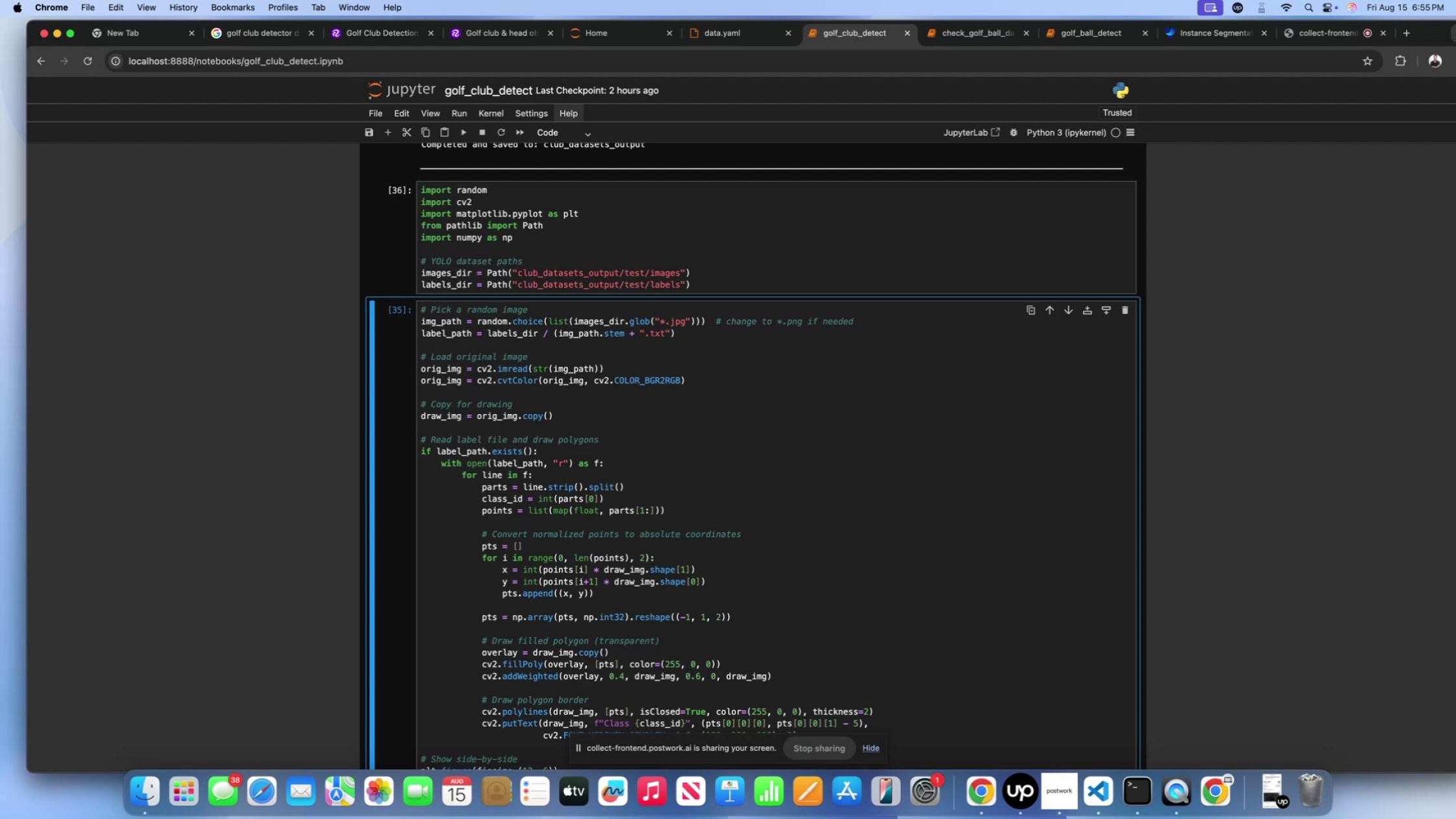 
wait(7.73)
 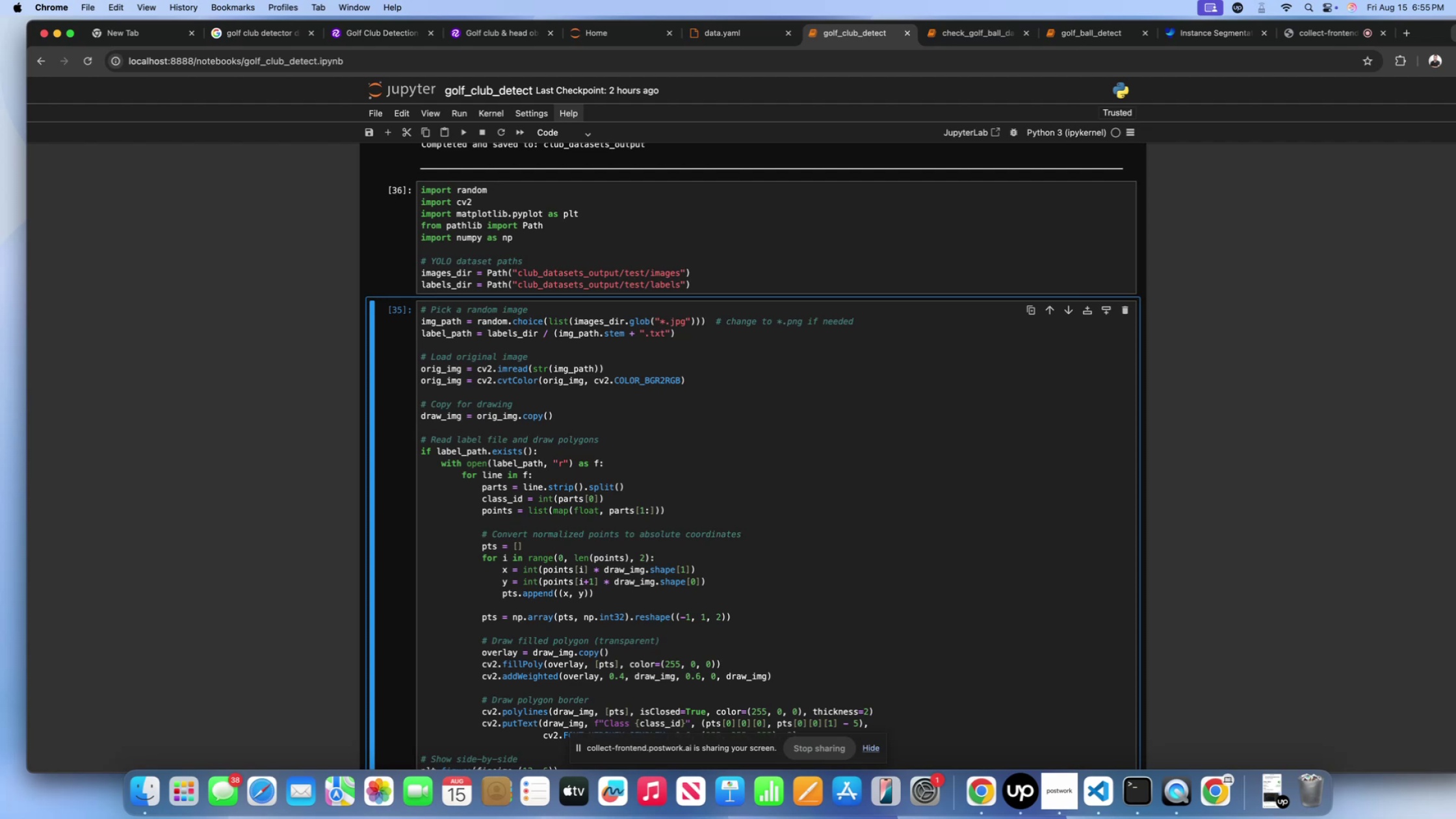 
scroll: coordinate [535, 235], scroll_direction: down, amount: 88.0
 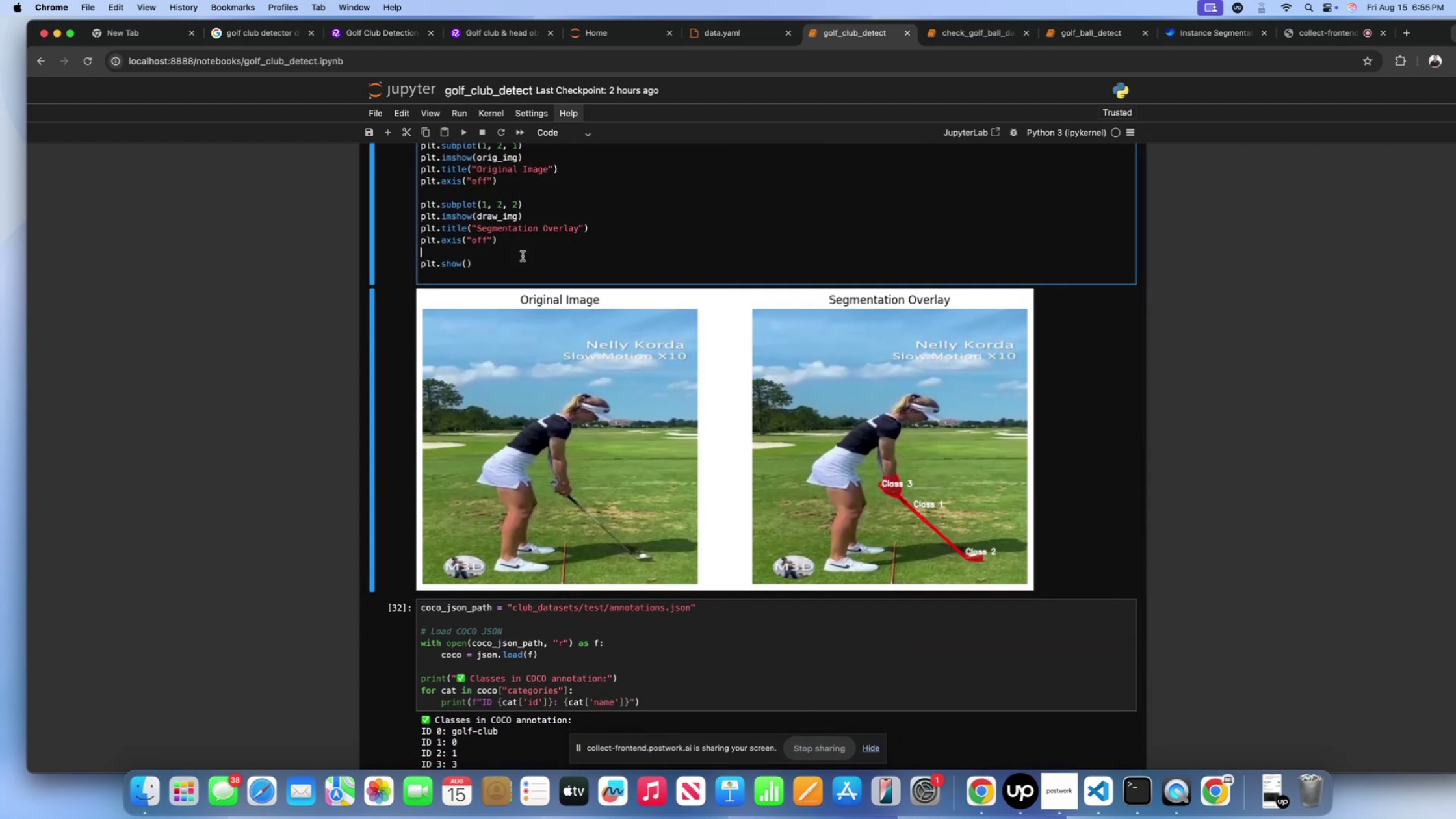 
left_click([523, 256])
 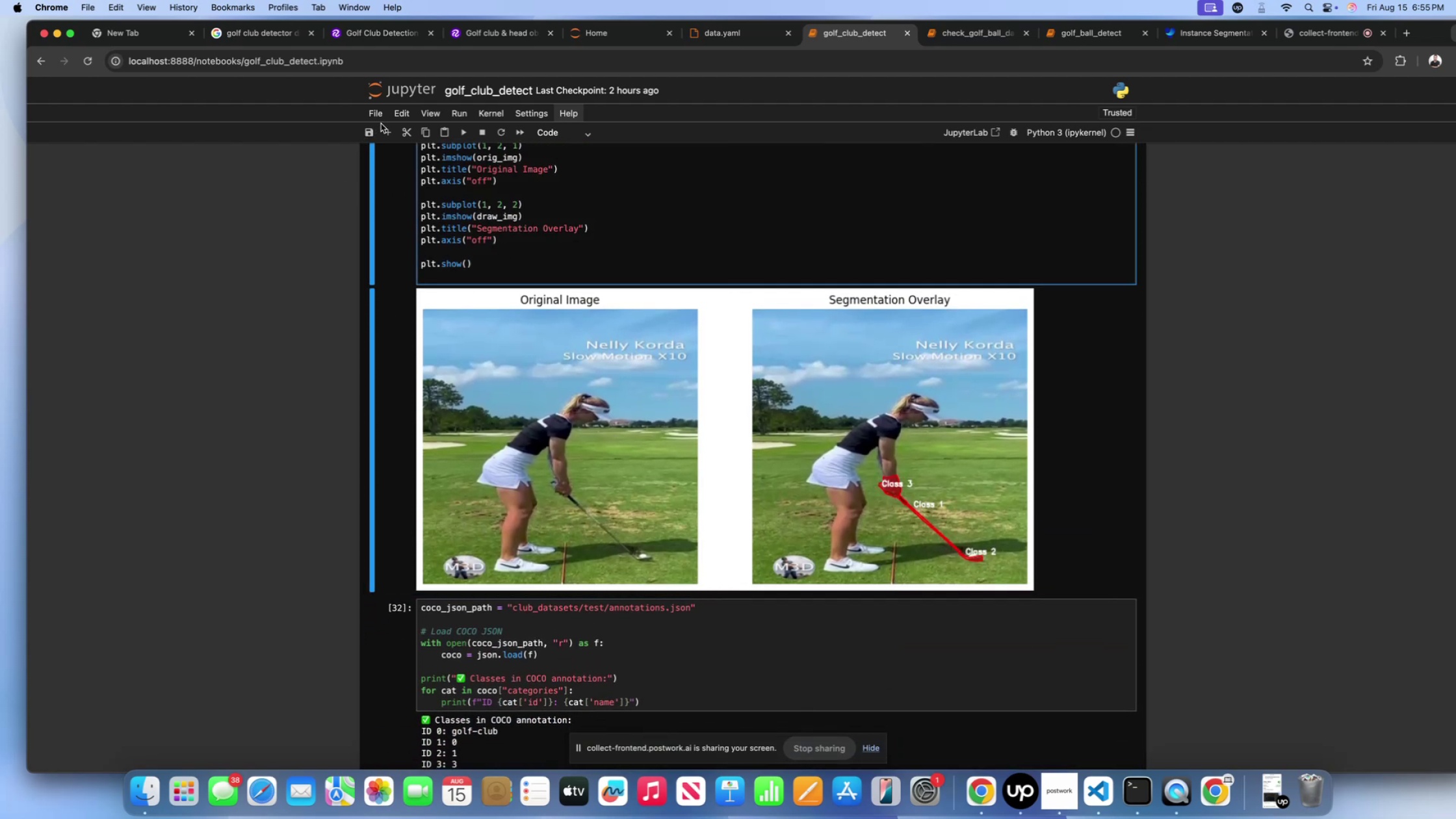 
left_click([385, 127])
 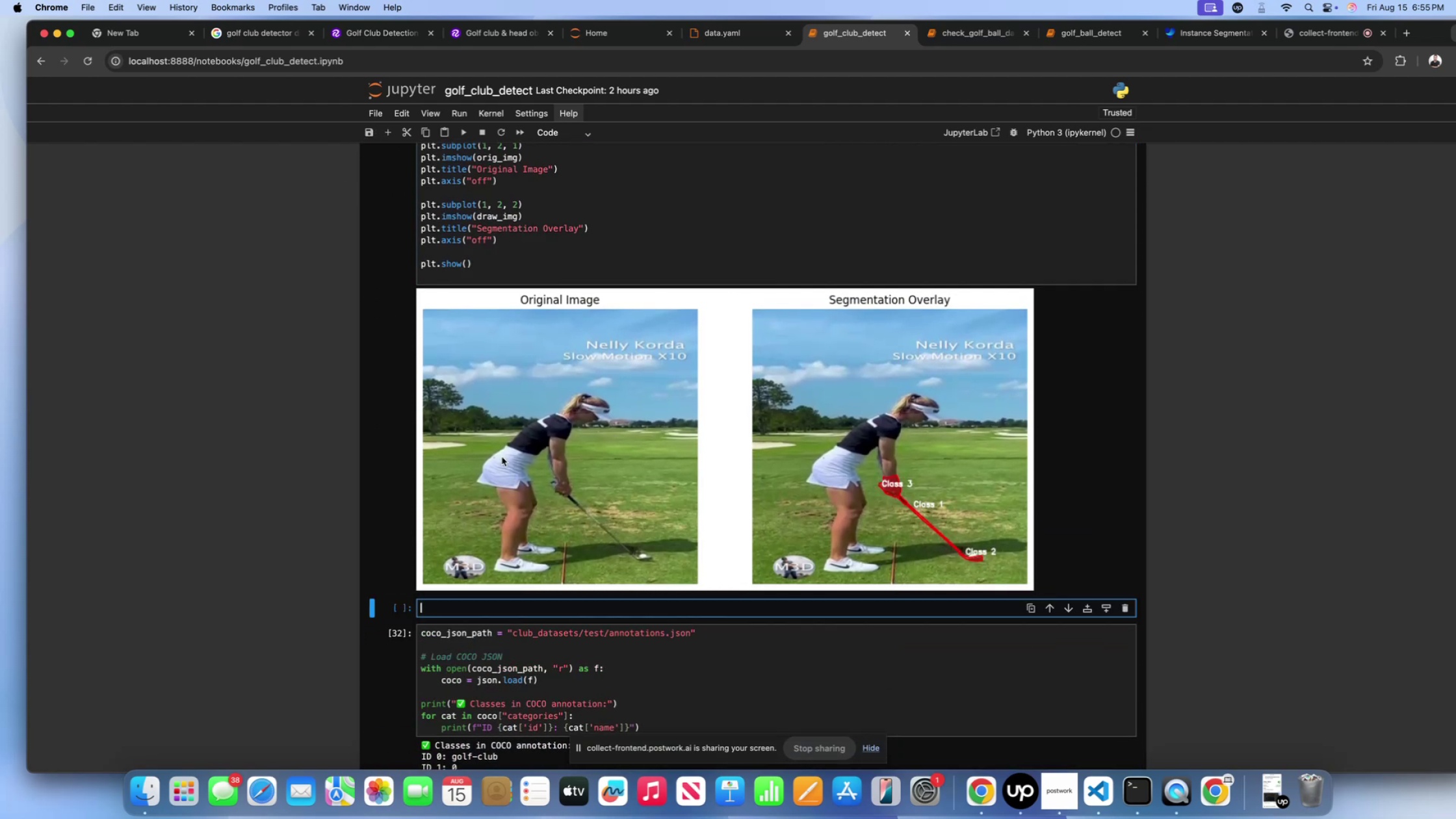 
key(Alt+Meta+OptionLeft)
 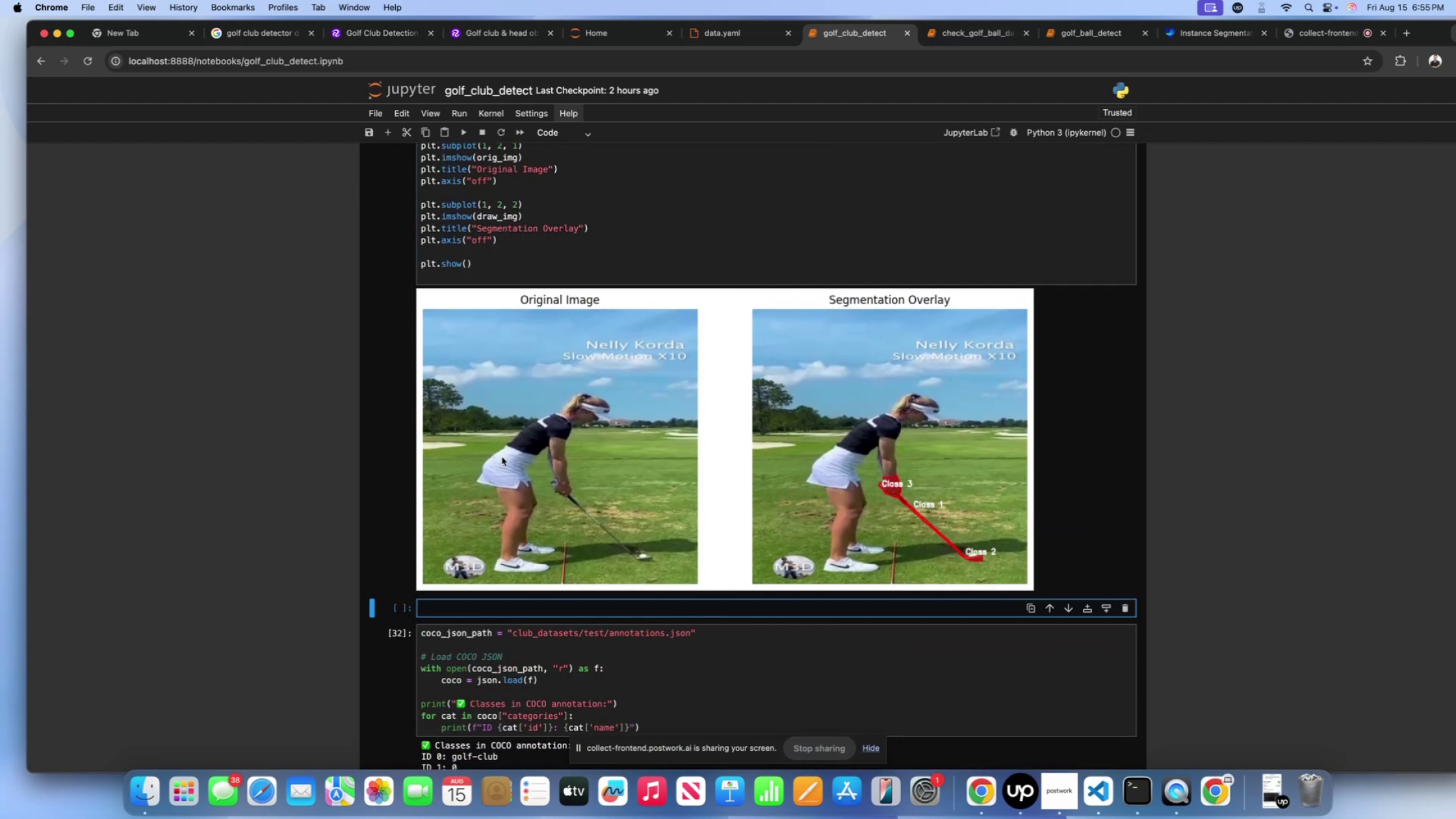 
key(Meta+V)
 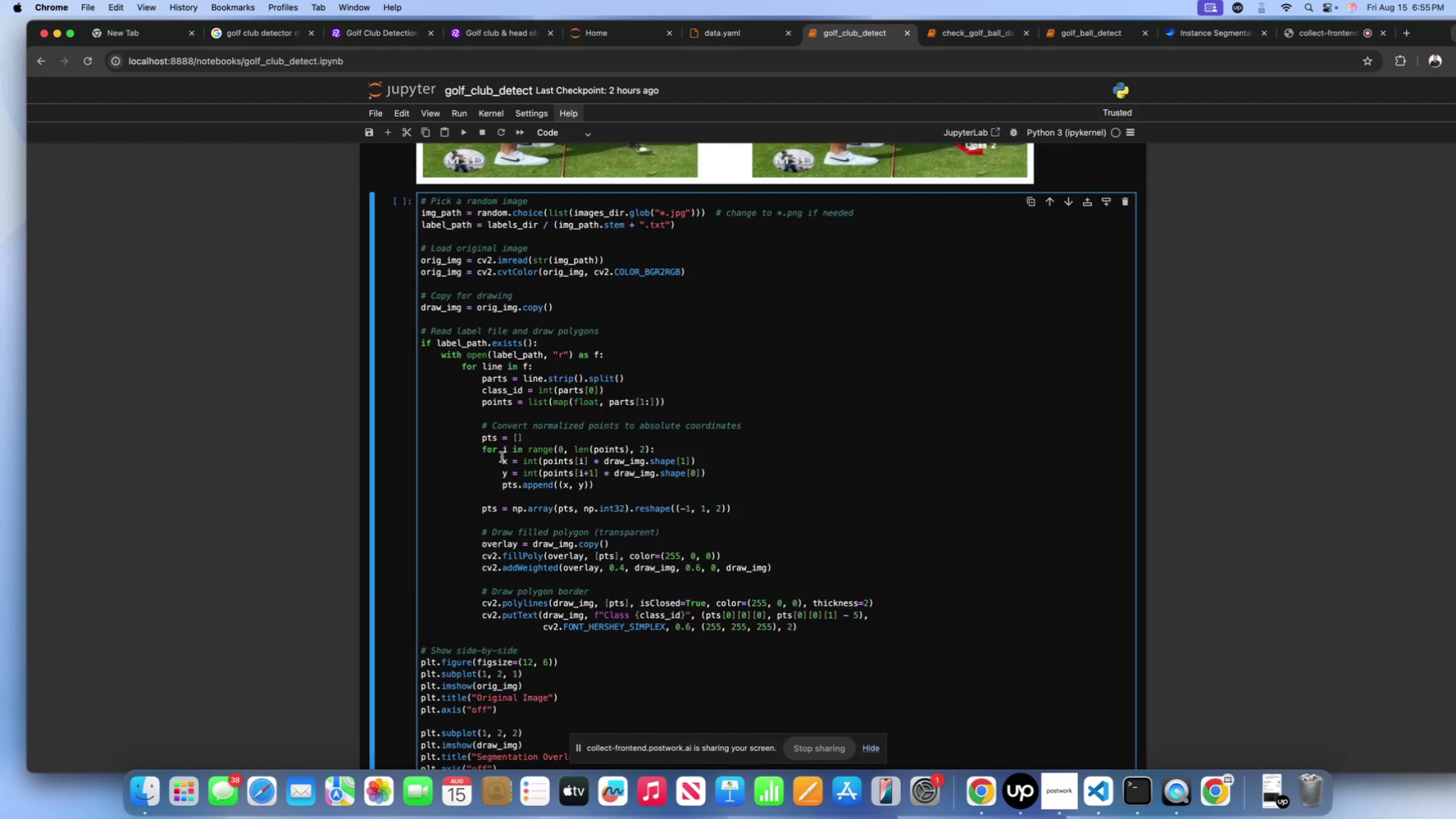 
scroll: coordinate [502, 457], scroll_direction: down, amount: 36.0
 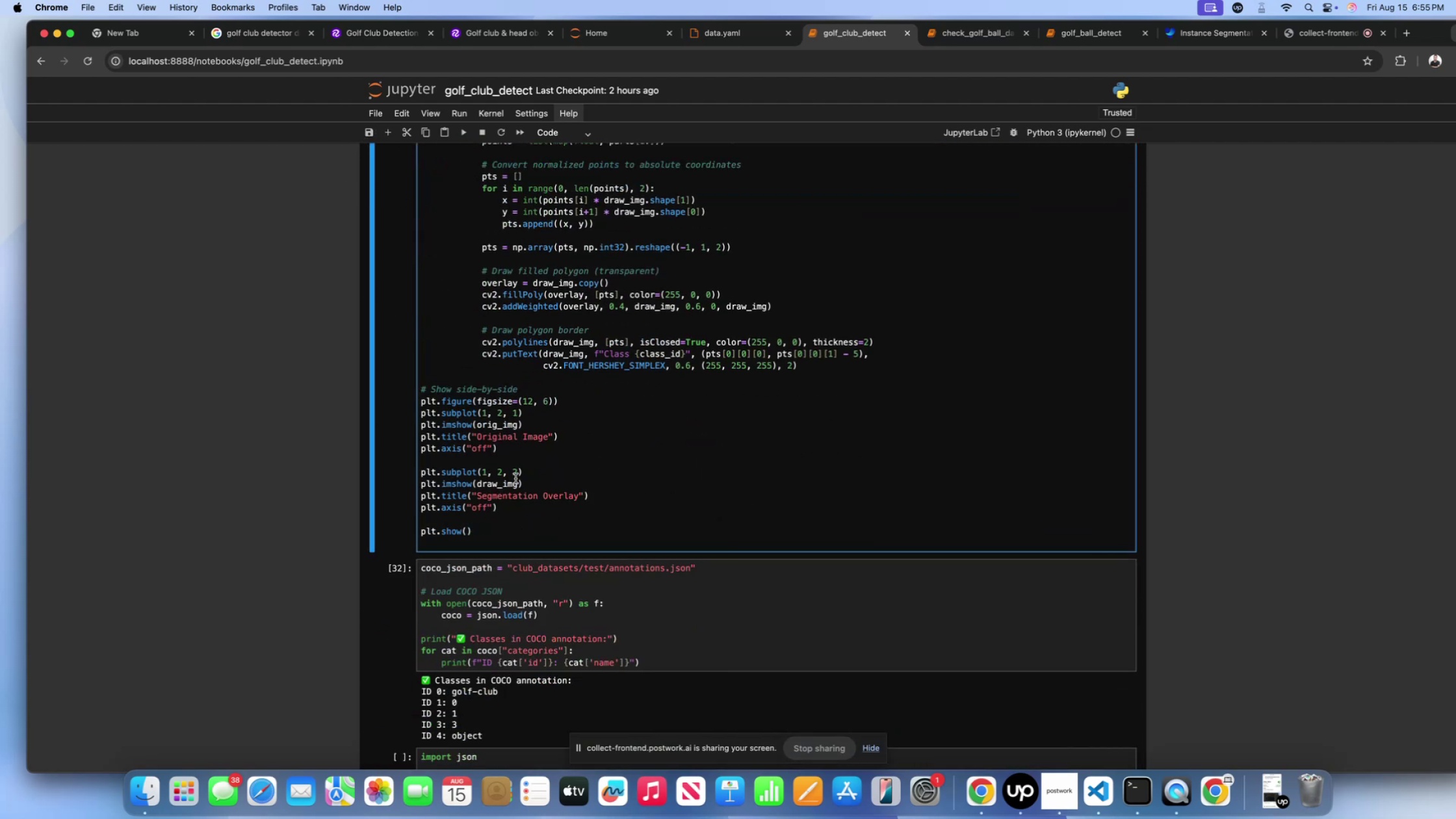 
key(Shift+Enter)
 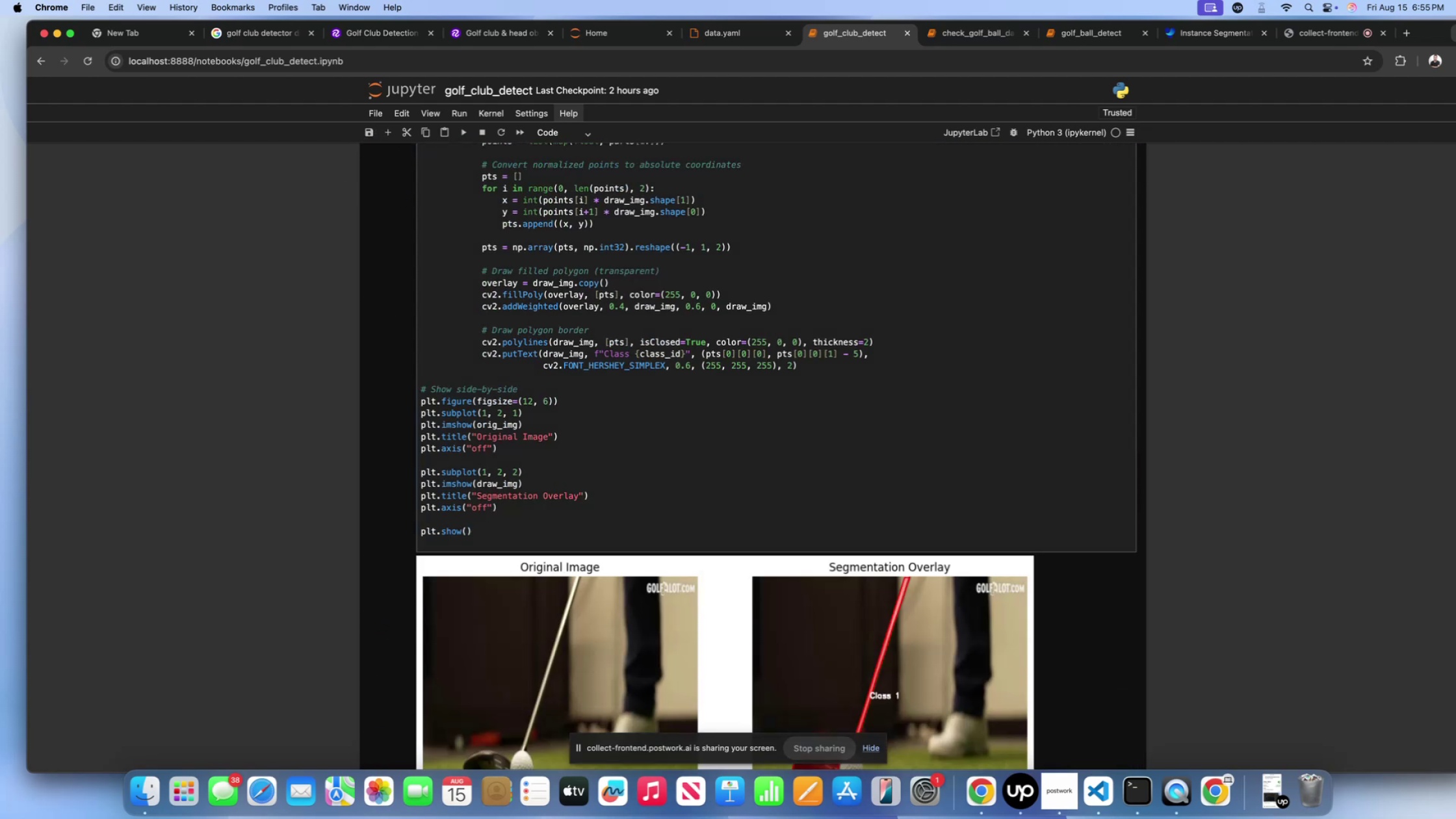 
scroll: coordinate [515, 478], scroll_direction: down, amount: 29.0
 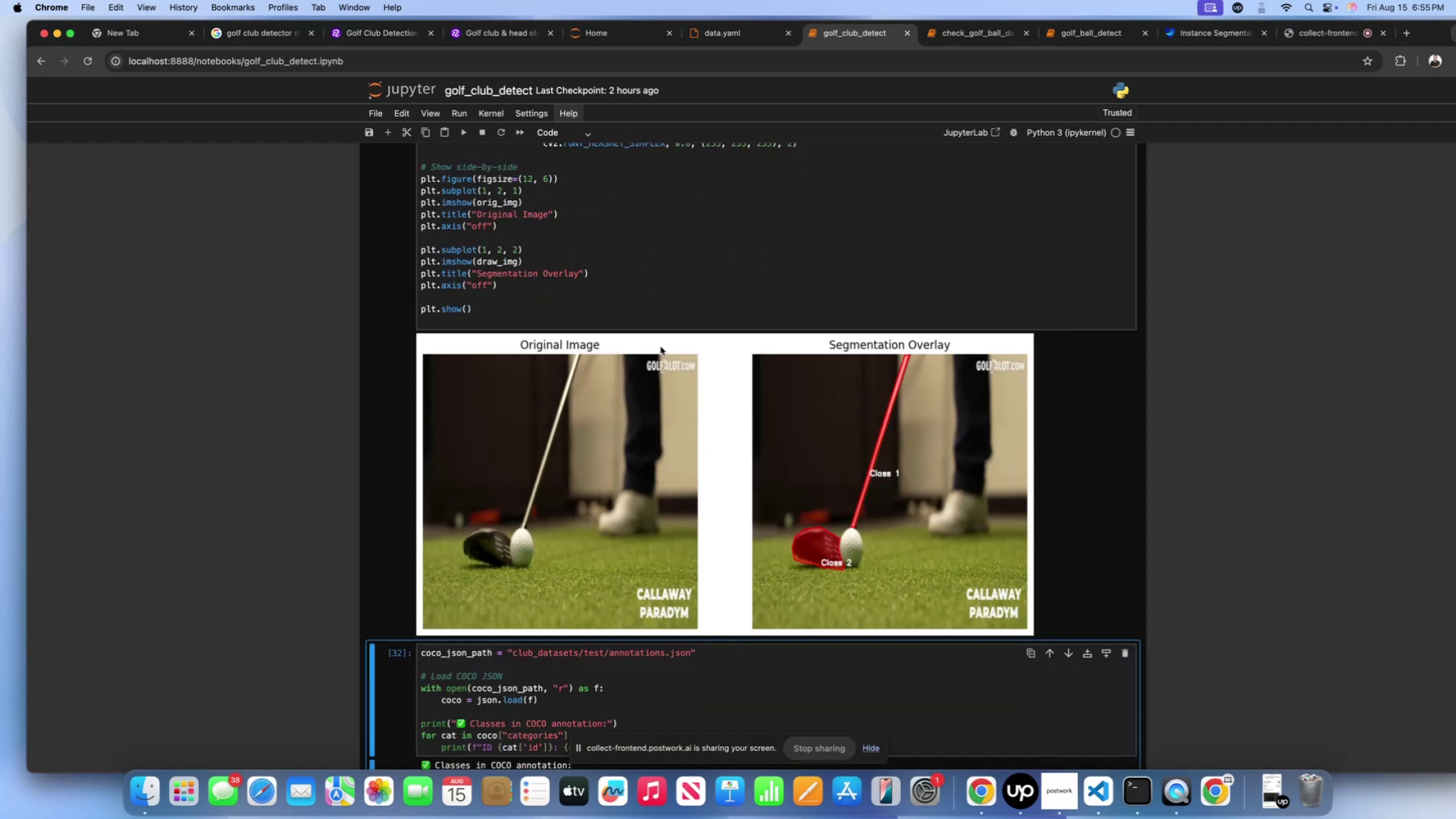 
left_click([656, 287])
 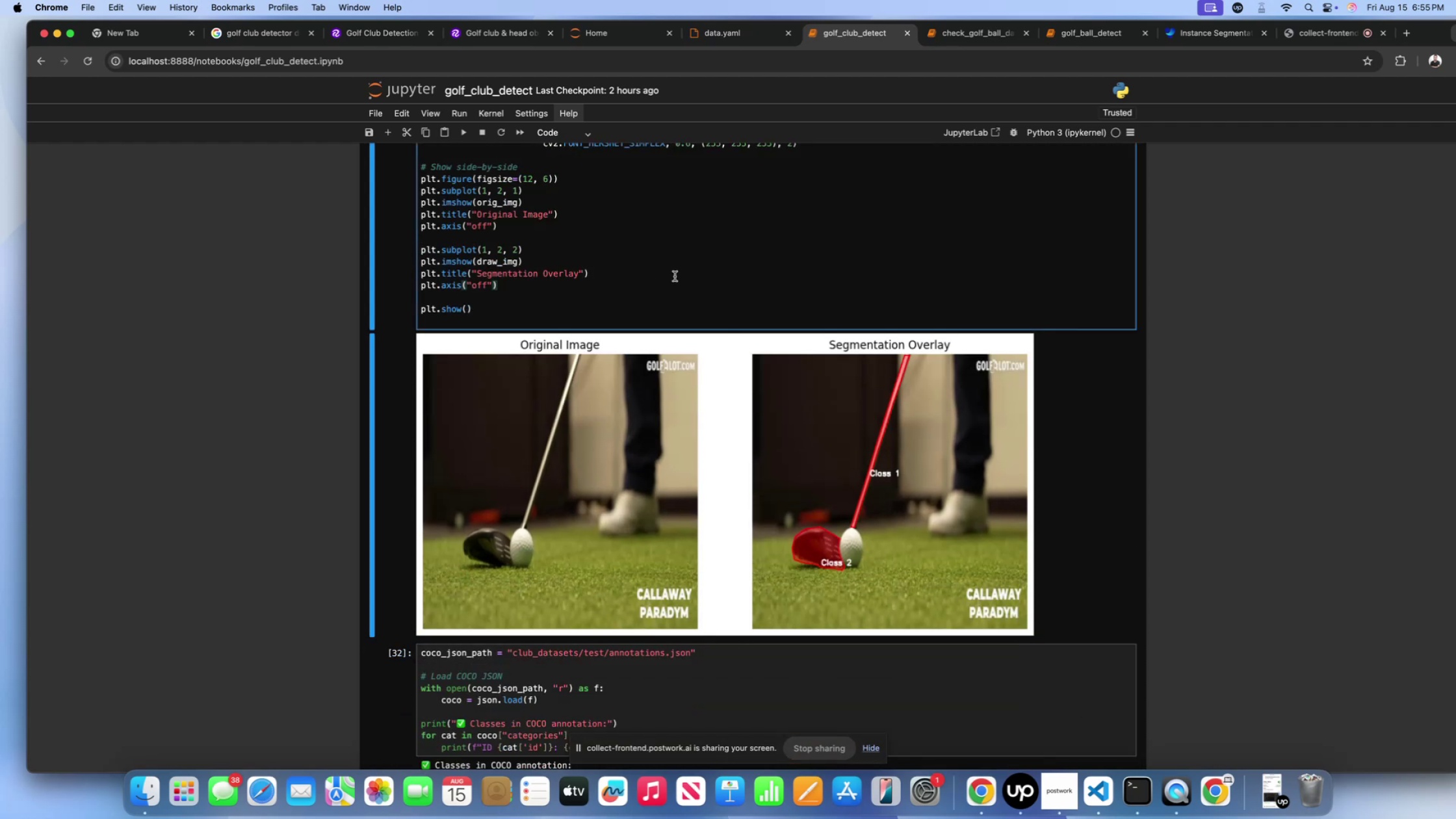 
key(Shift+Enter)
 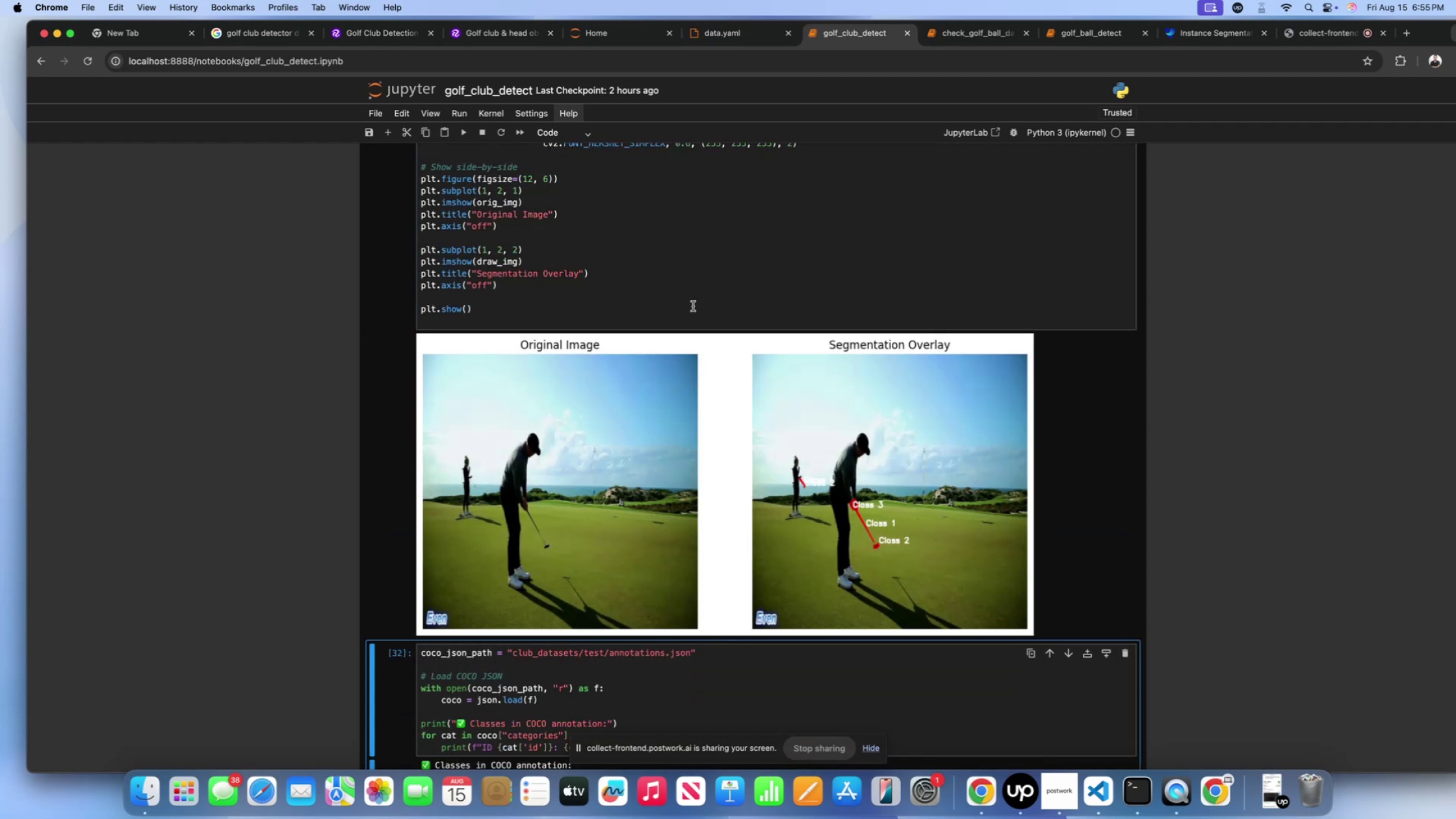 
scroll: coordinate [685, 287], scroll_direction: up, amount: 60.0
 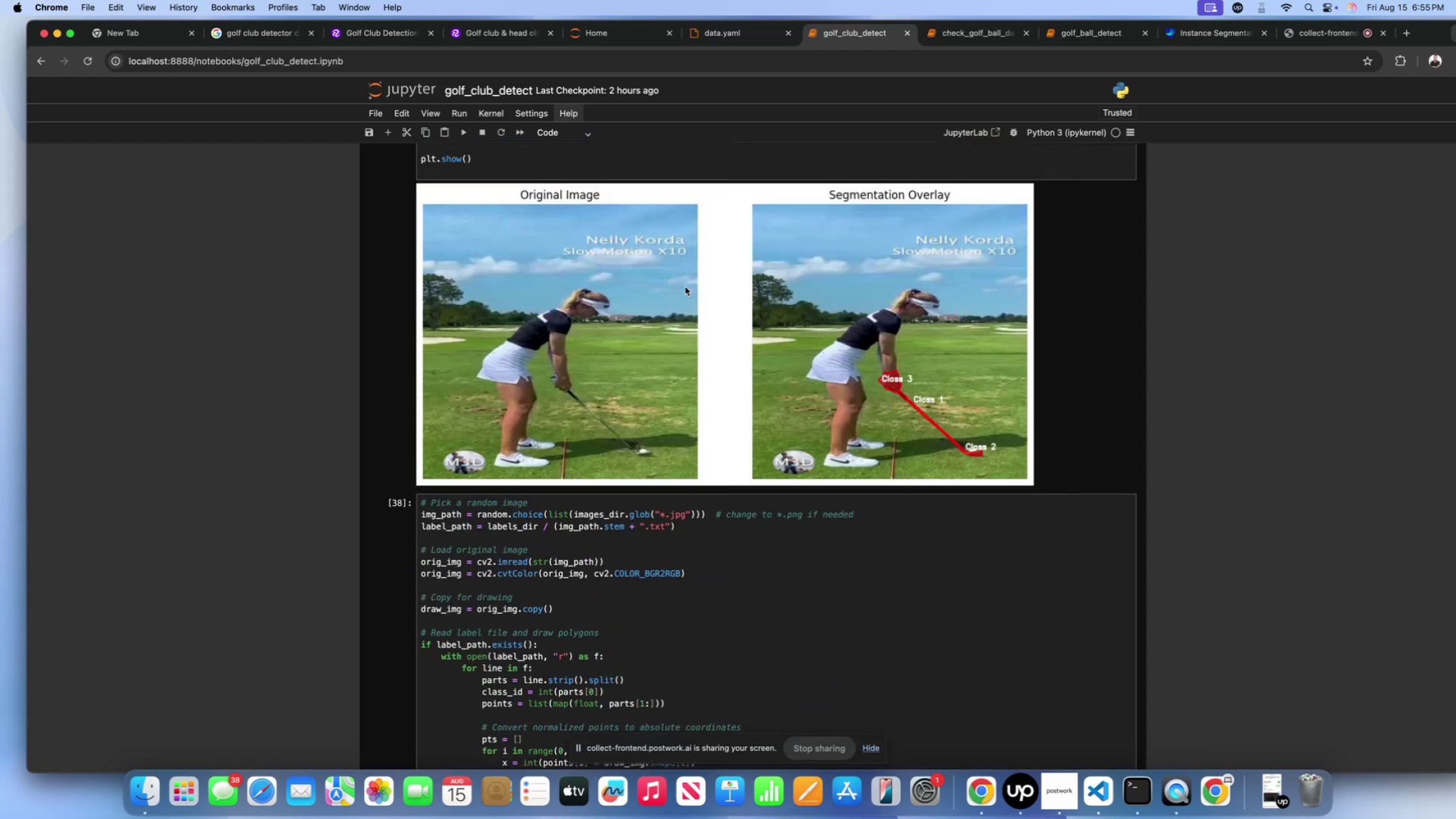 
scroll: coordinate [685, 287], scroll_direction: down, amount: 64.0
 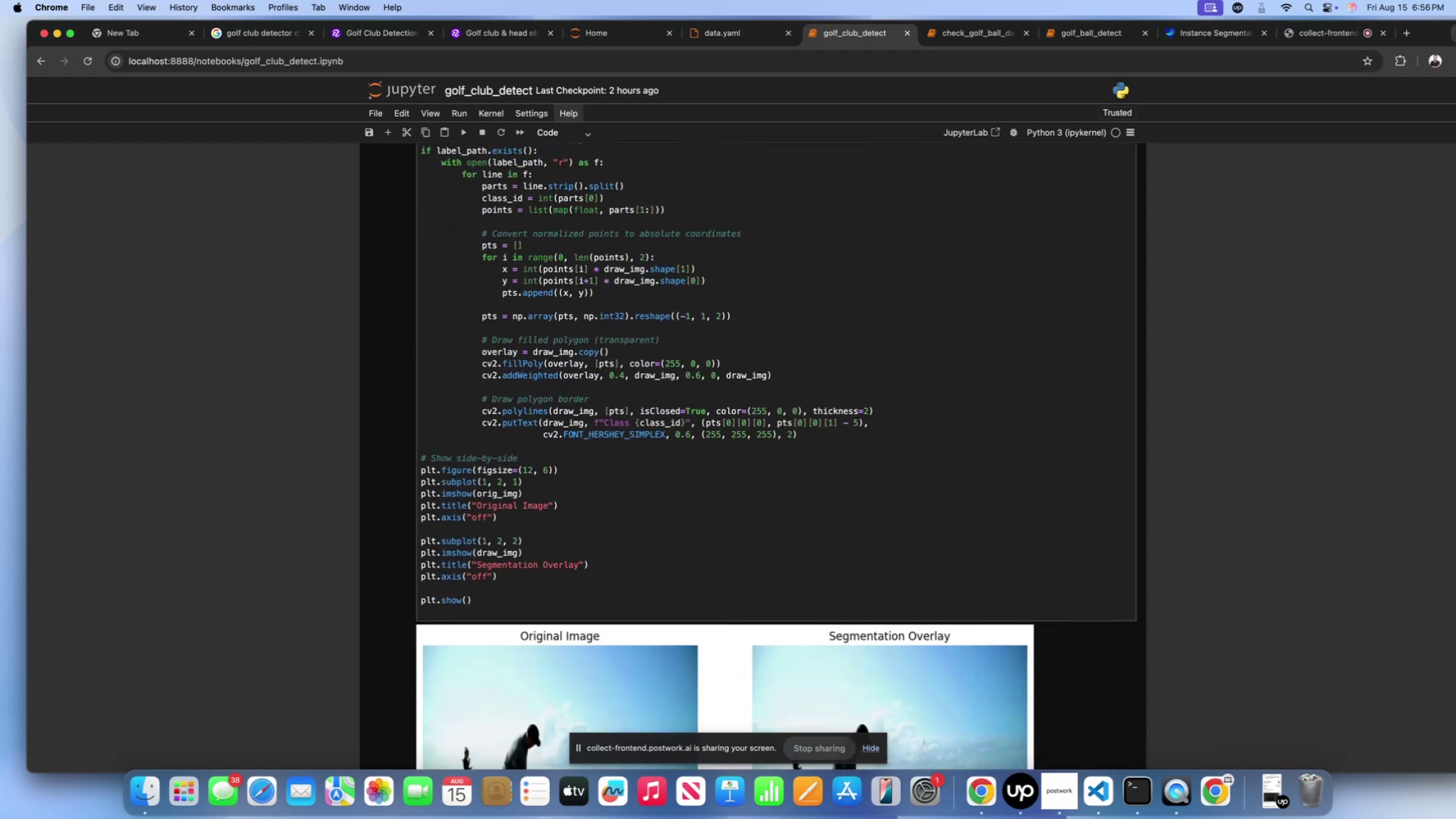 
wait(5.93)
 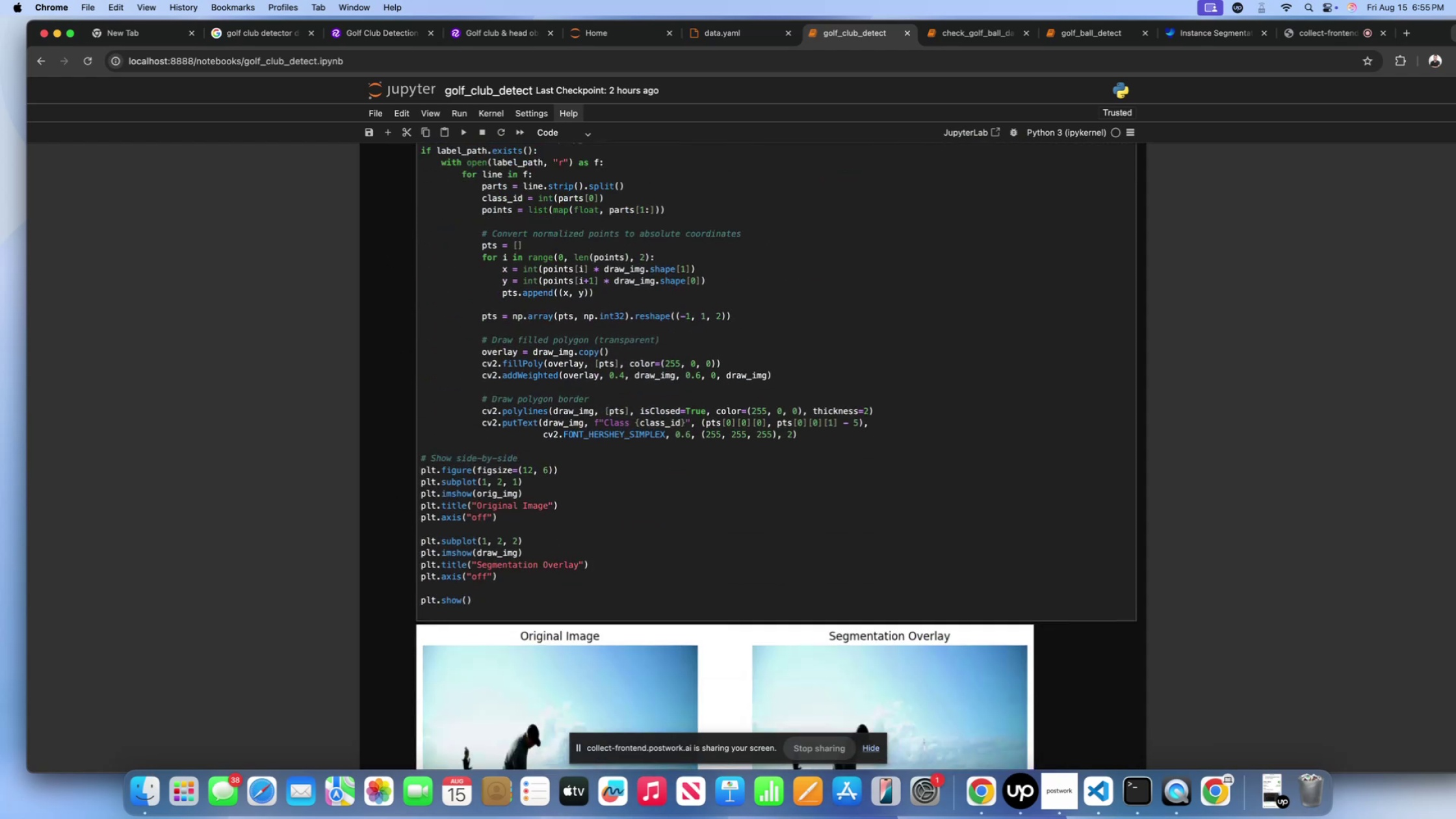 
scroll: coordinate [700, 415], scroll_direction: up, amount: 33.0
 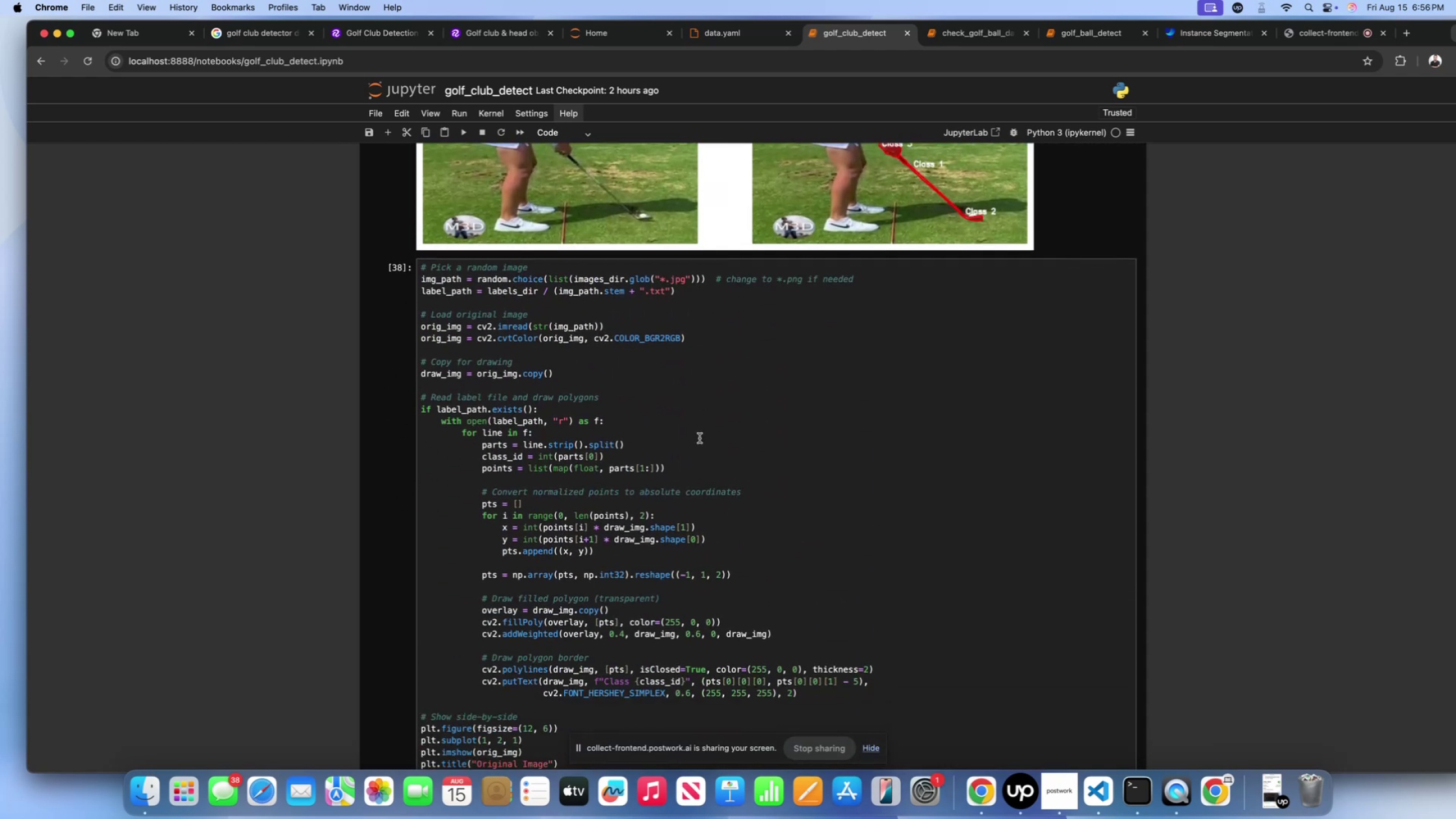 
left_click([699, 438])
 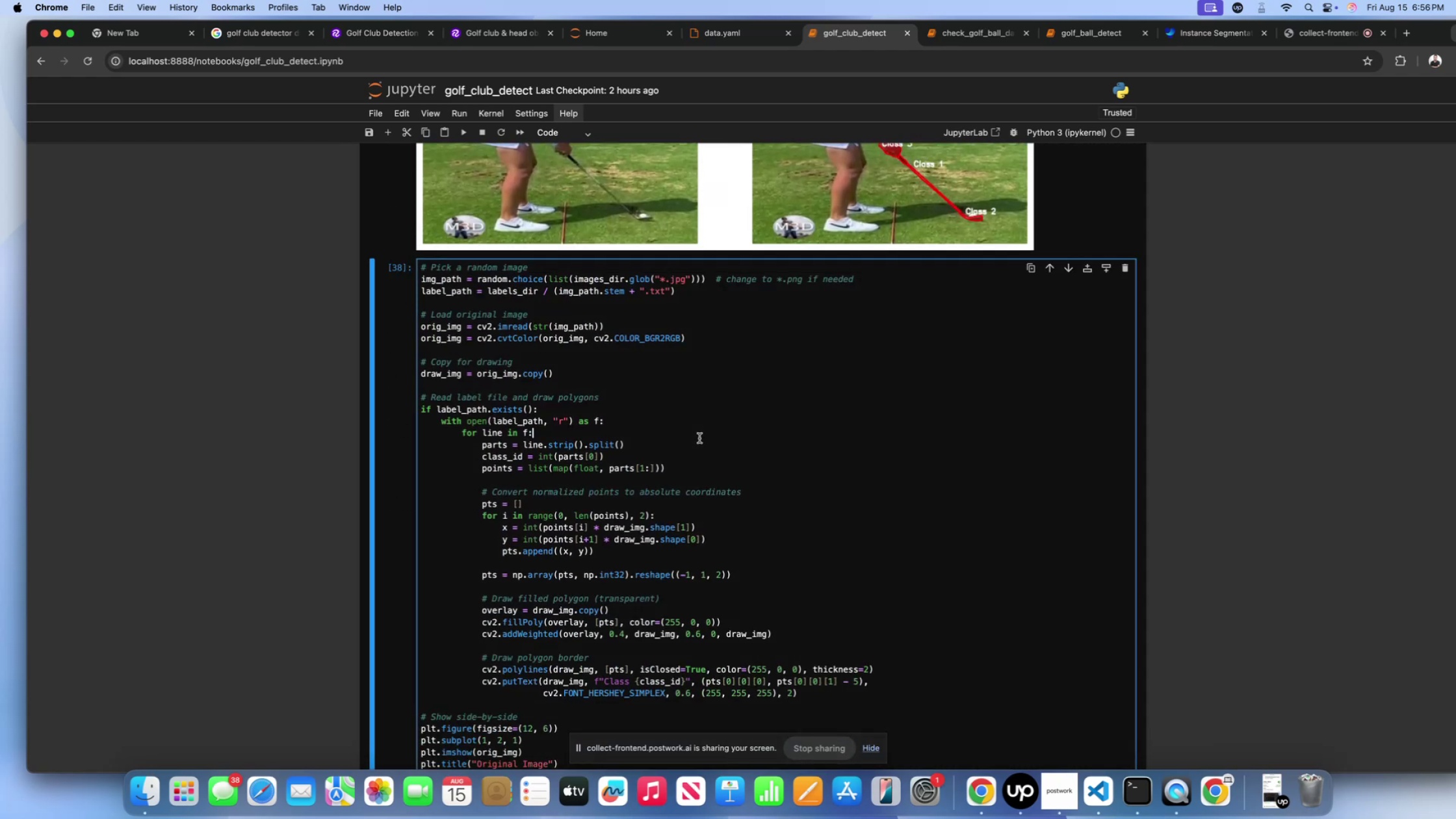 
key(Meta+CommandLeft)
 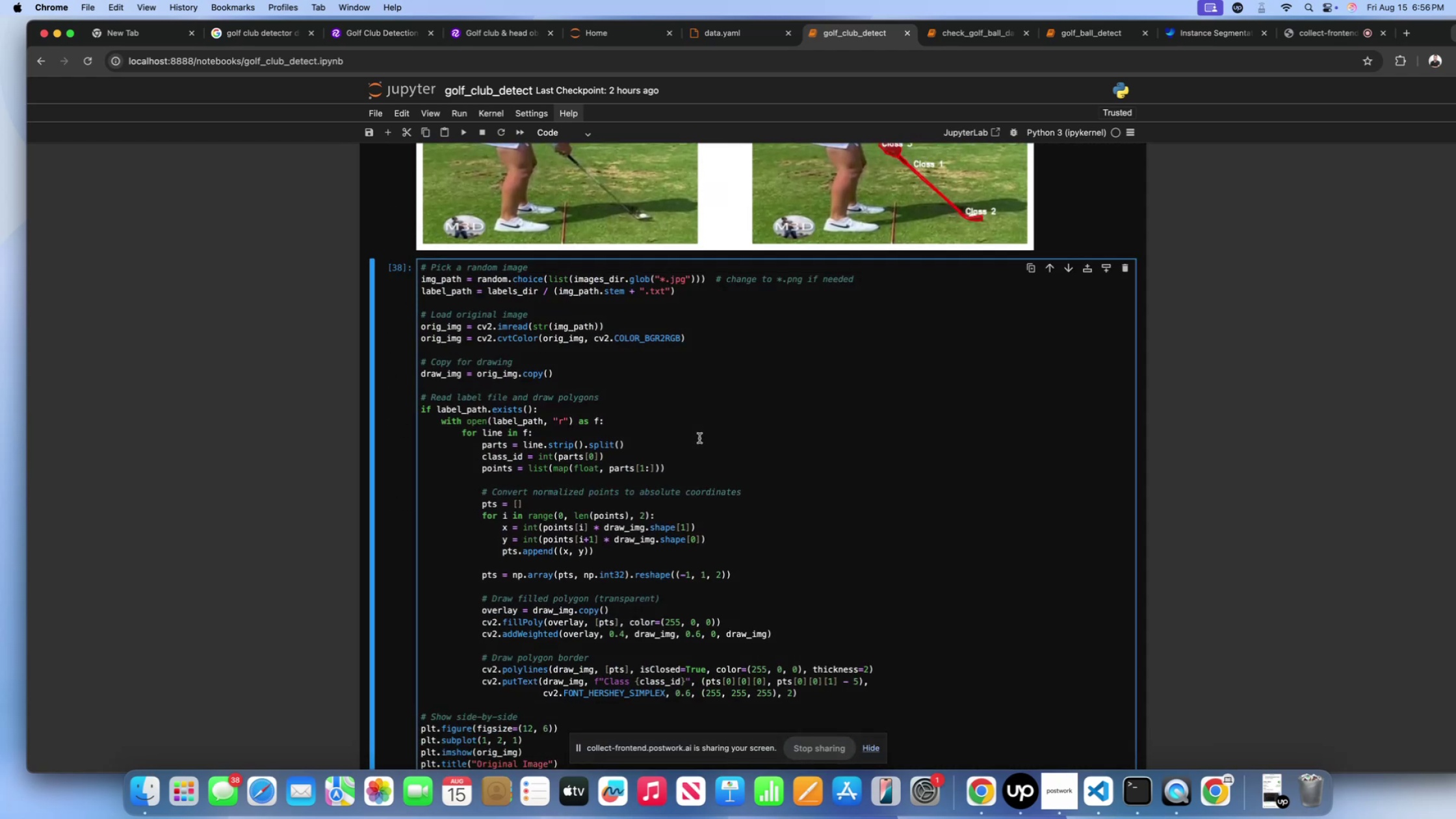 
key(Meta+A)
 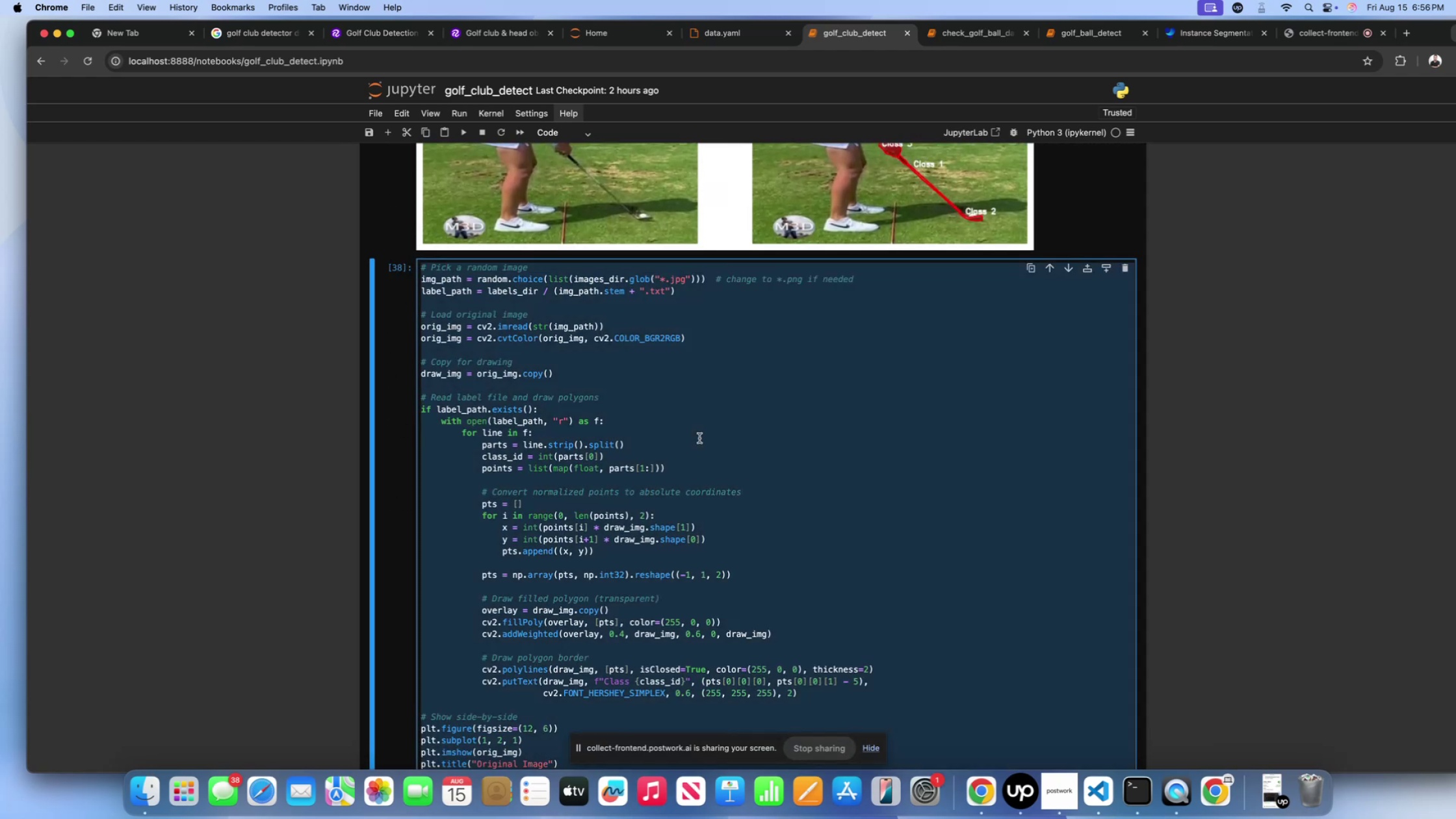 
key(Meta+V)
 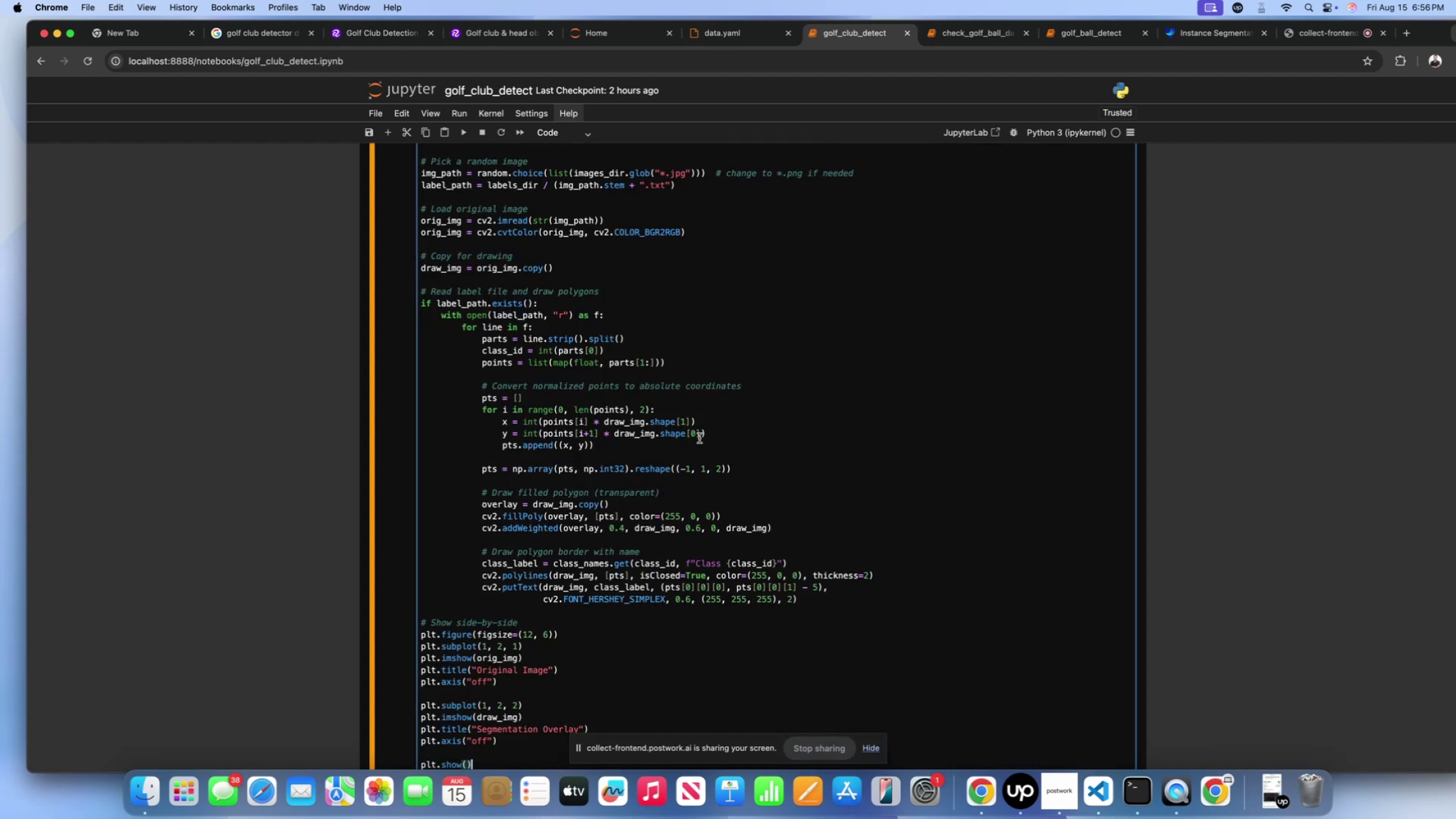 
scroll: coordinate [699, 438], scroll_direction: down, amount: 41.0
 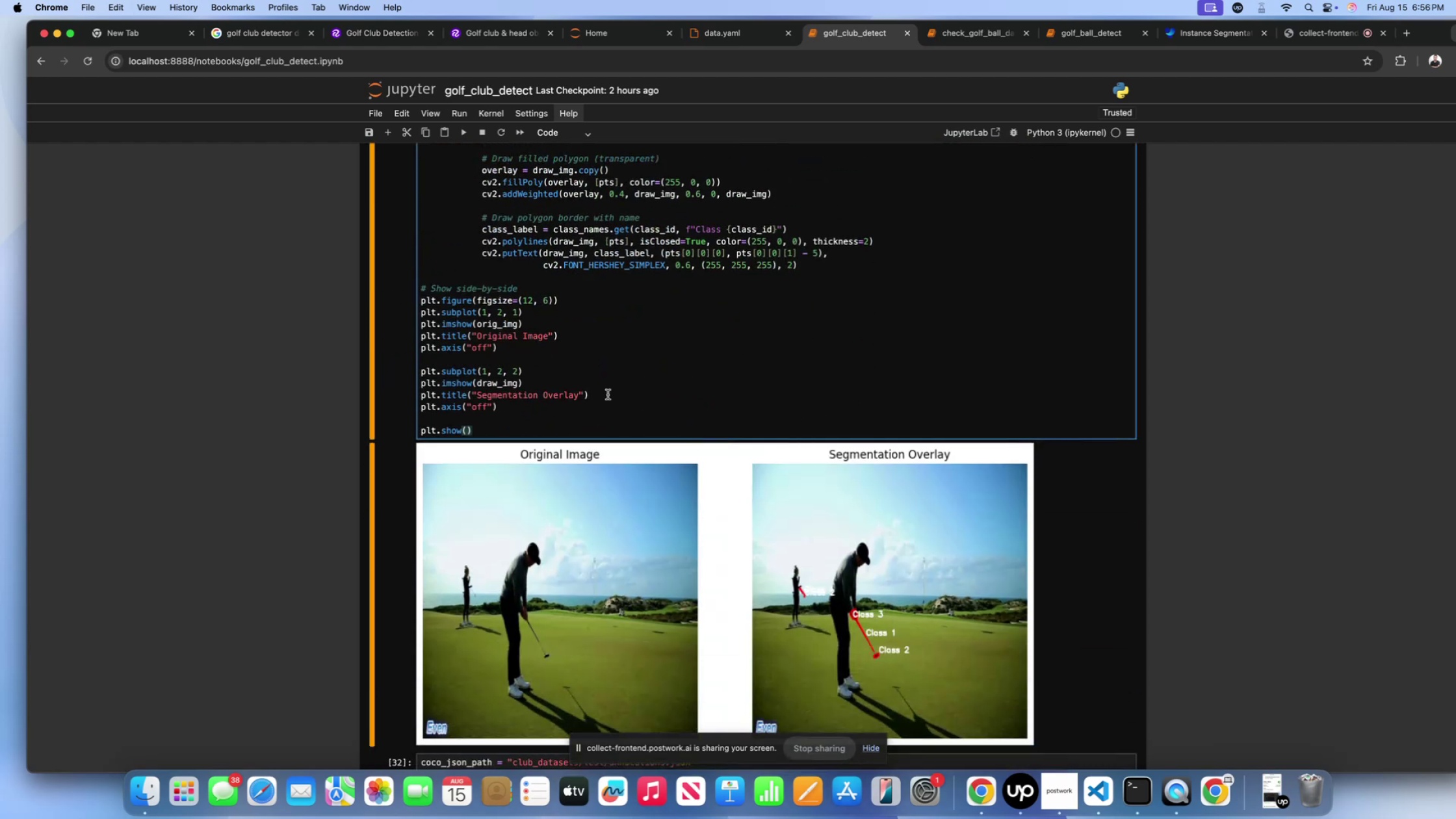 
left_click([608, 395])
 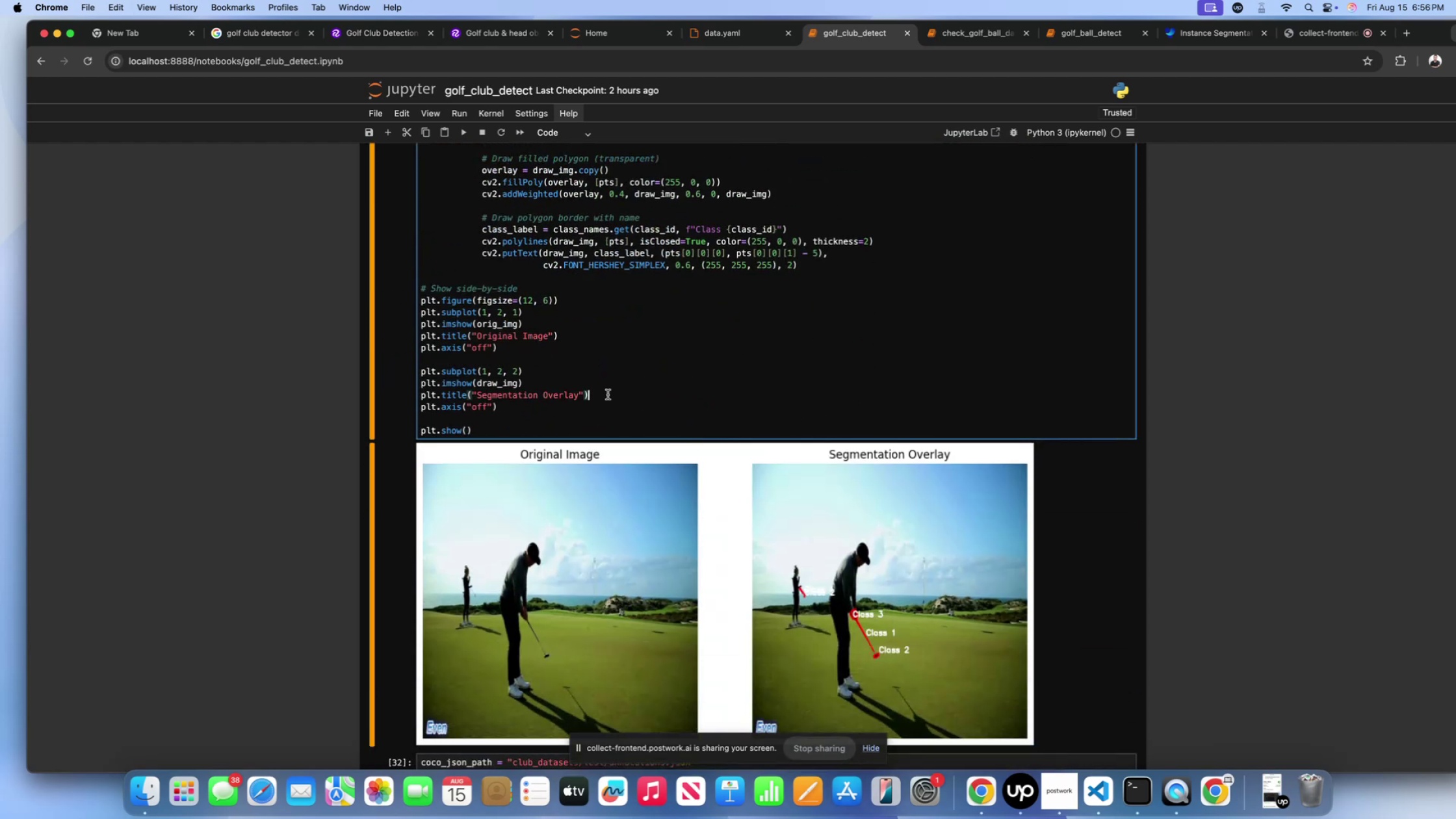 
key(Shift+Enter)
 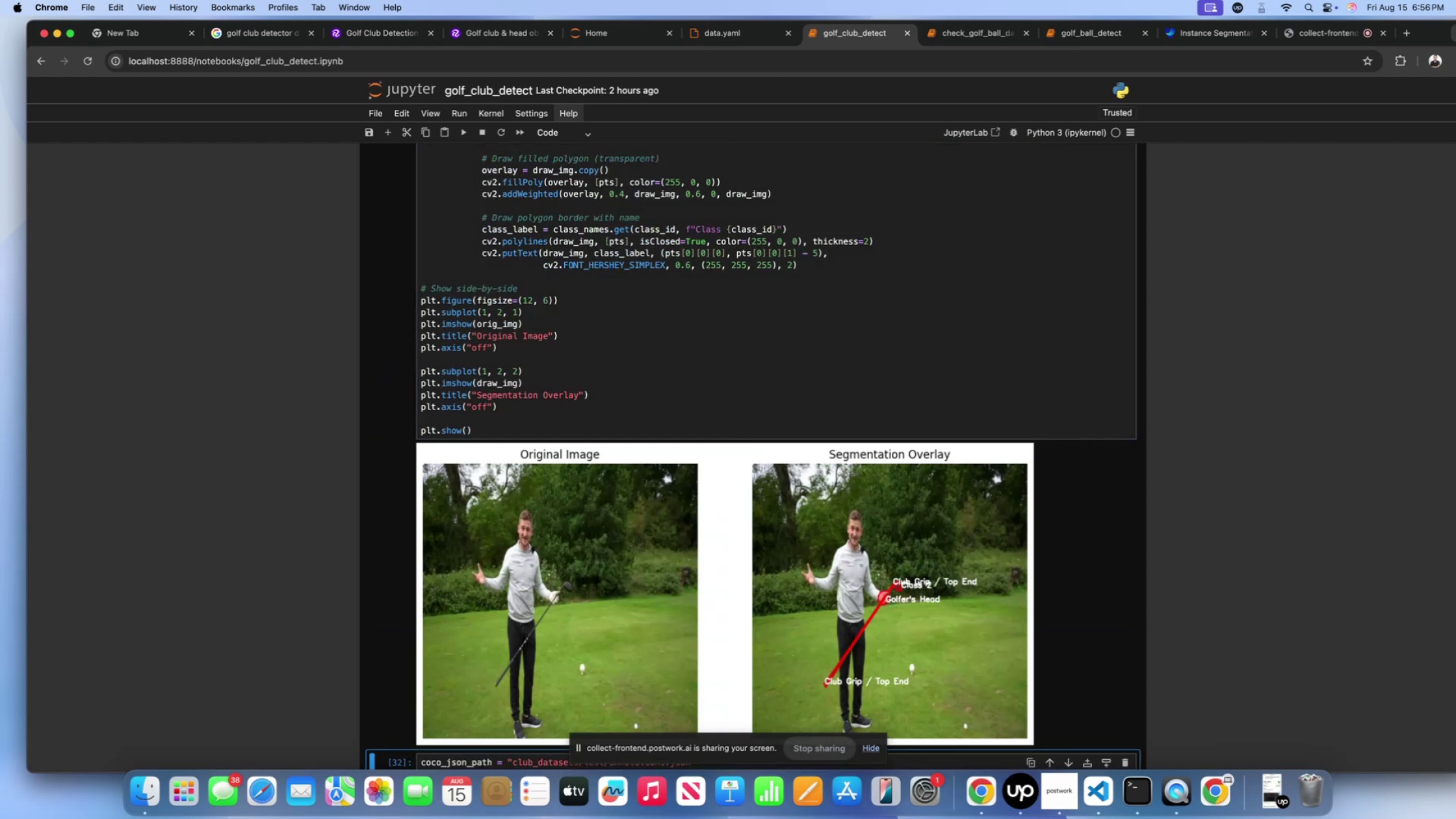 
scroll: coordinate [608, 395], scroll_direction: down, amount: 21.0
 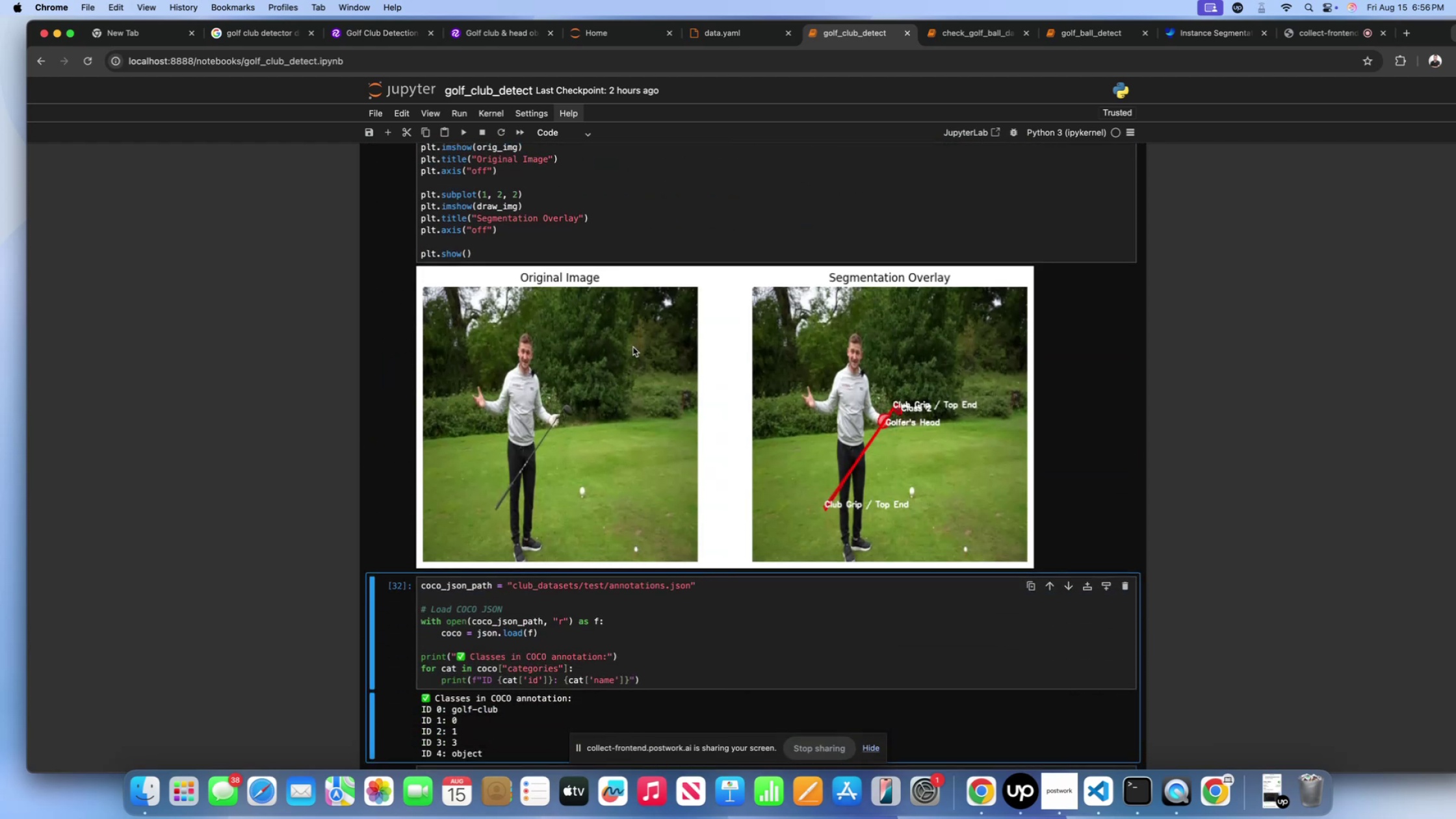 
left_click([575, 228])
 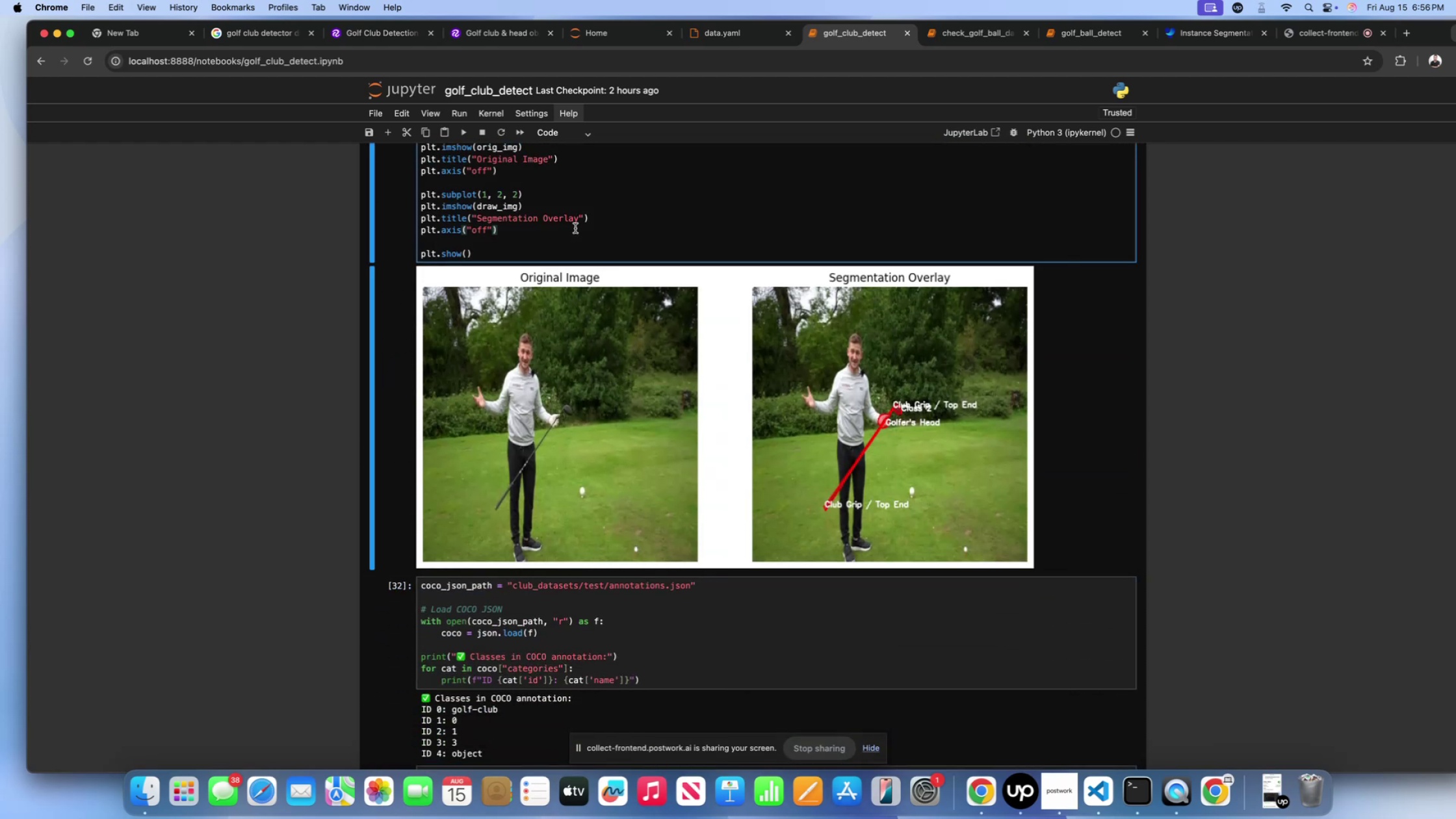 
hold_key(key=ShiftLeft, duration=1.66)
 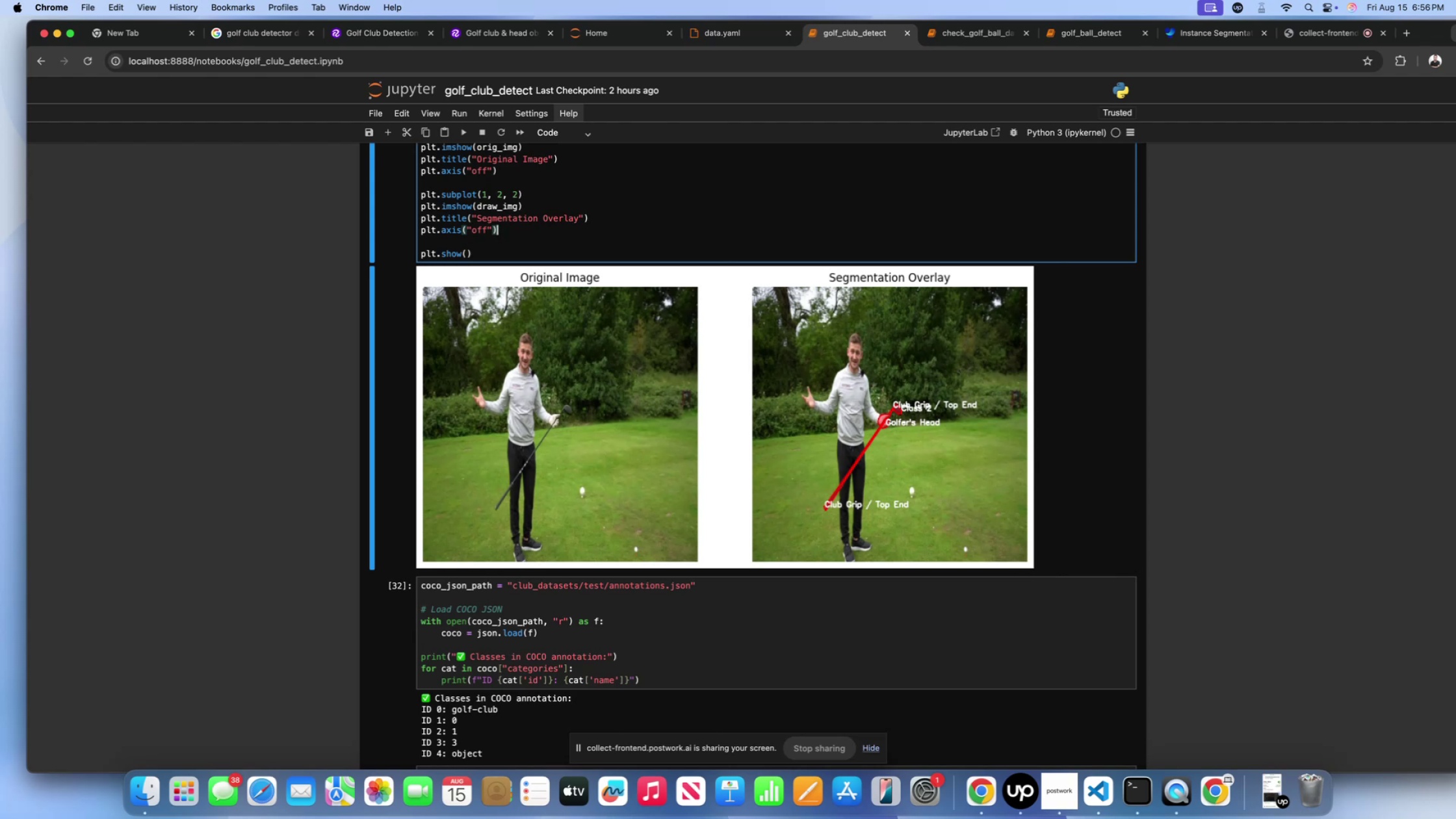 
wait(21.96)
 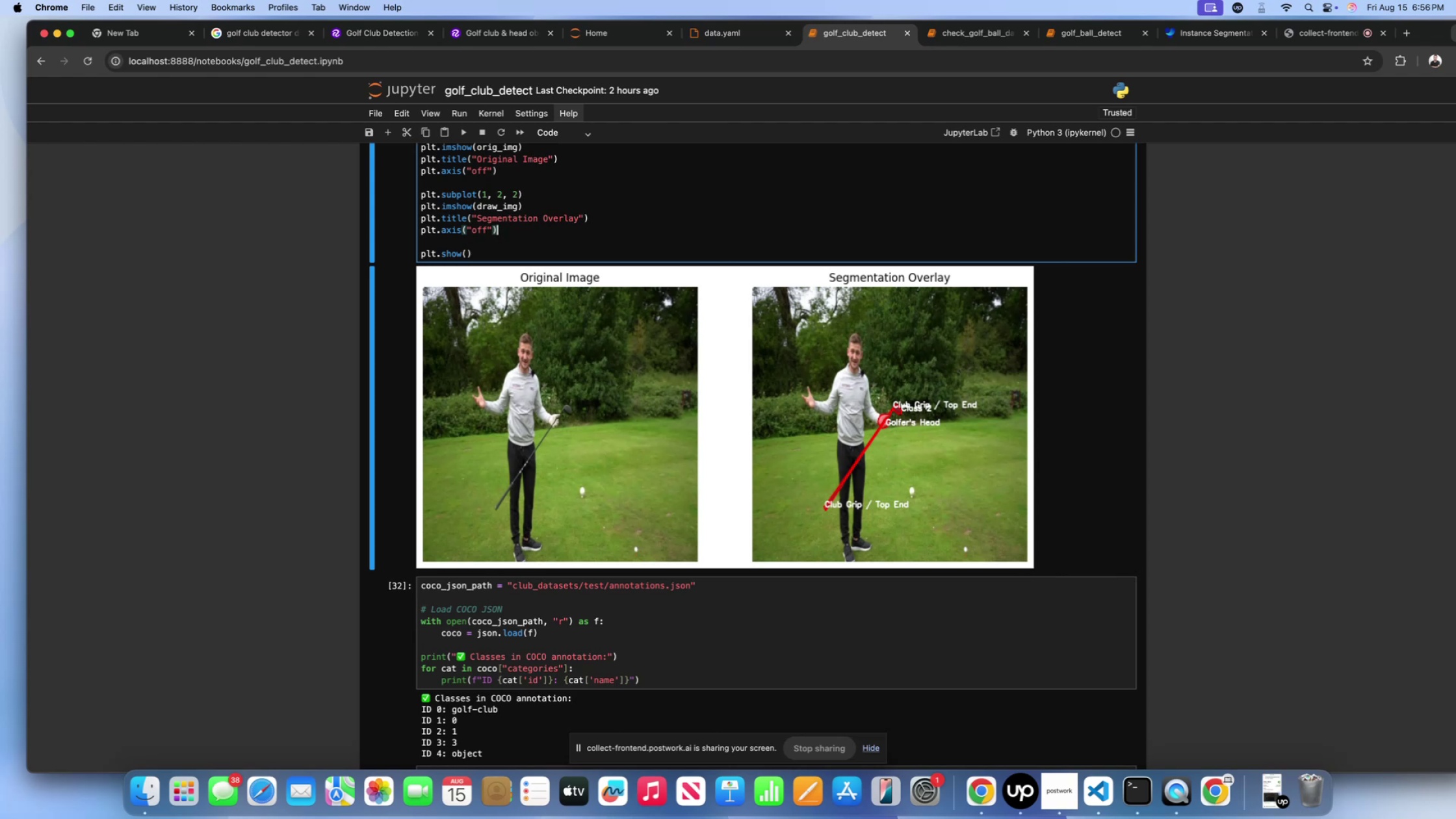 
left_click([575, 228])
 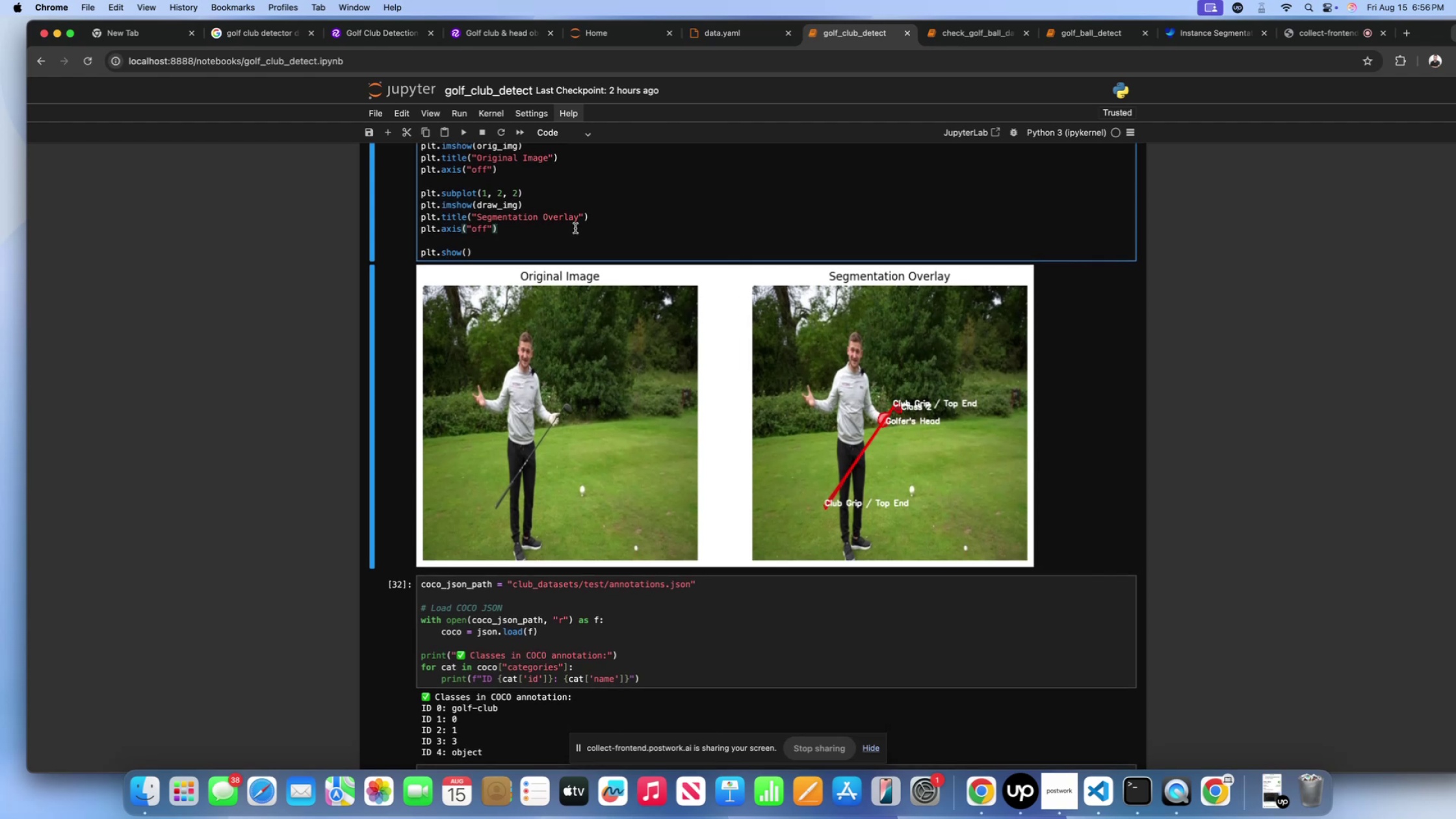 
key(Meta+CommandLeft)
 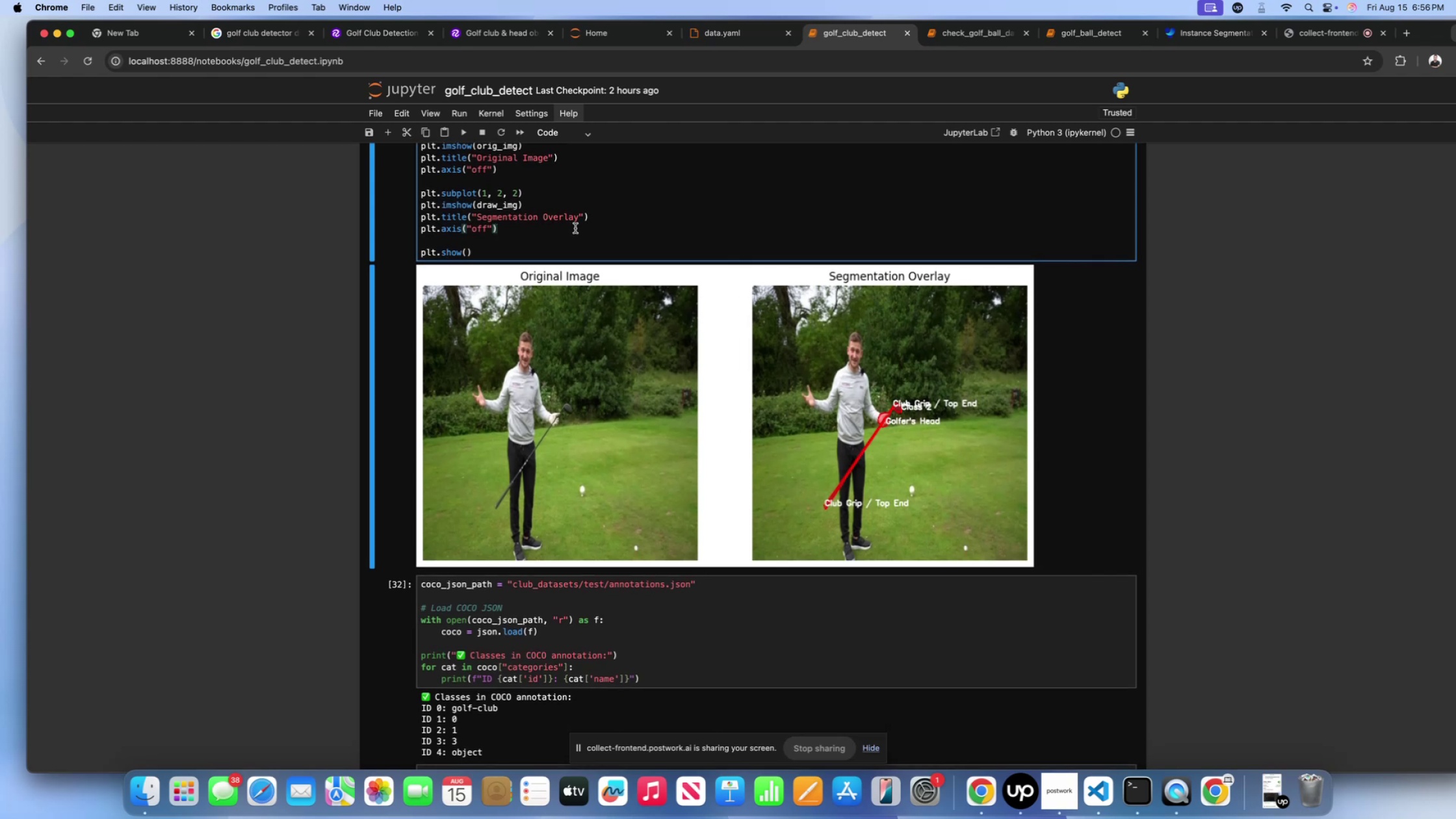 
key(Meta+A)
 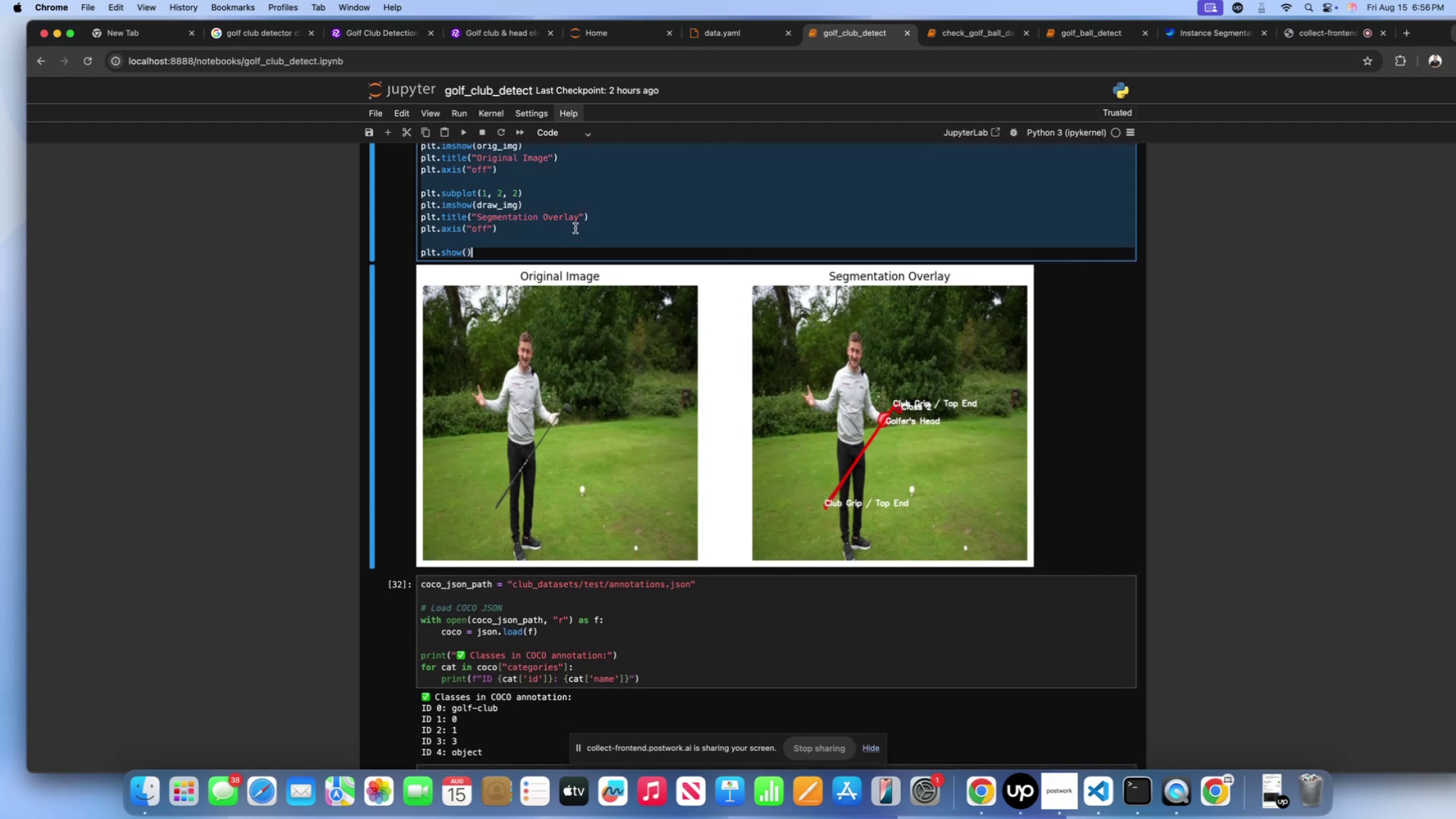 
key(Meta+V)
 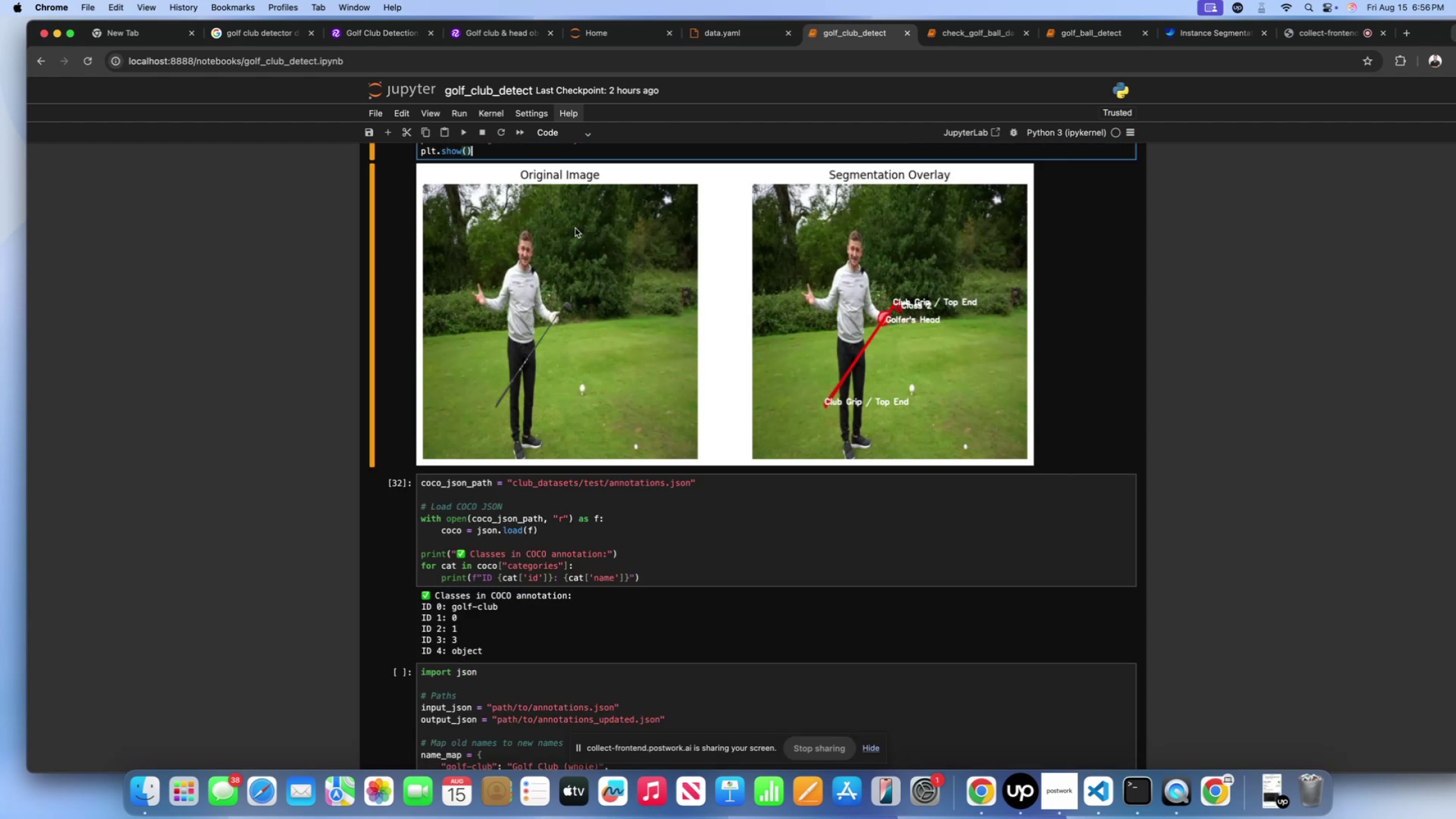 
key(Shift+Enter)
 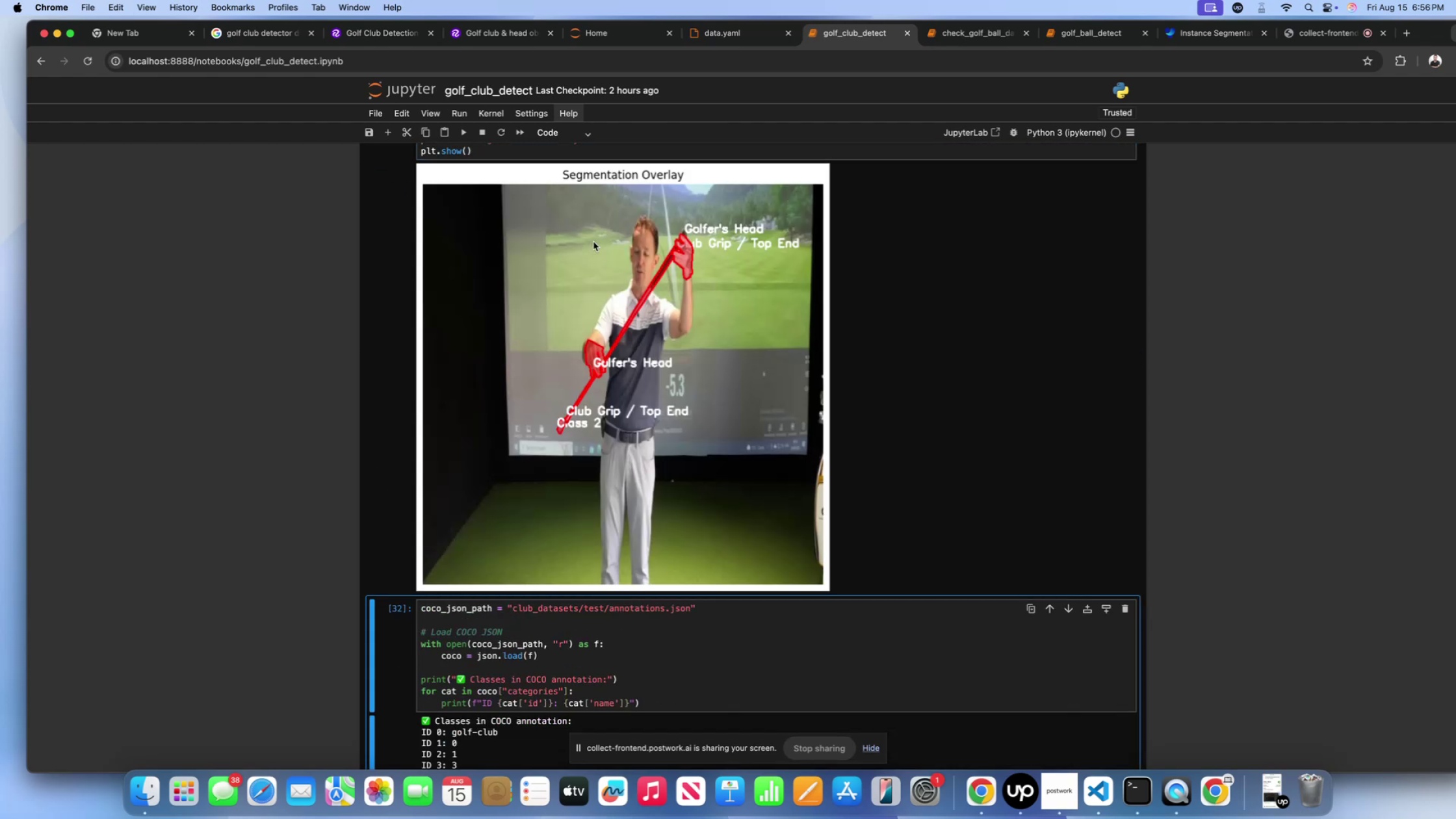 
scroll: coordinate [683, 329], scroll_direction: up, amount: 8.0
 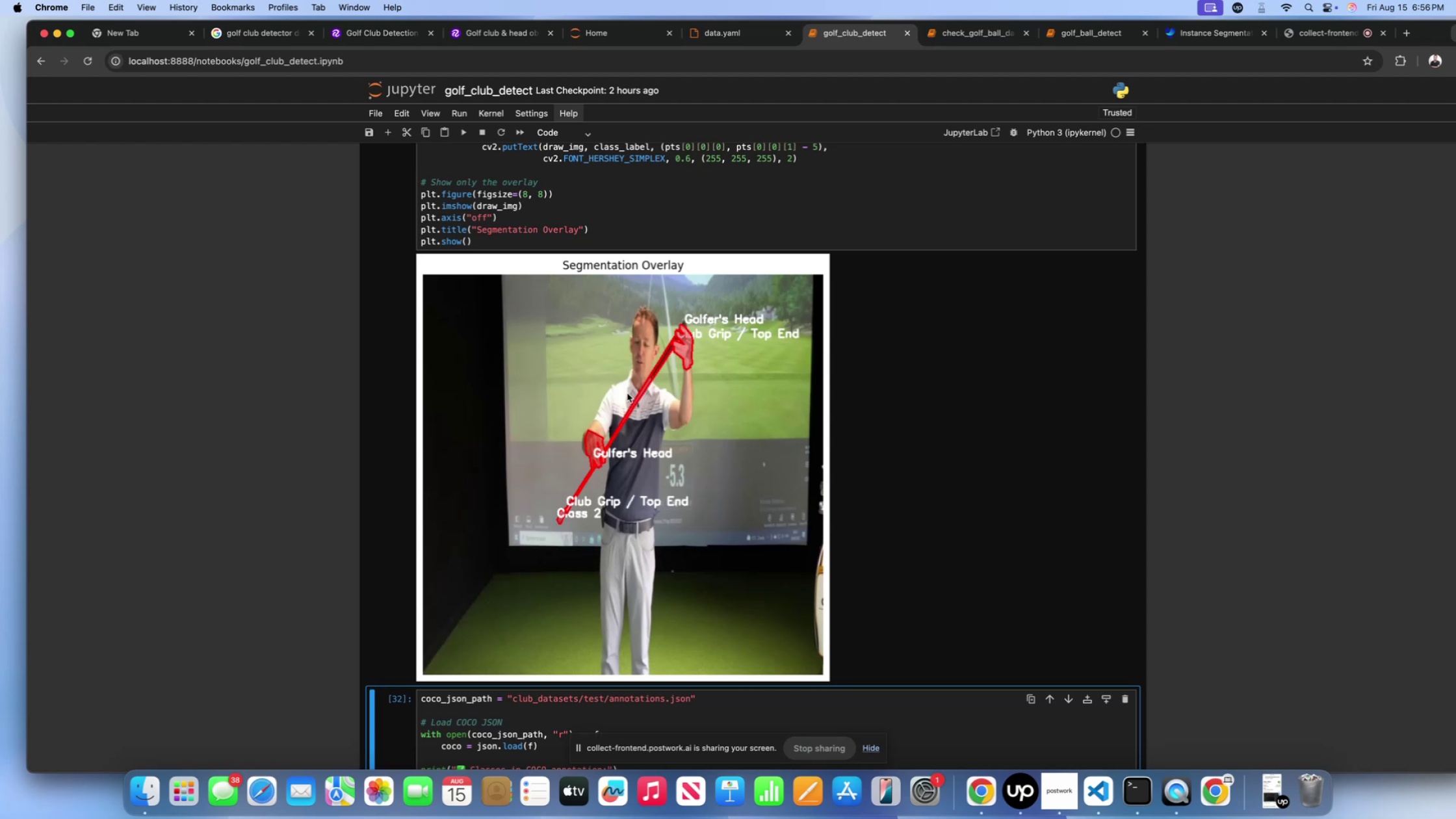 
wait(14.02)
 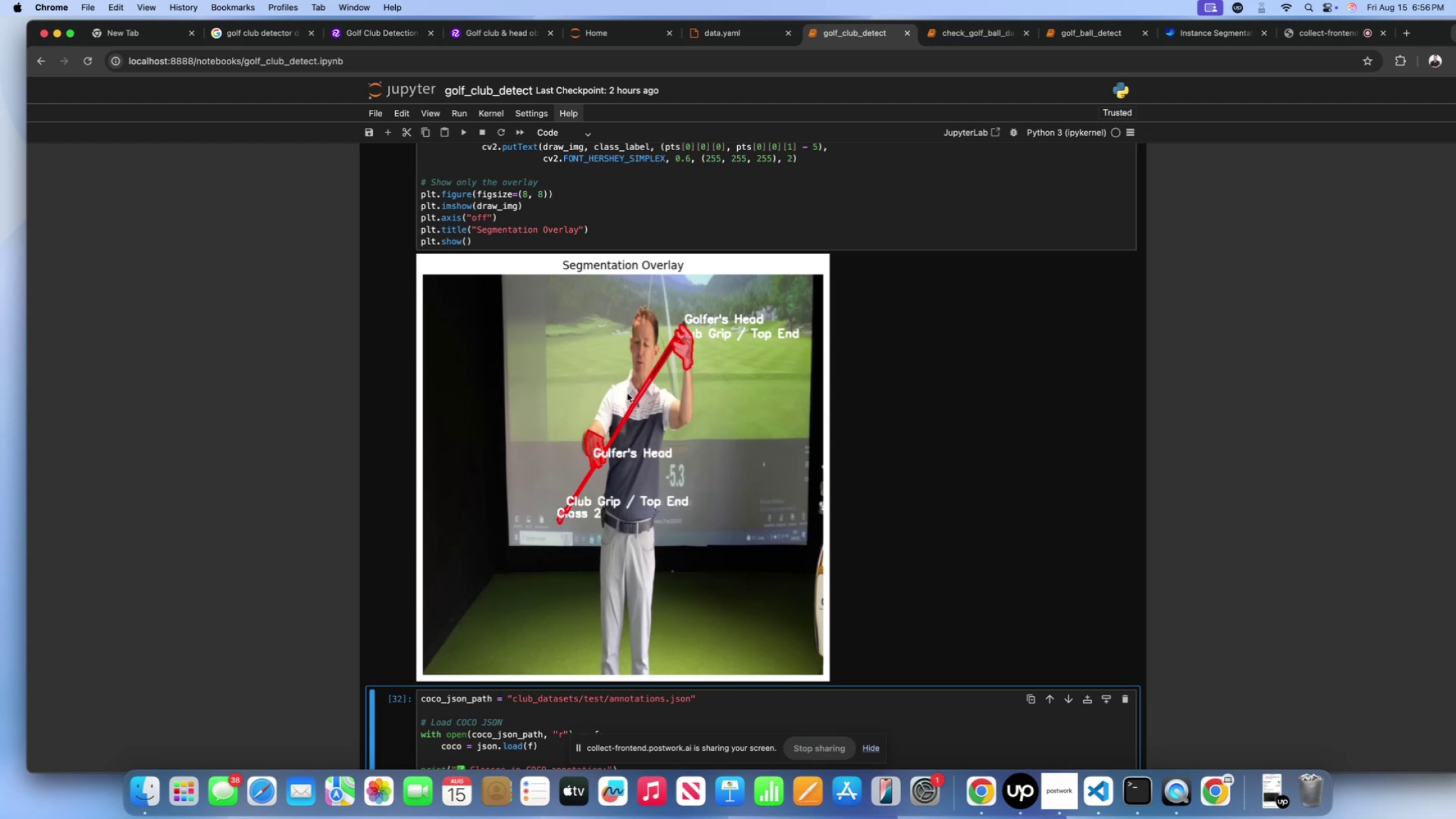 
scroll: coordinate [616, 396], scroll_direction: up, amount: 7.0
 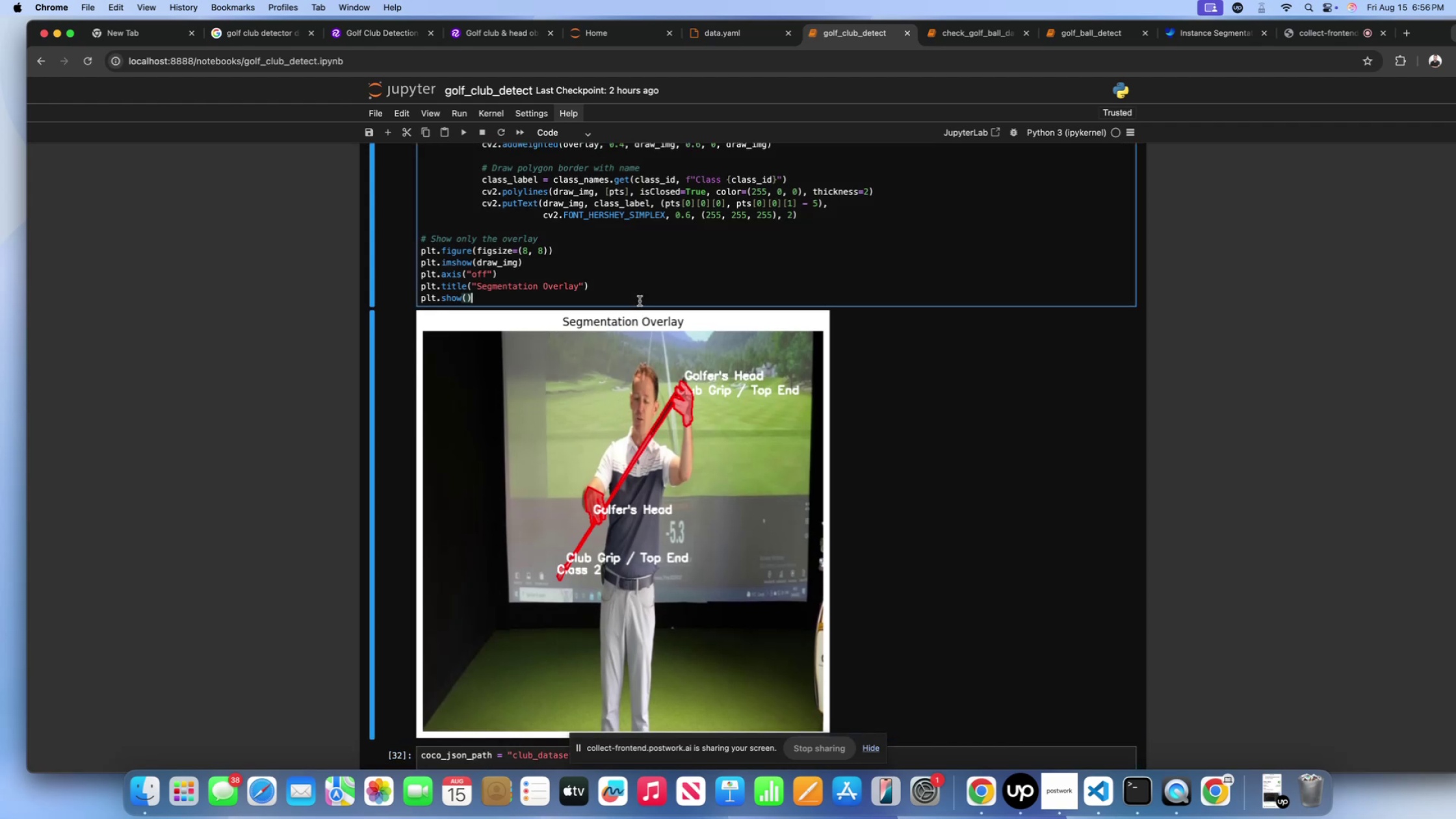 
double_click([623, 282])
 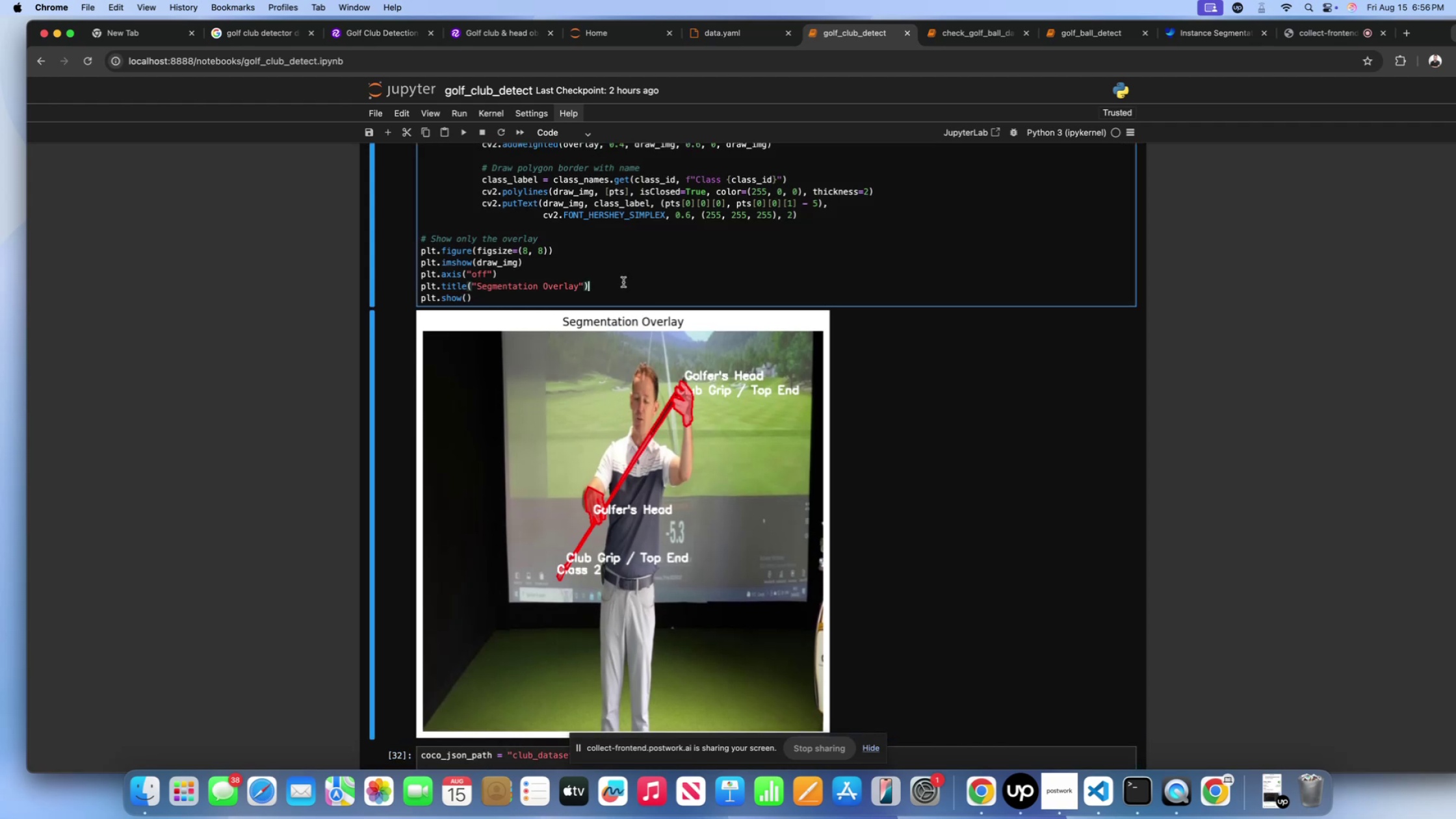 
key(Meta+Shift+ShiftLeft)
 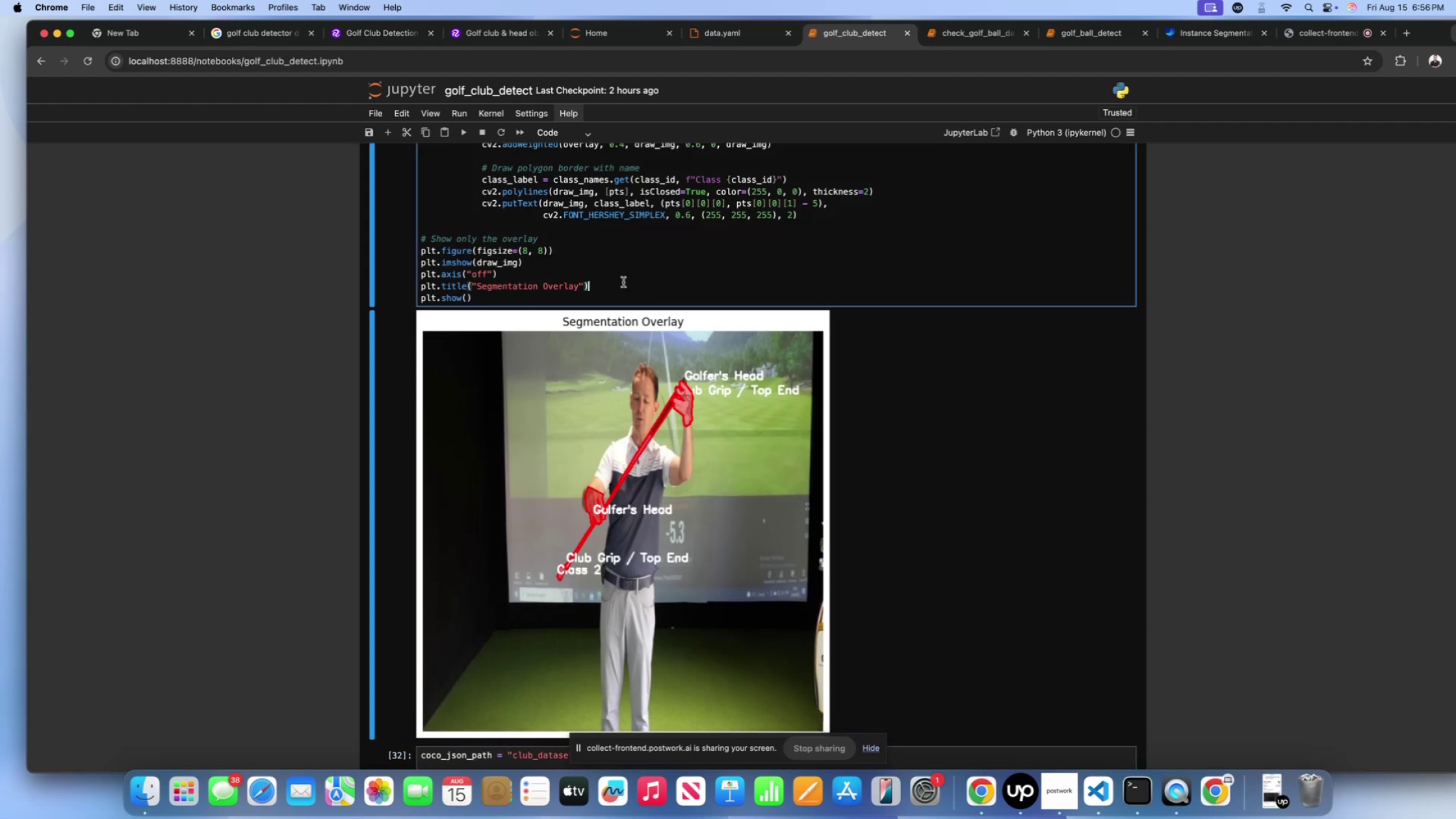 
key(Meta+Shift+4)
 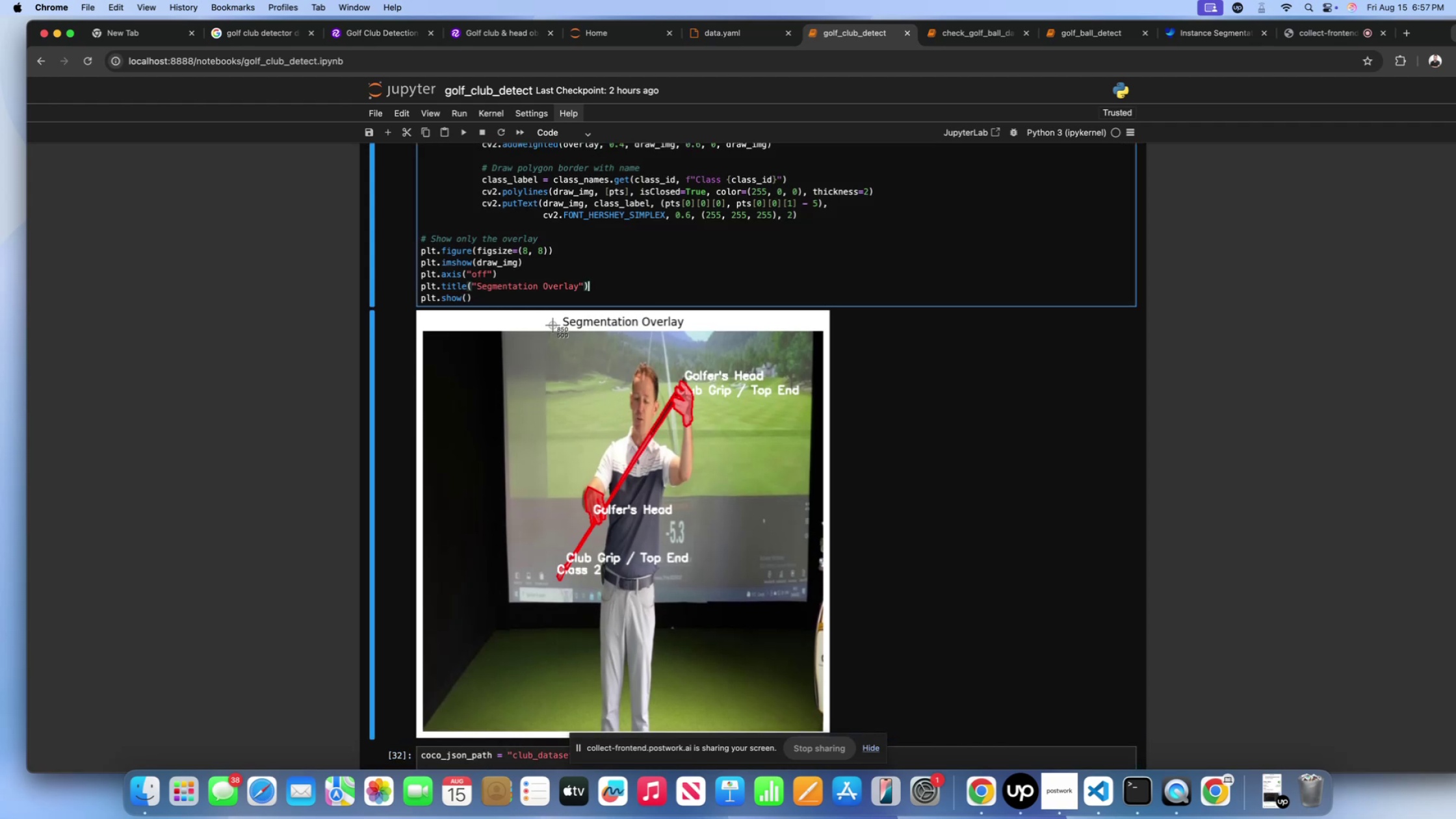 
left_click_drag(start_coordinate=[495, 312], to_coordinate=[810, 646])
 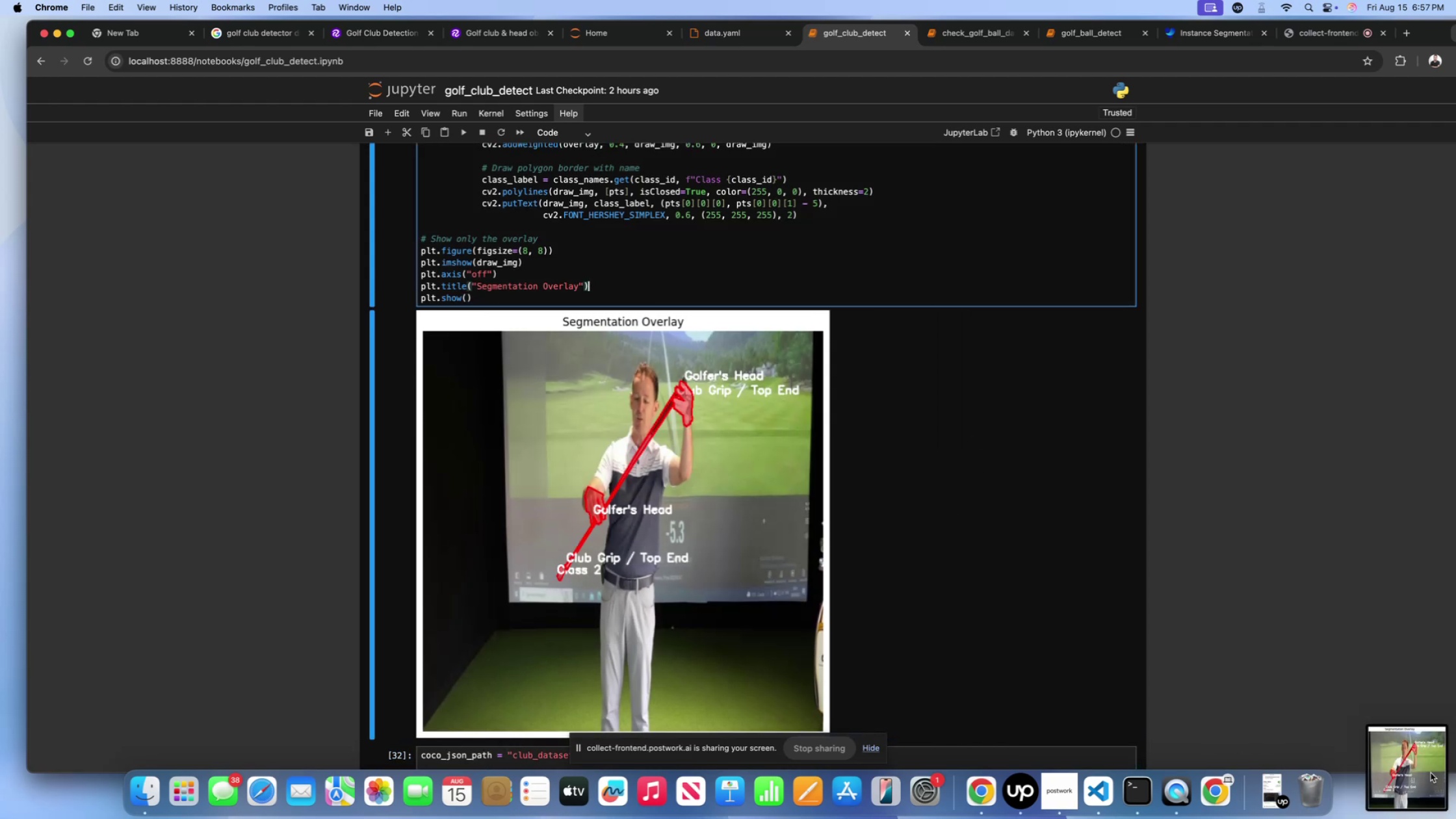 
left_click([1431, 773])
 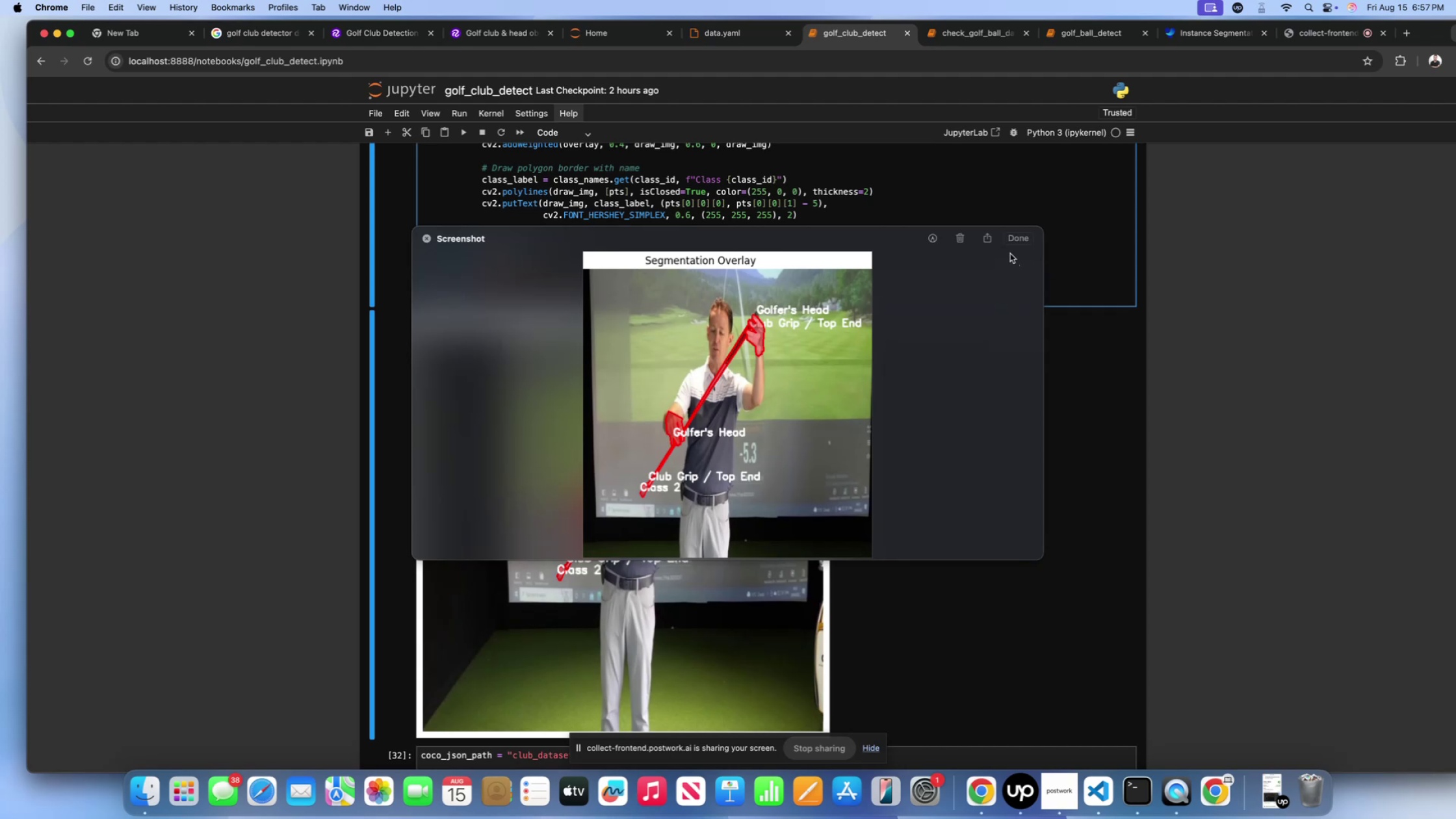 
left_click([986, 240])
 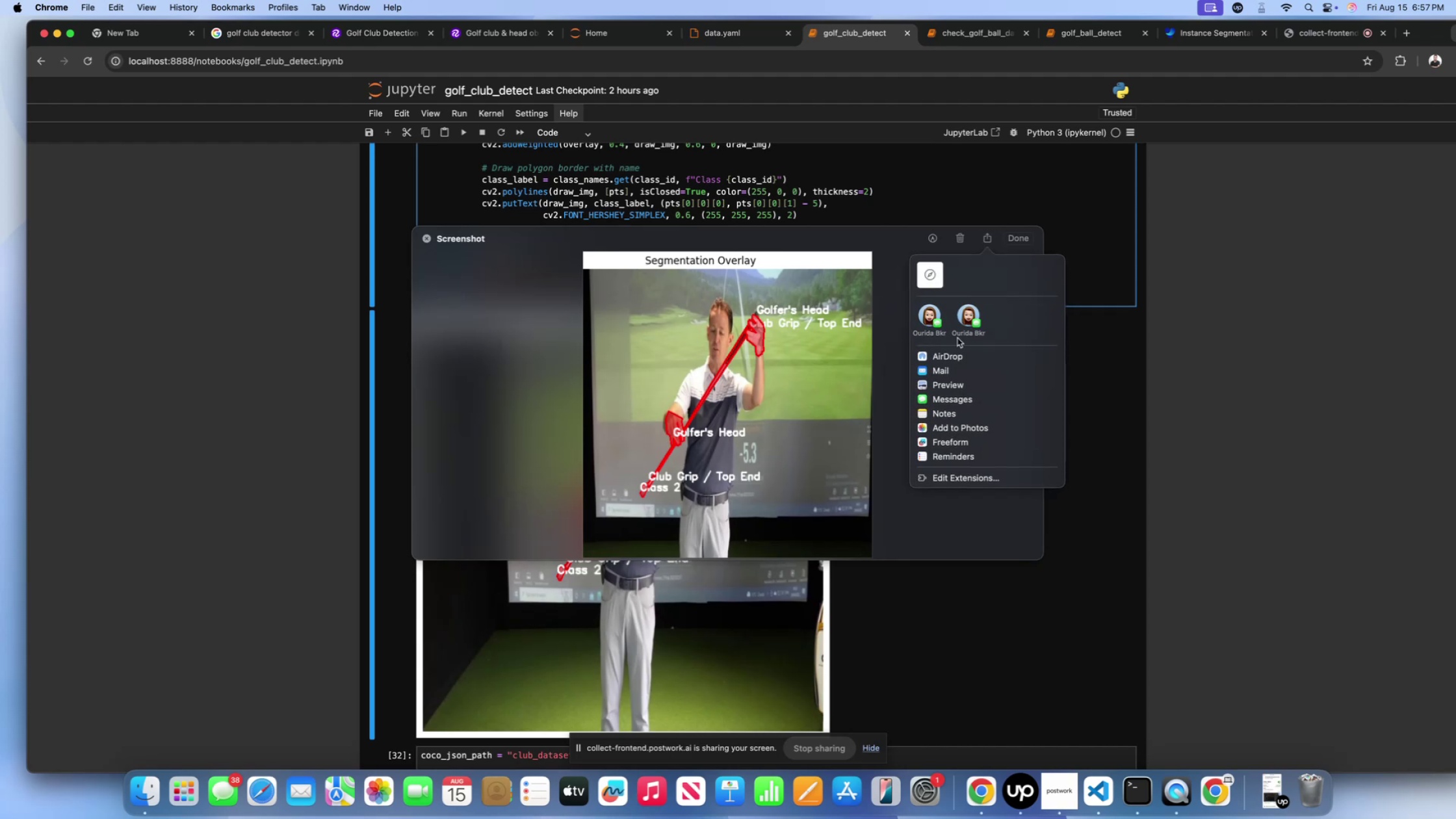 
left_click([963, 354])
 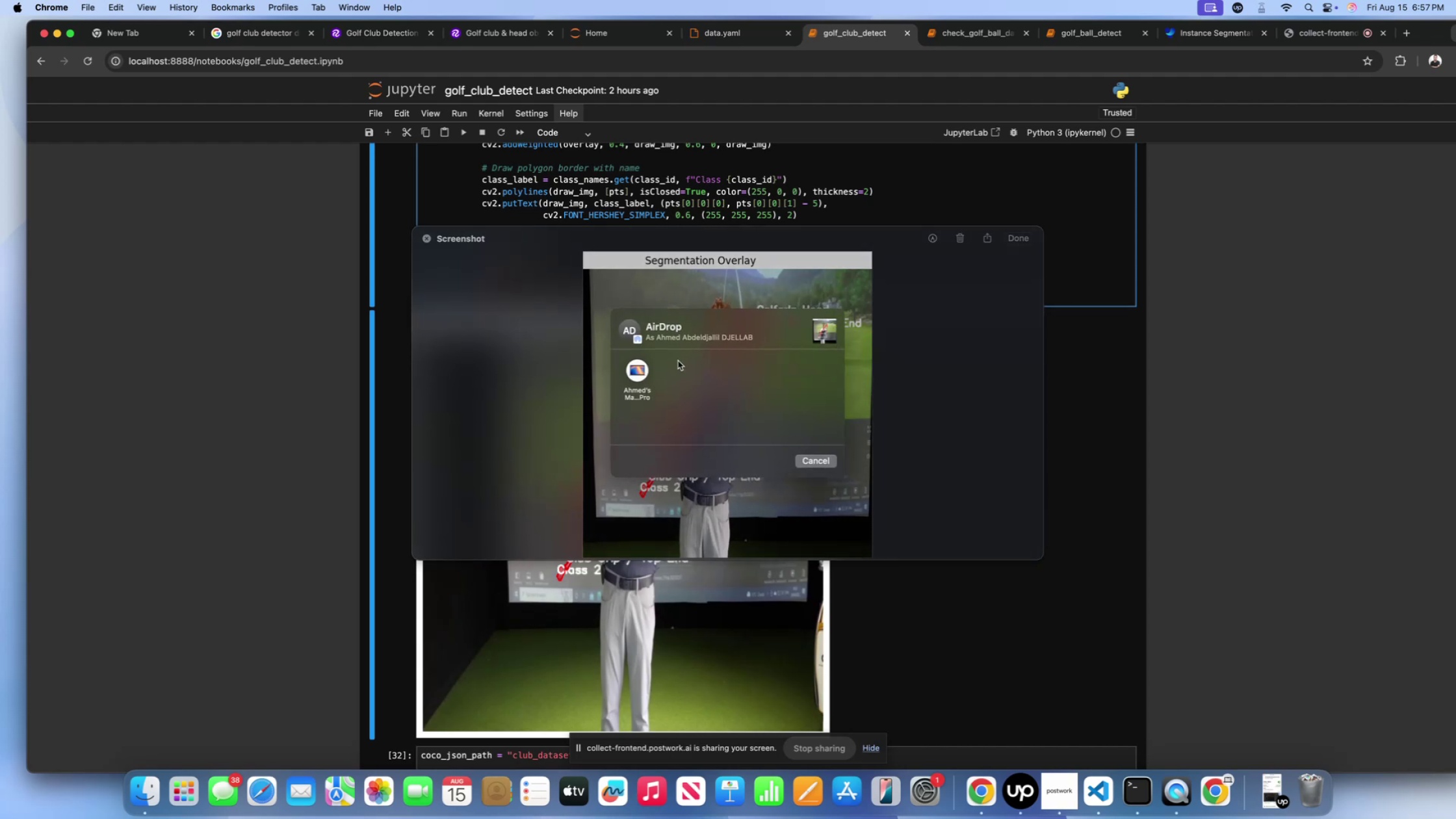 
left_click([644, 370])
 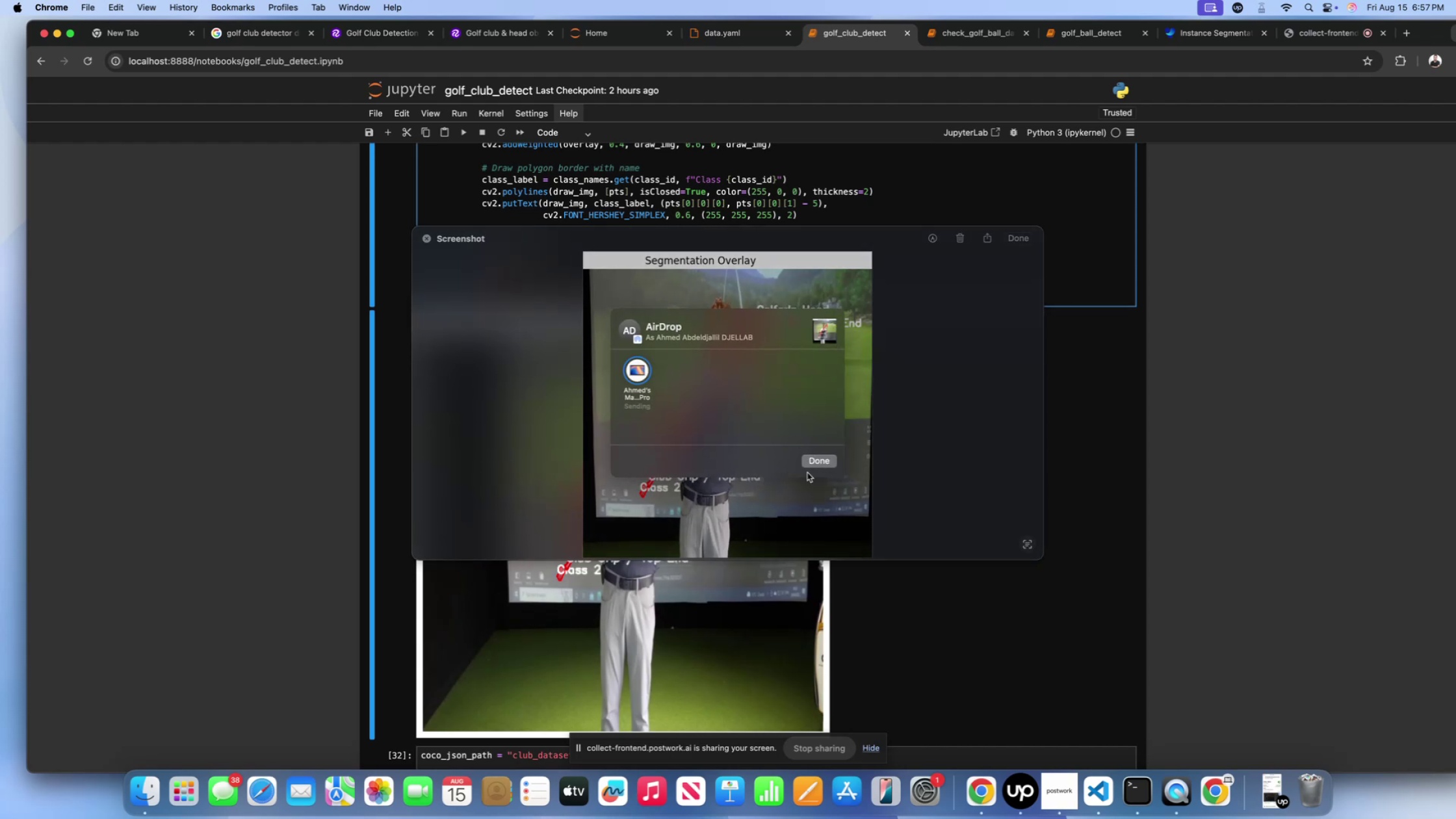 
left_click([820, 462])
 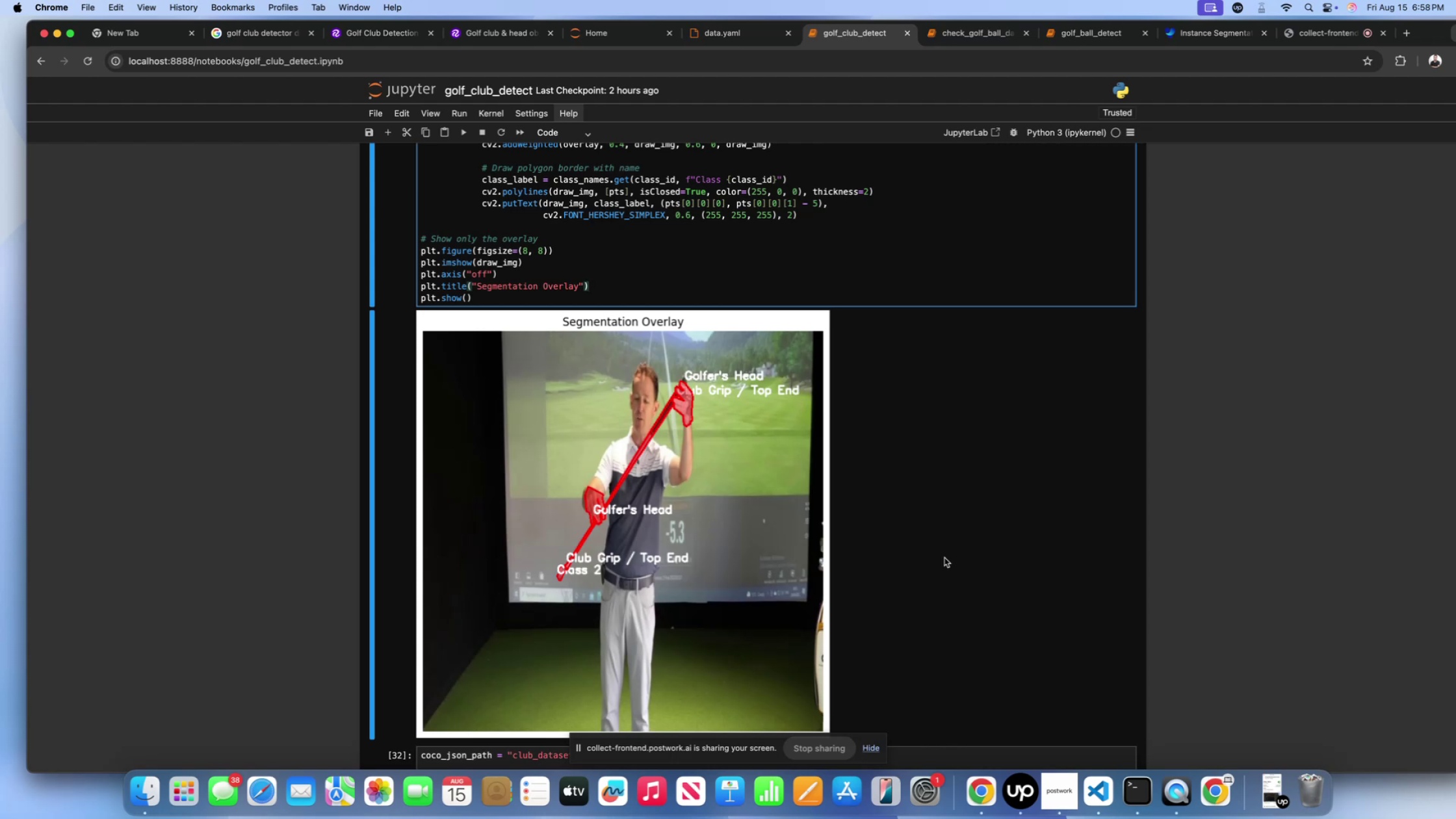 
wait(77.53)
 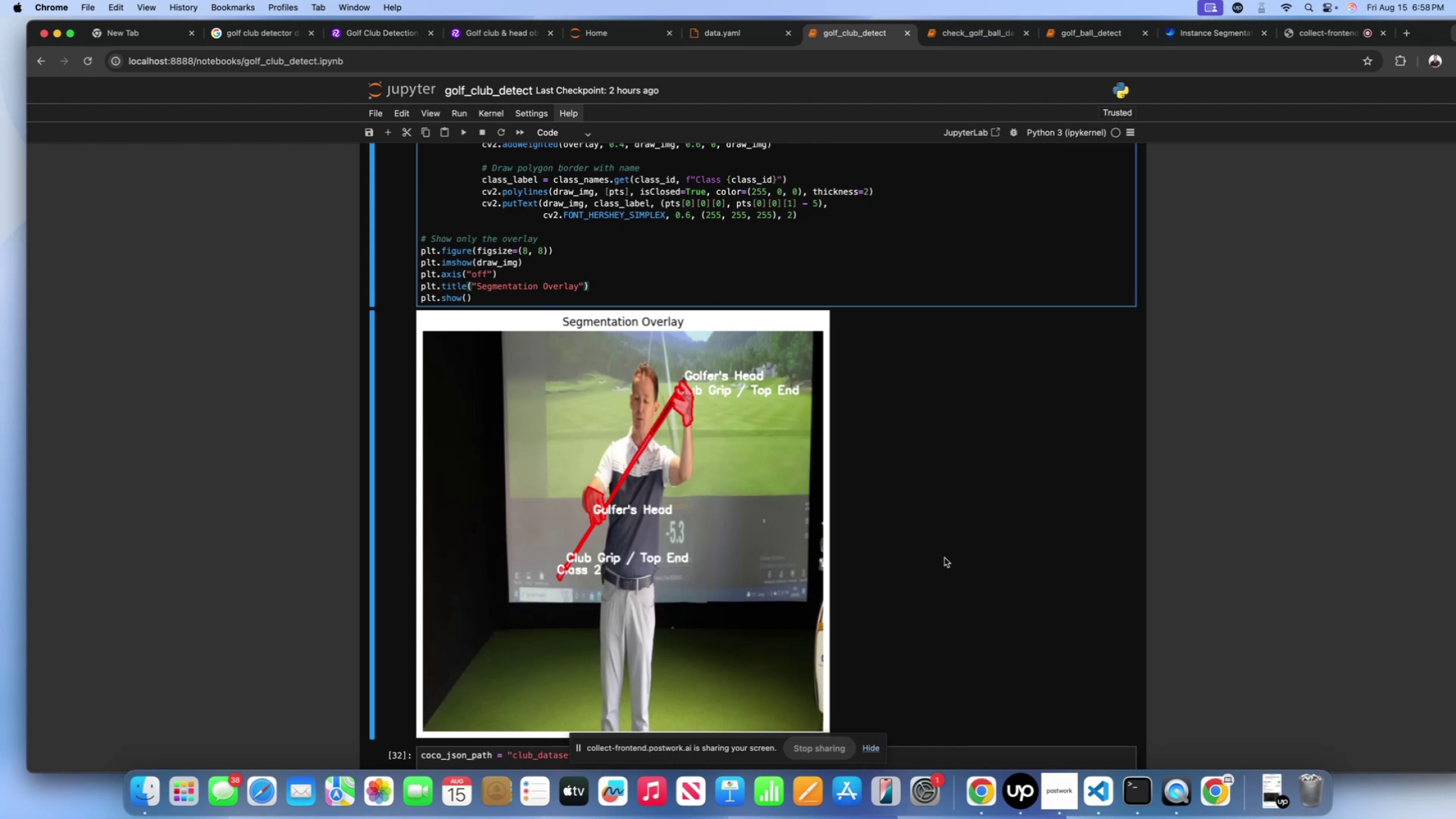 
scroll: coordinate [599, 353], scroll_direction: down, amount: 42.0
 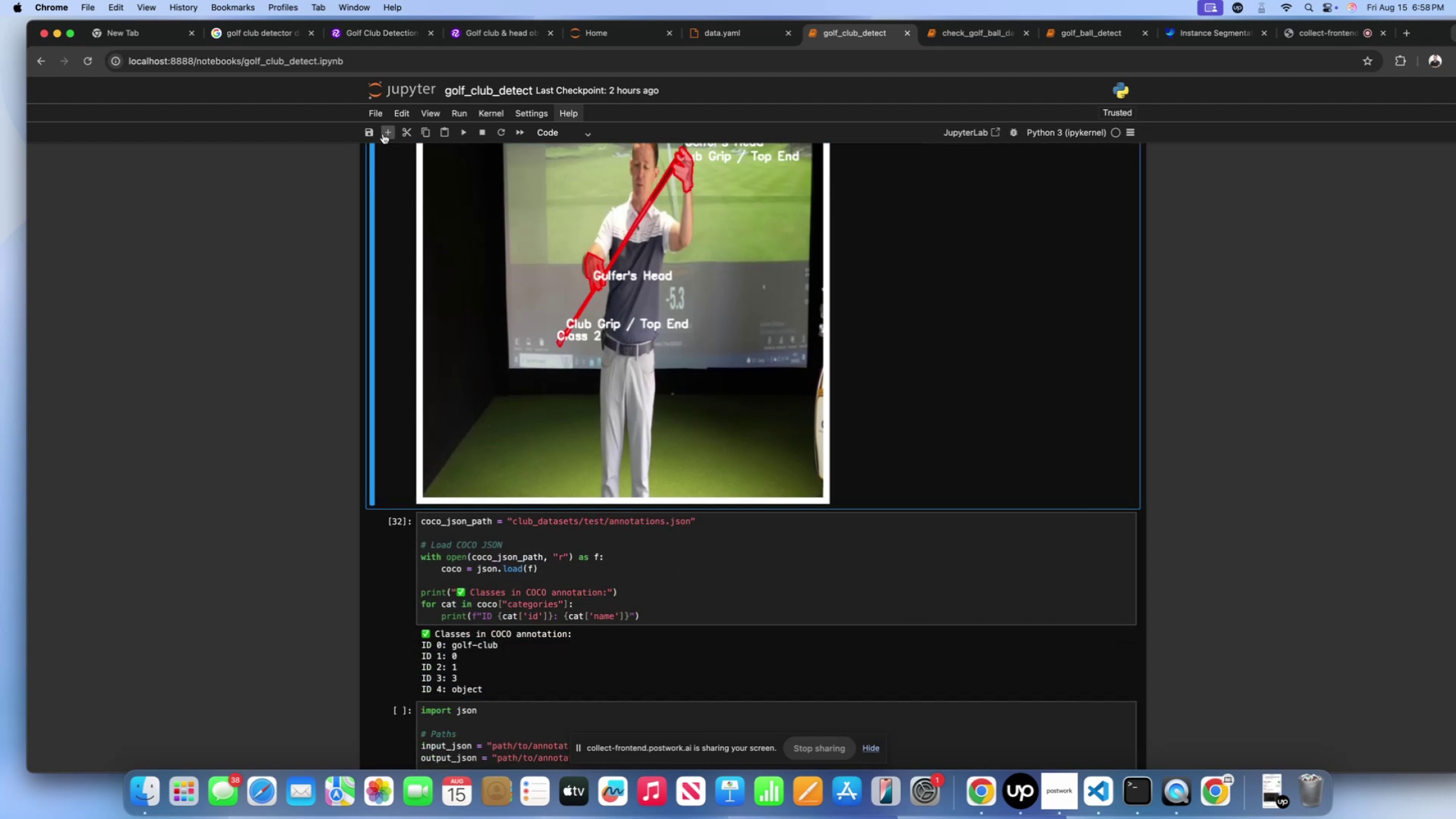 
left_click([384, 127])
 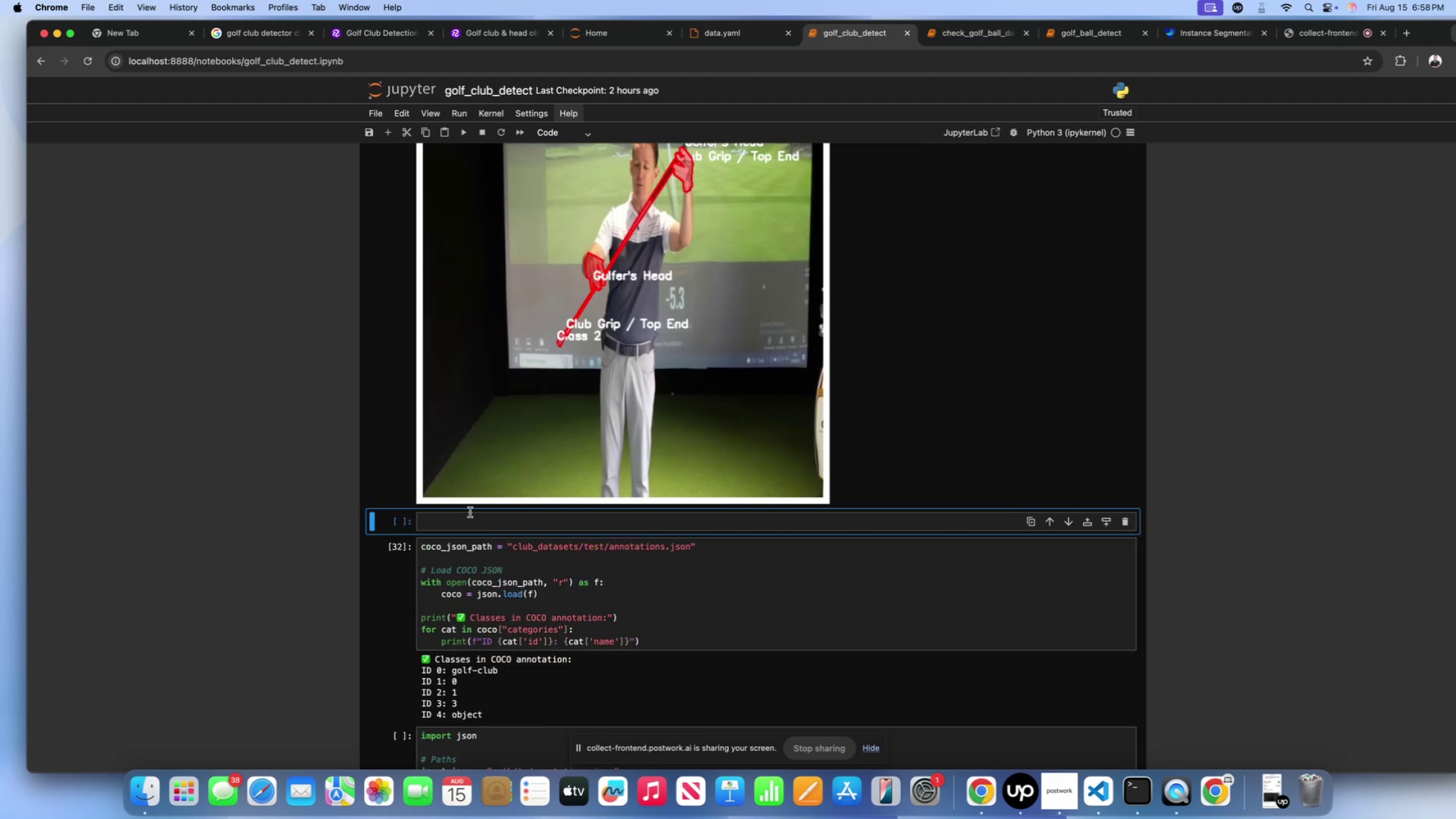 
left_click([469, 521])
 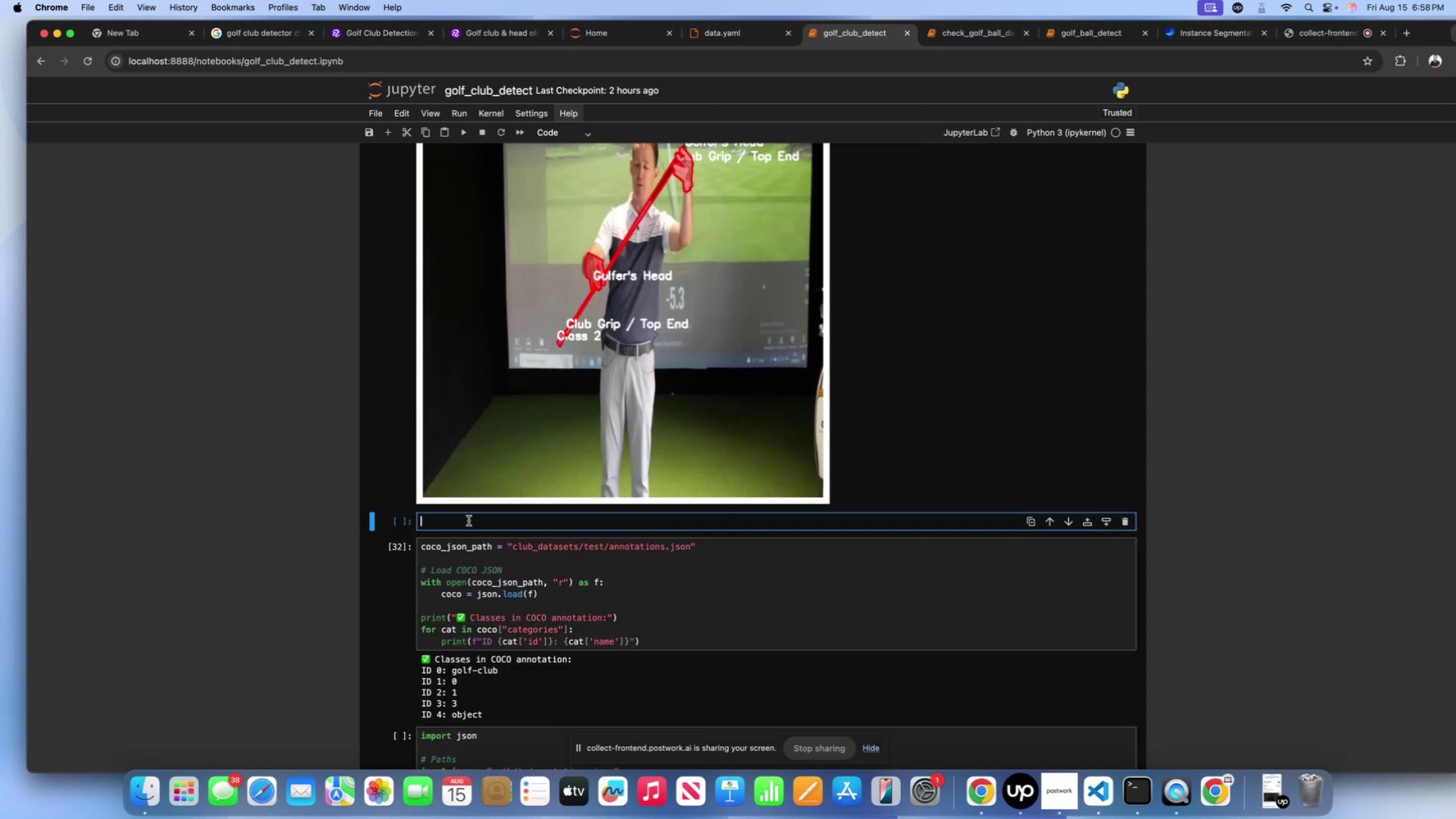 
key(Meta+CommandLeft)
 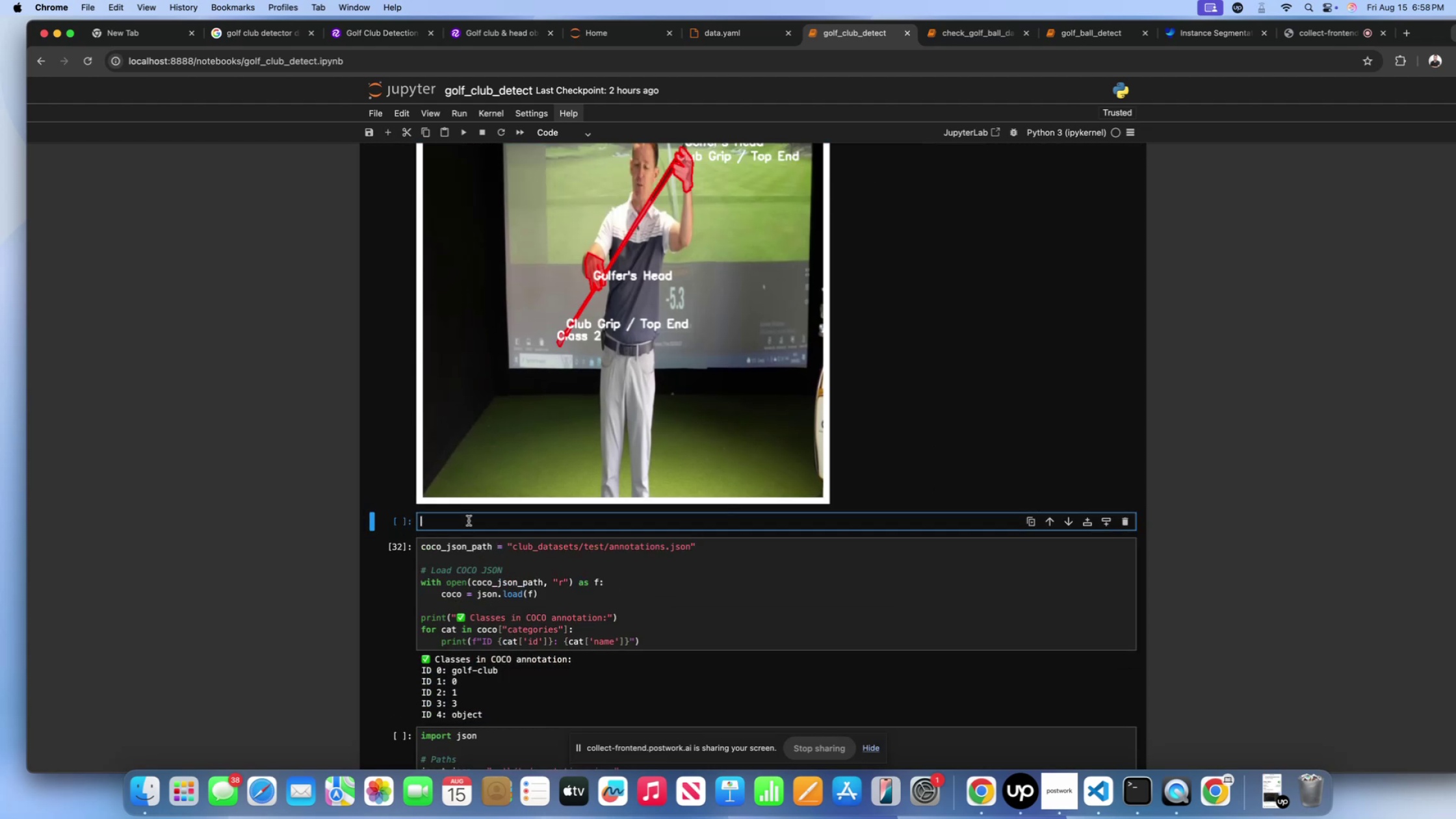 
key(Meta+V)
 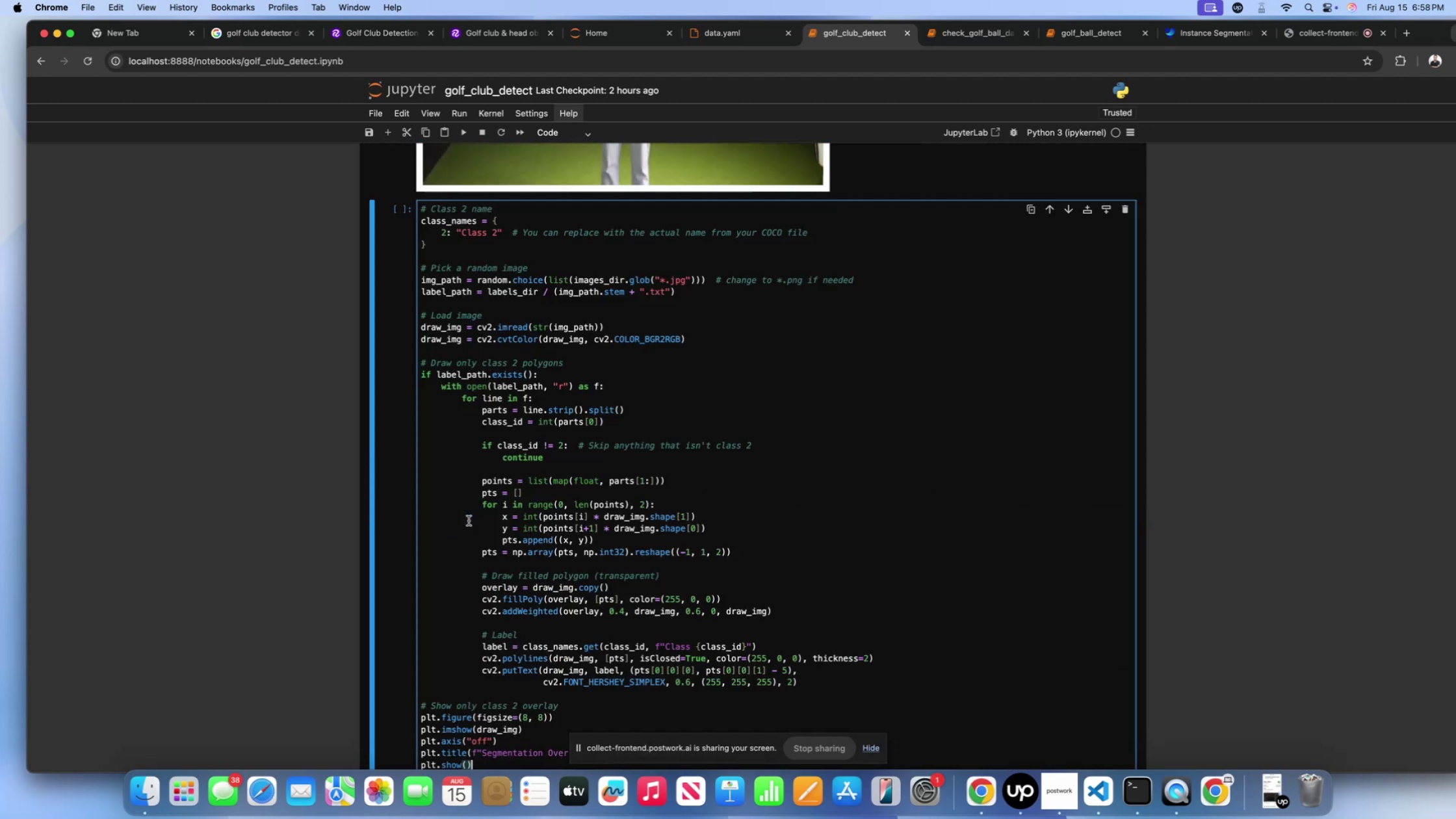 
scroll: coordinate [469, 521], scroll_direction: down, amount: 44.0
 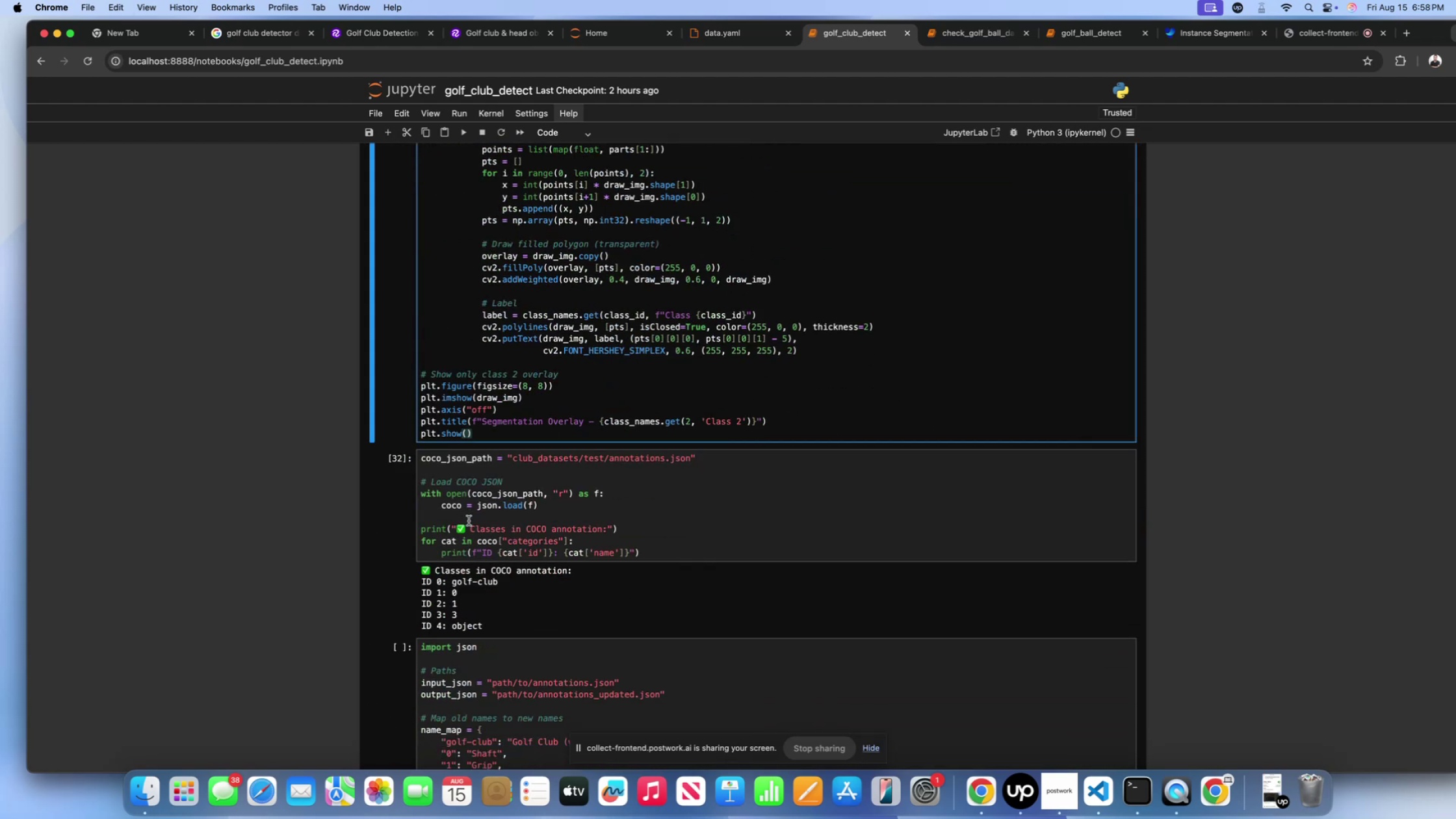 
key(Shift+Enter)
 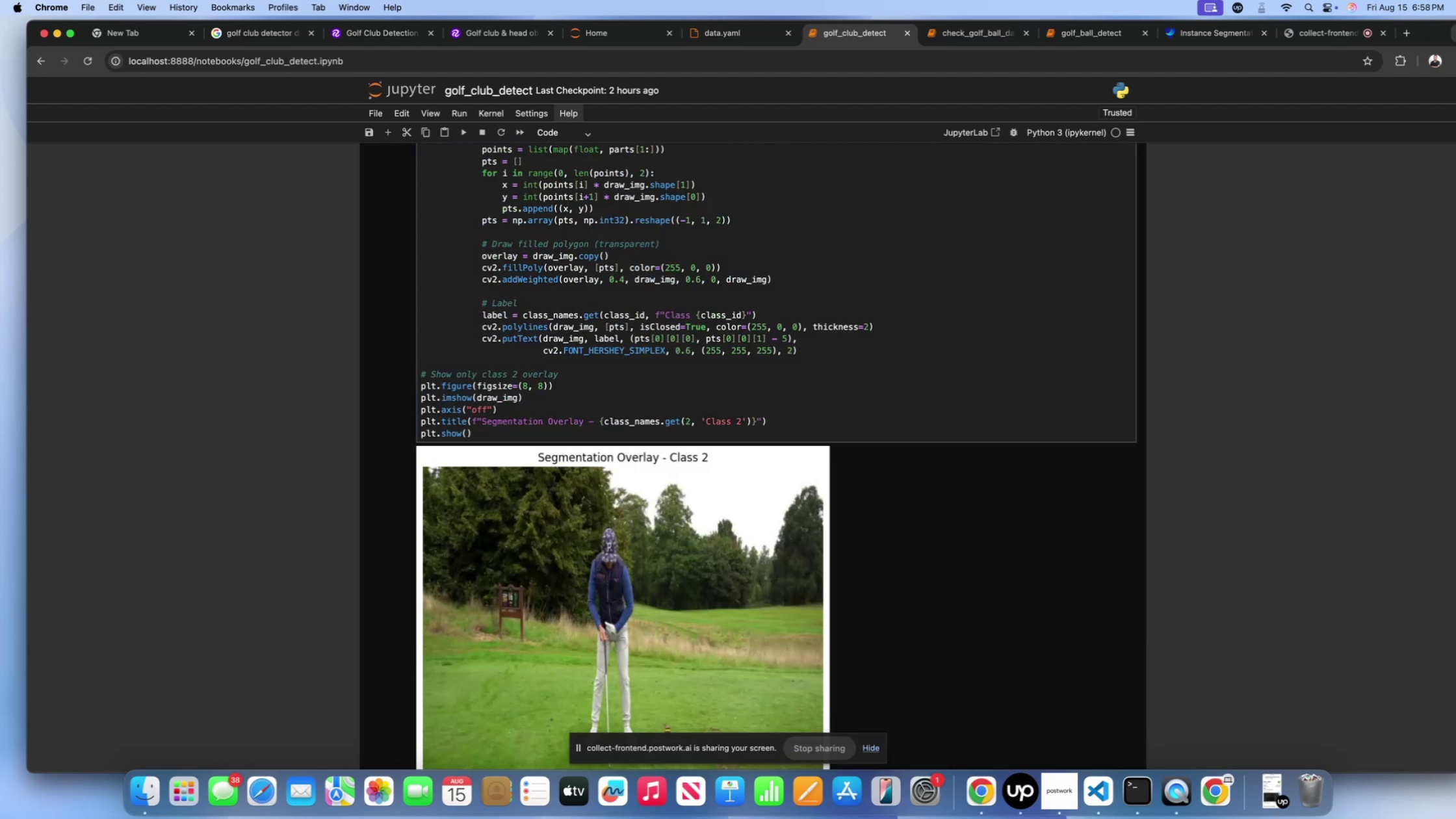 
scroll: coordinate [605, 519], scroll_direction: down, amount: 28.0
 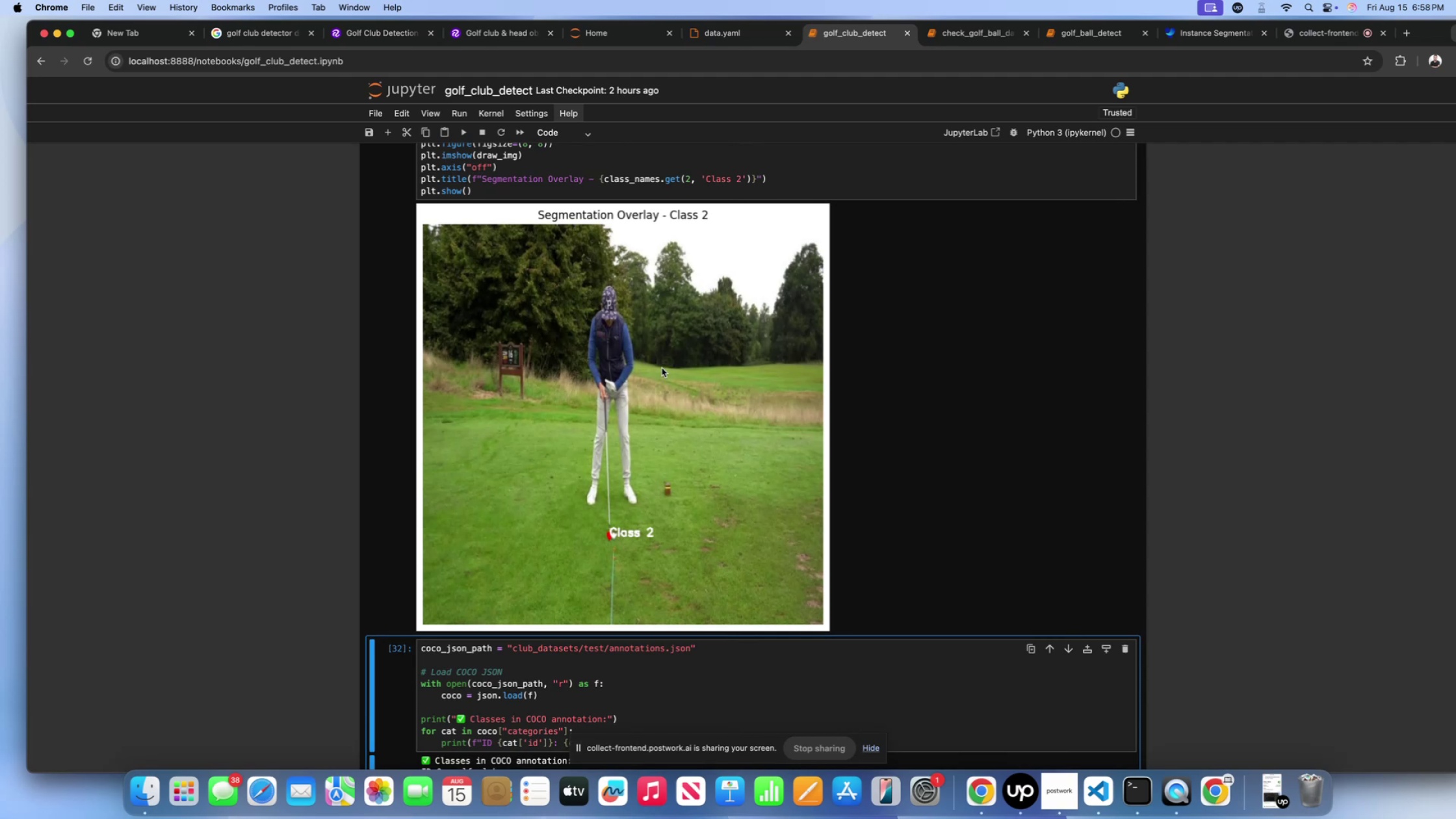 
scroll: coordinate [660, 327], scroll_direction: up, amount: 6.0
 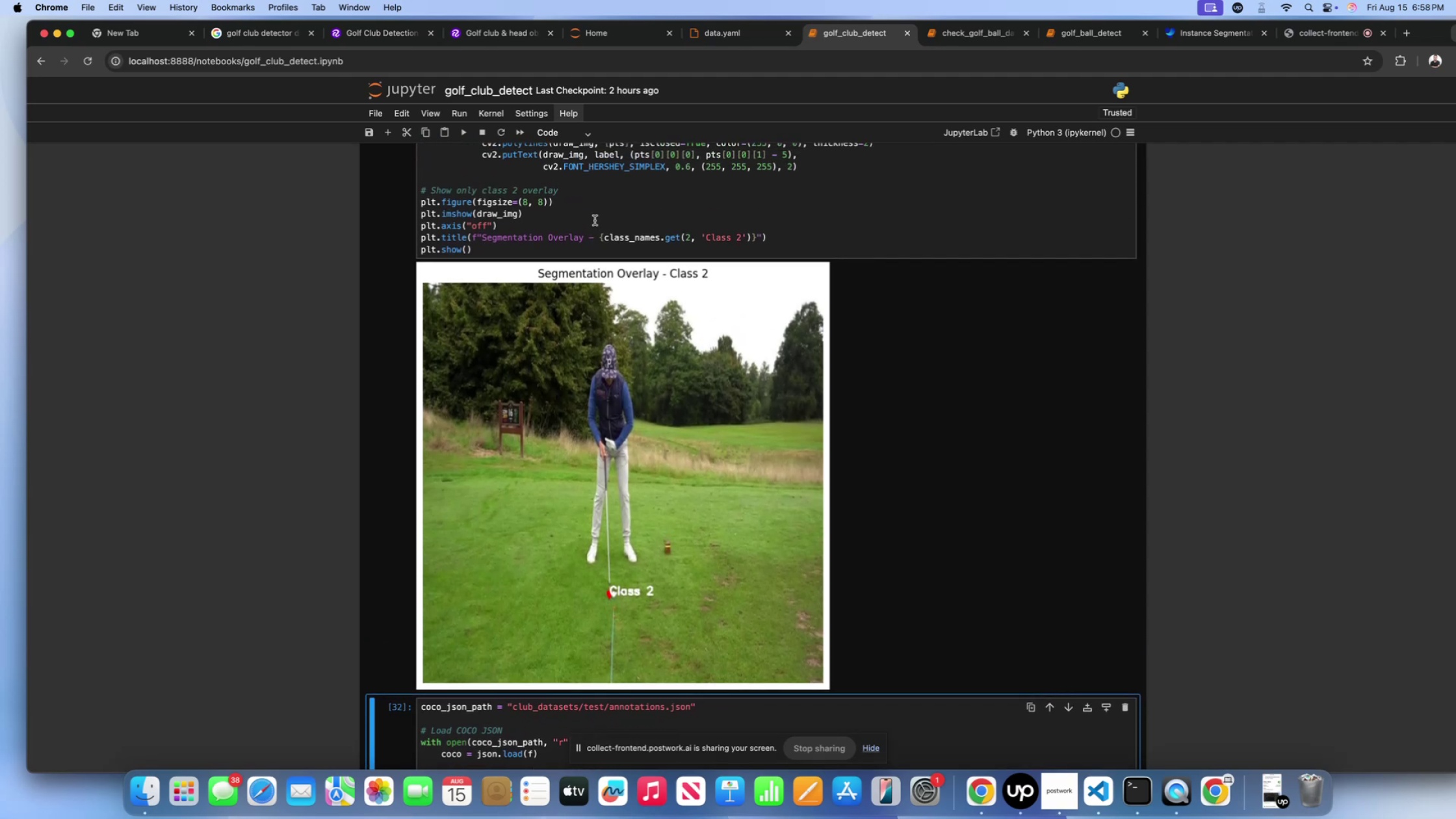 
left_click([595, 220])
 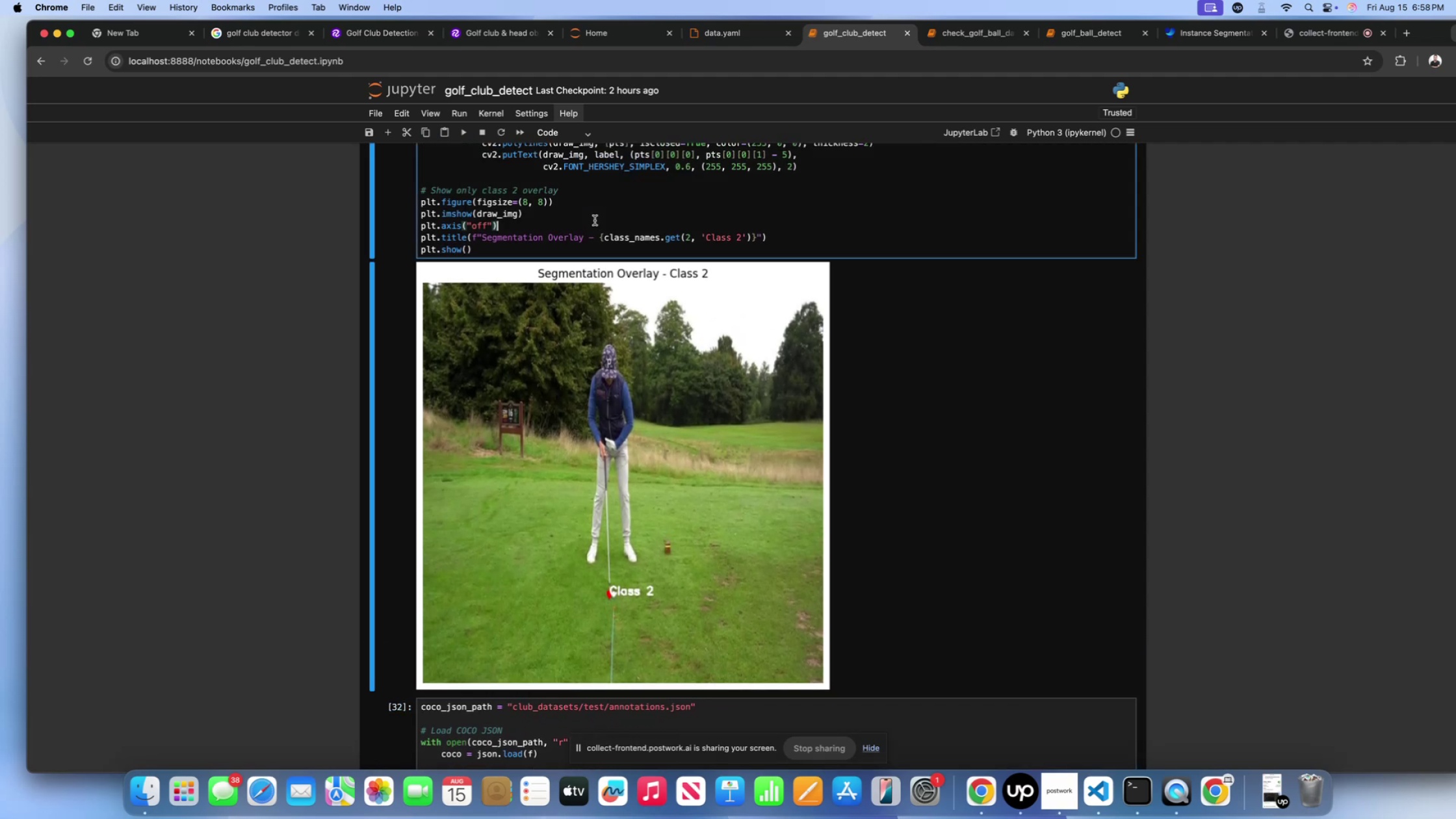 
key(Shift+Enter)
 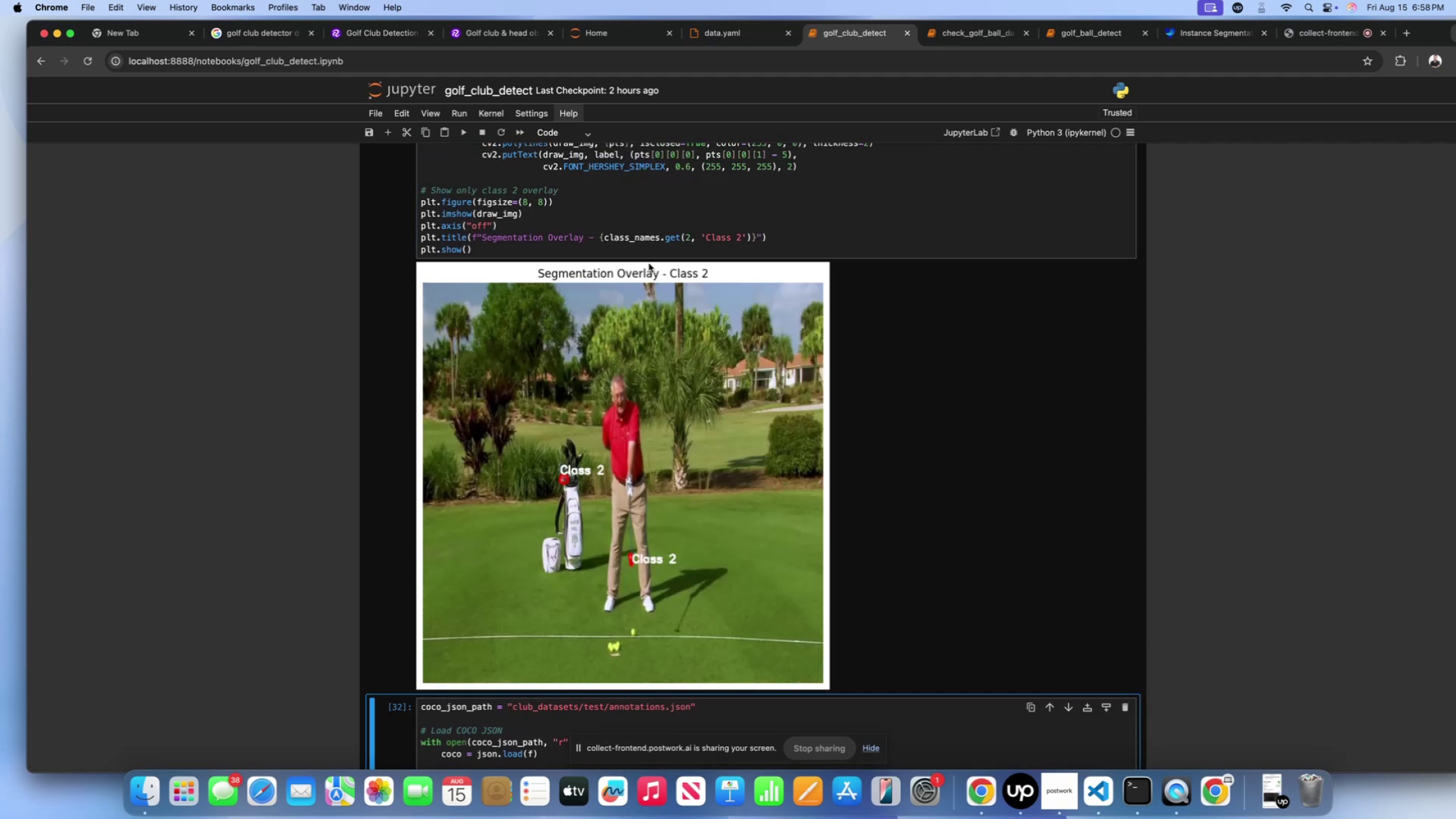 
left_click([636, 225])
 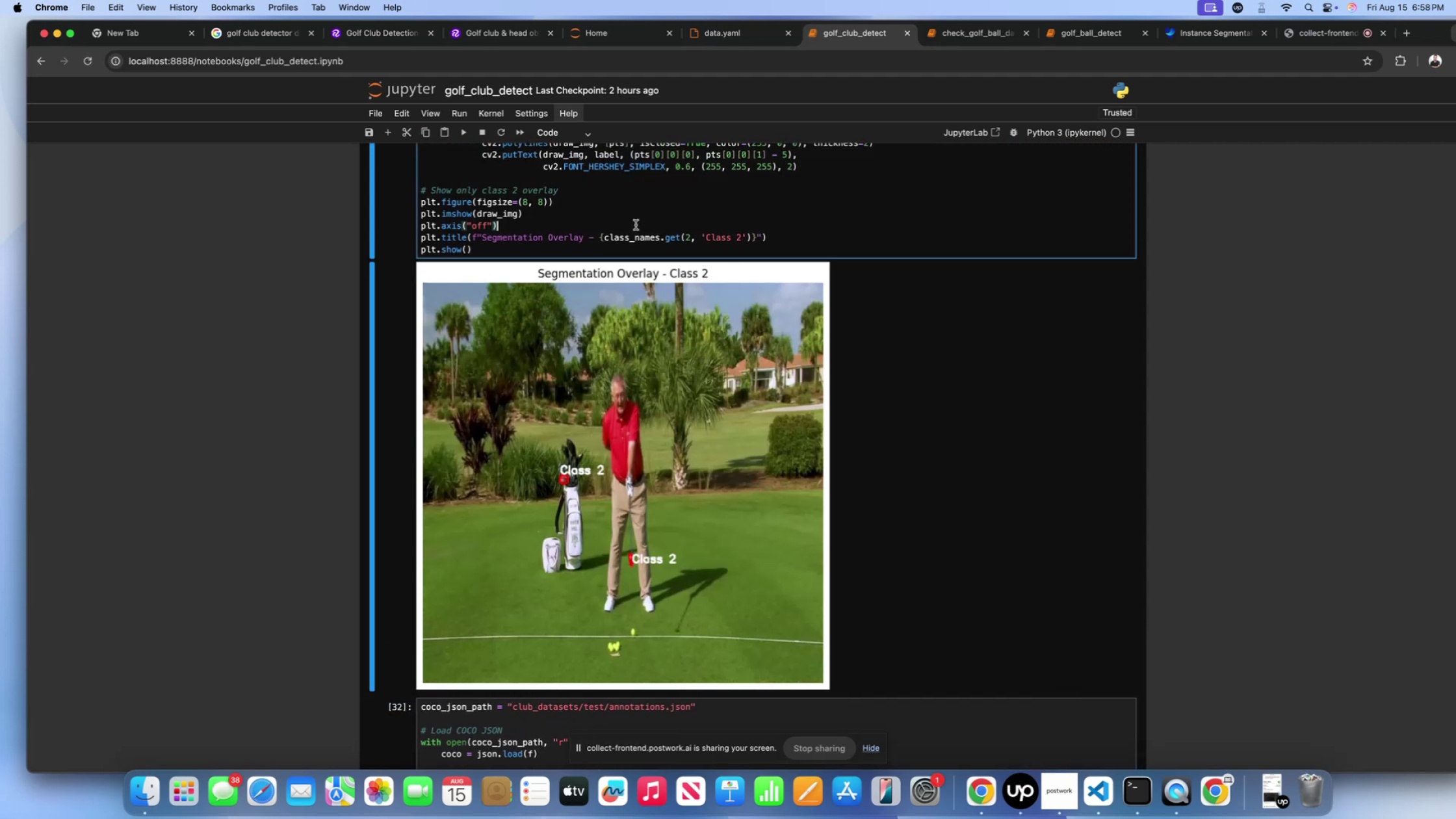 
key(Shift+Enter)
 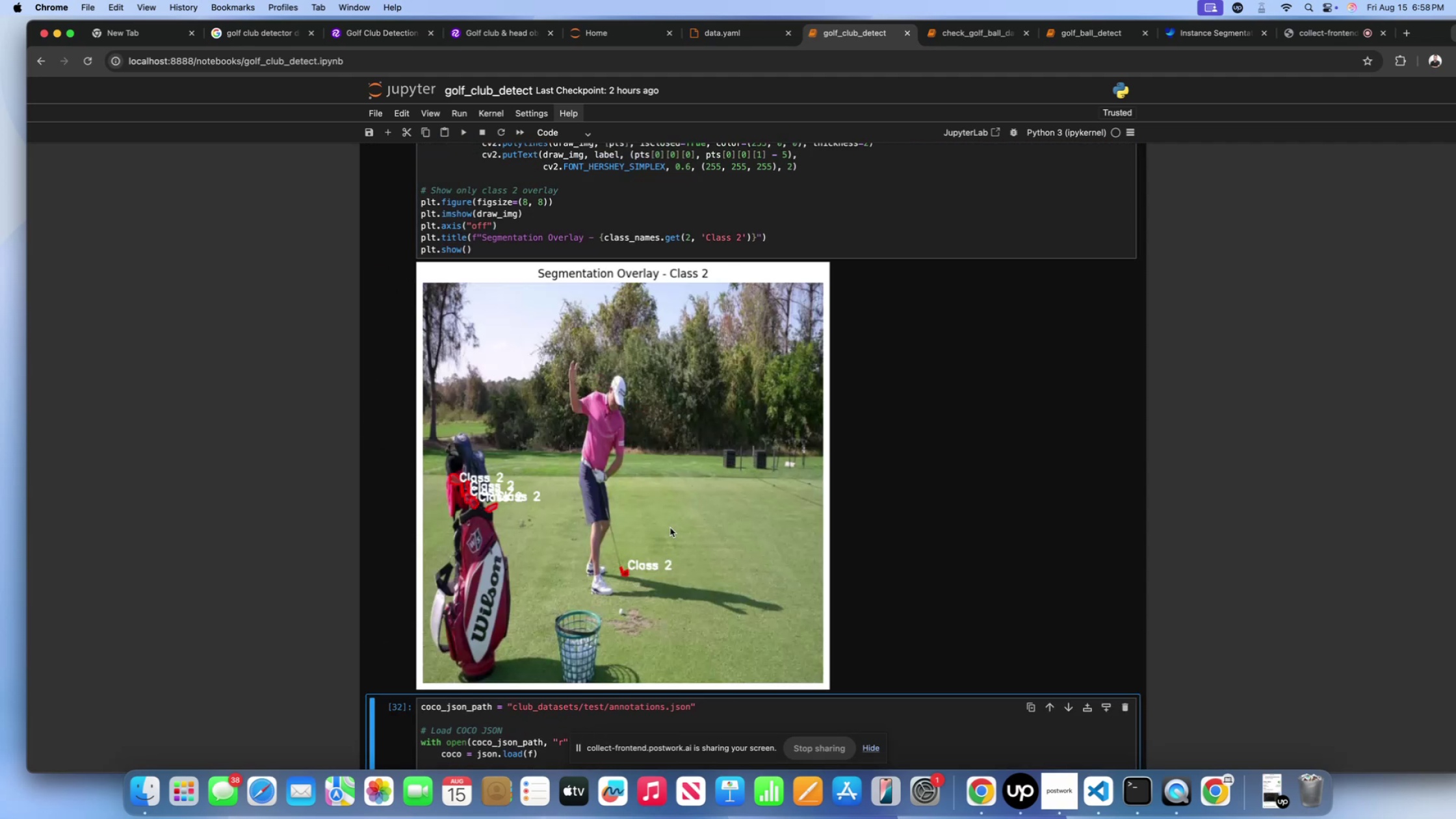 
key(Meta+Shift+4)
 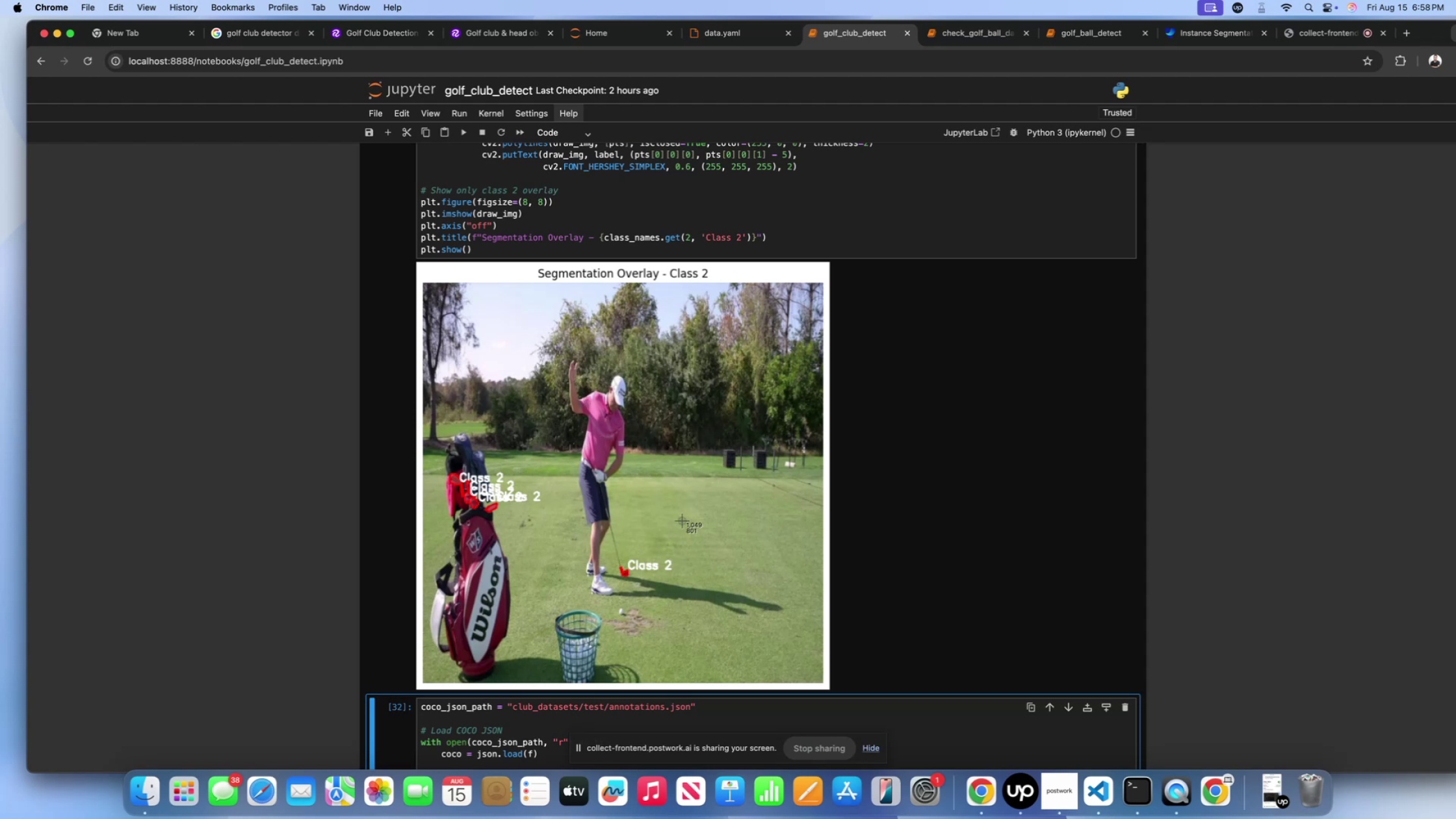 
scroll: coordinate [682, 521], scroll_direction: down, amount: 13.0
 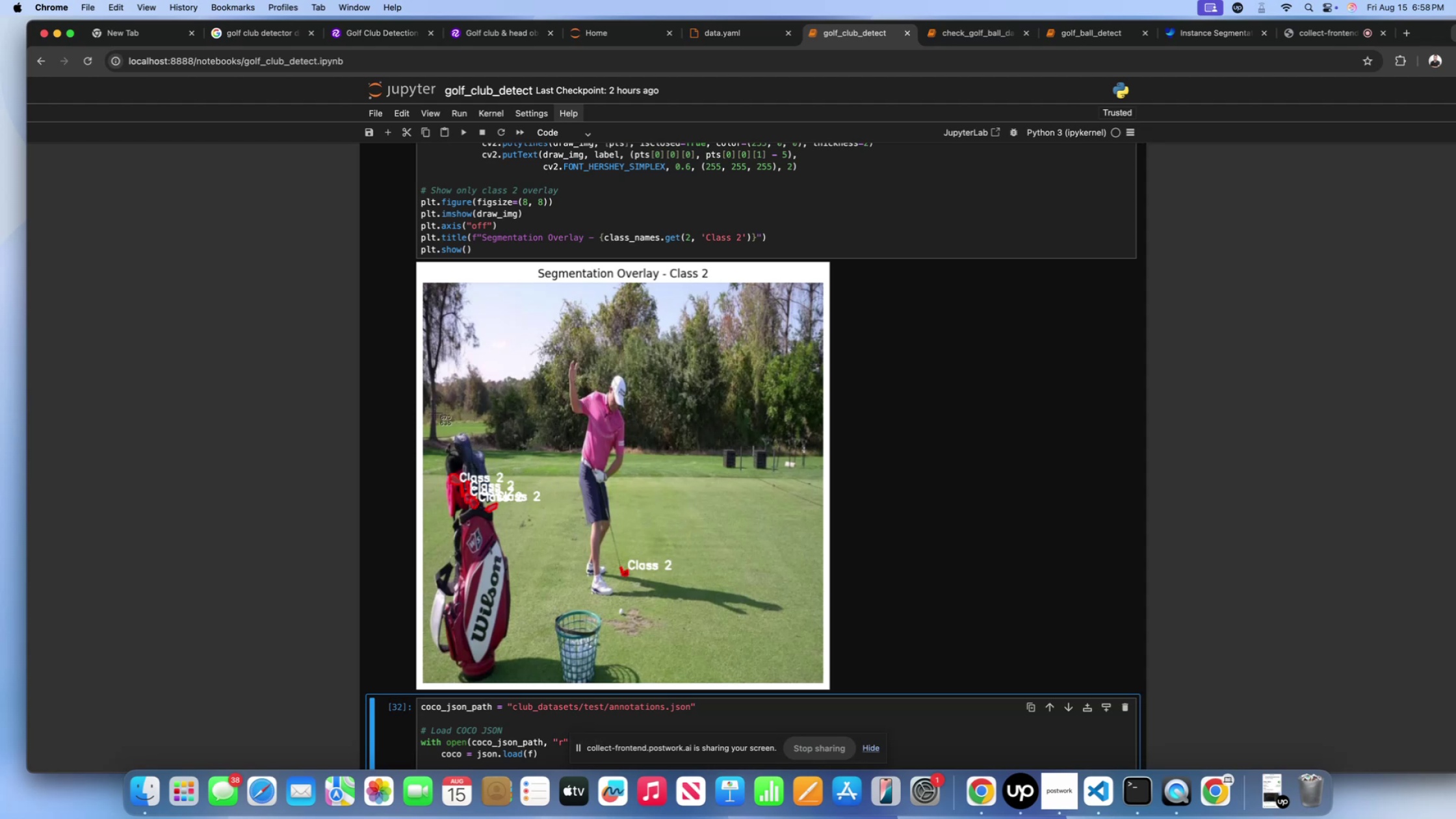 
wait(5.94)
 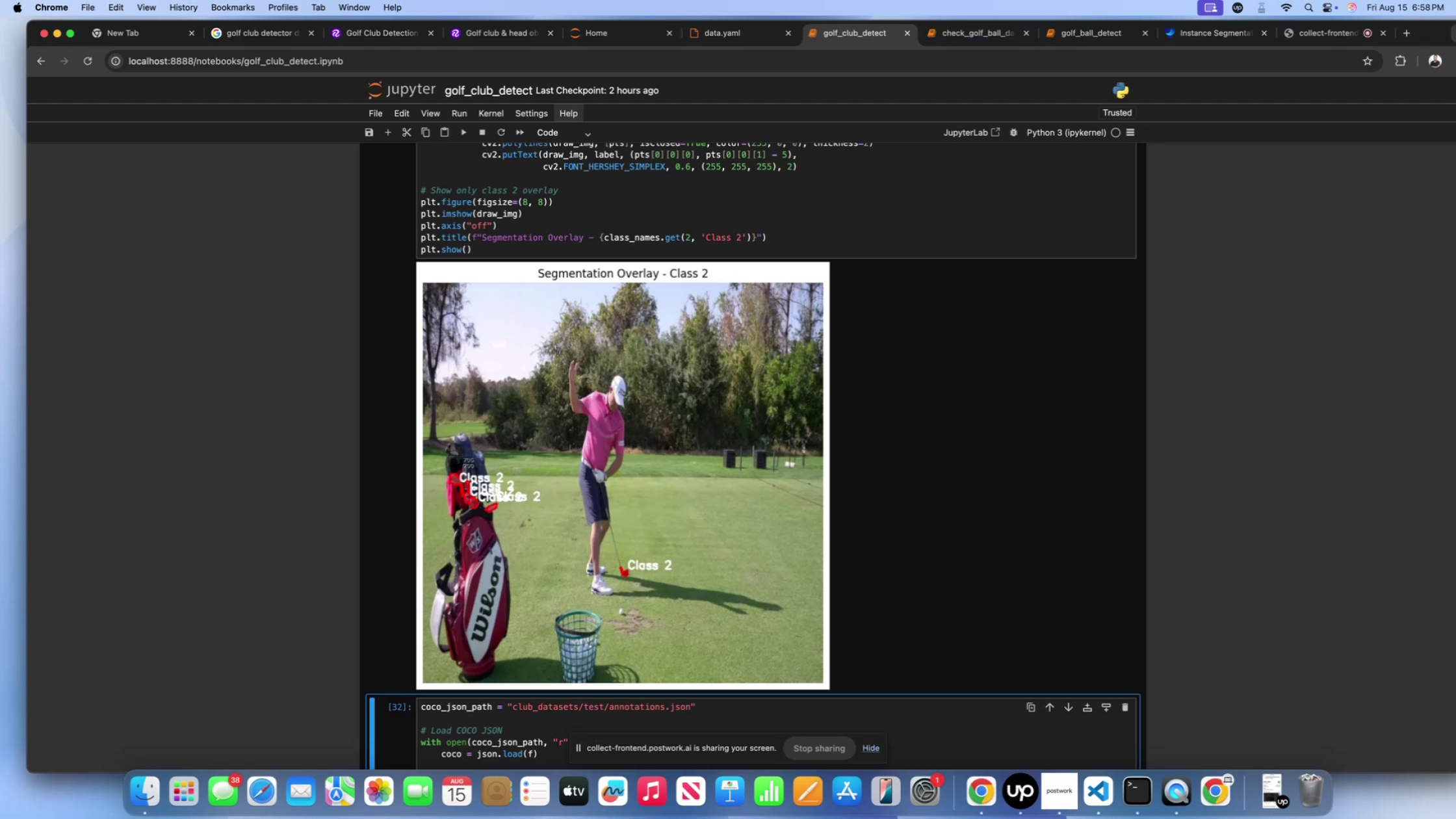 
left_click_drag(start_coordinate=[420, 406], to_coordinate=[712, 601])
 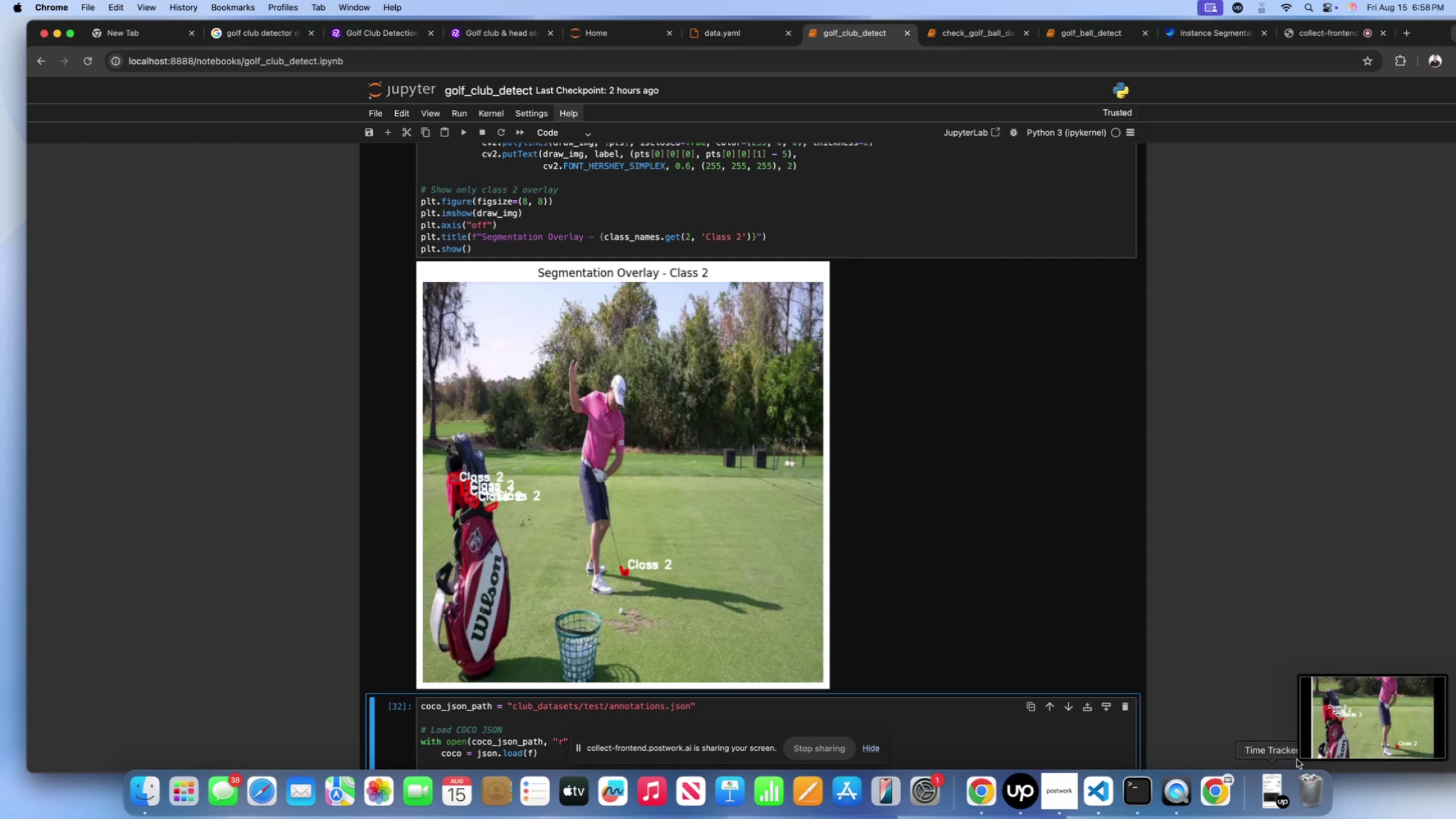 
left_click([1329, 712])
 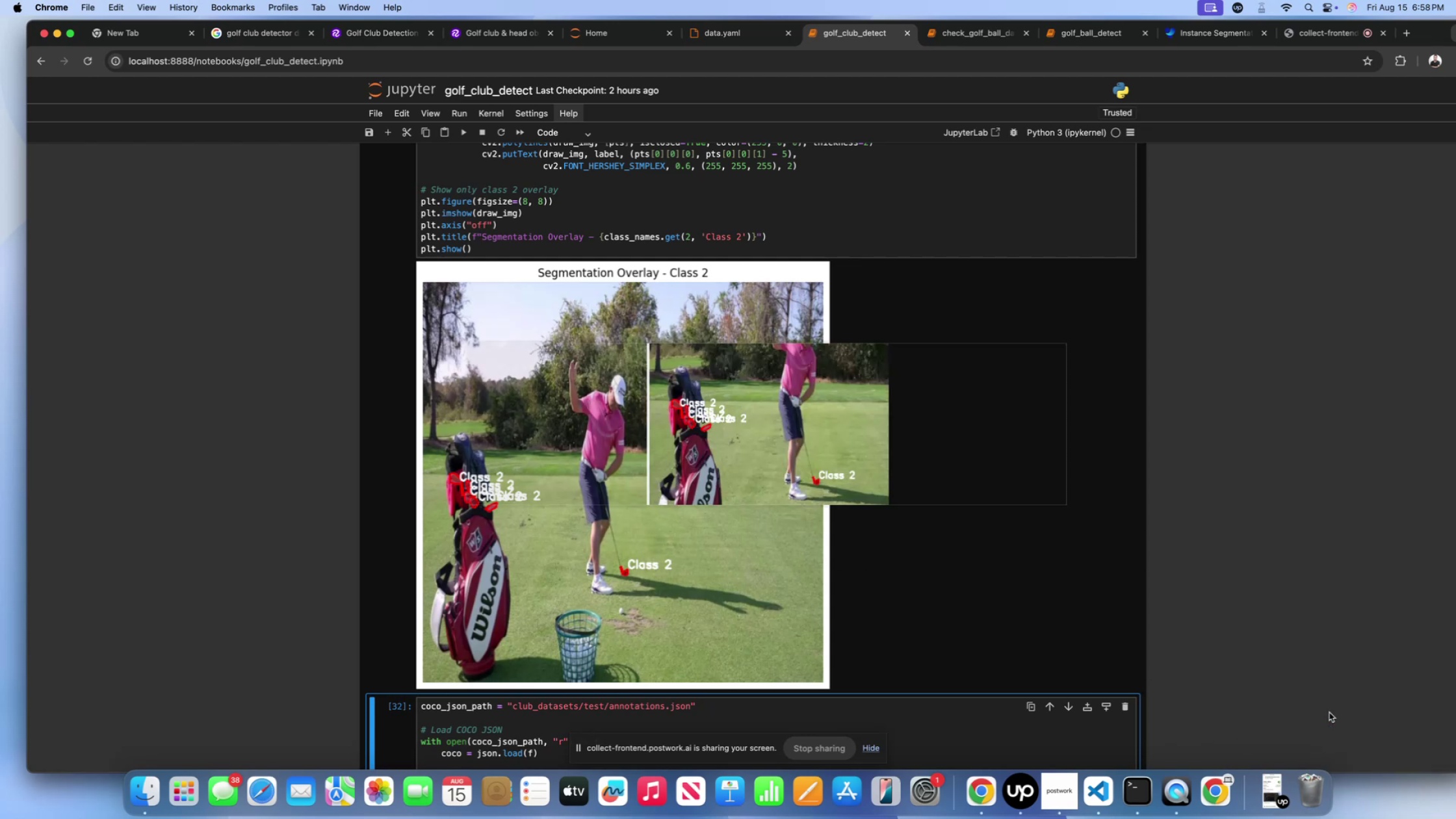 
scroll: coordinate [1329, 712], scroll_direction: down, amount: 1.0
 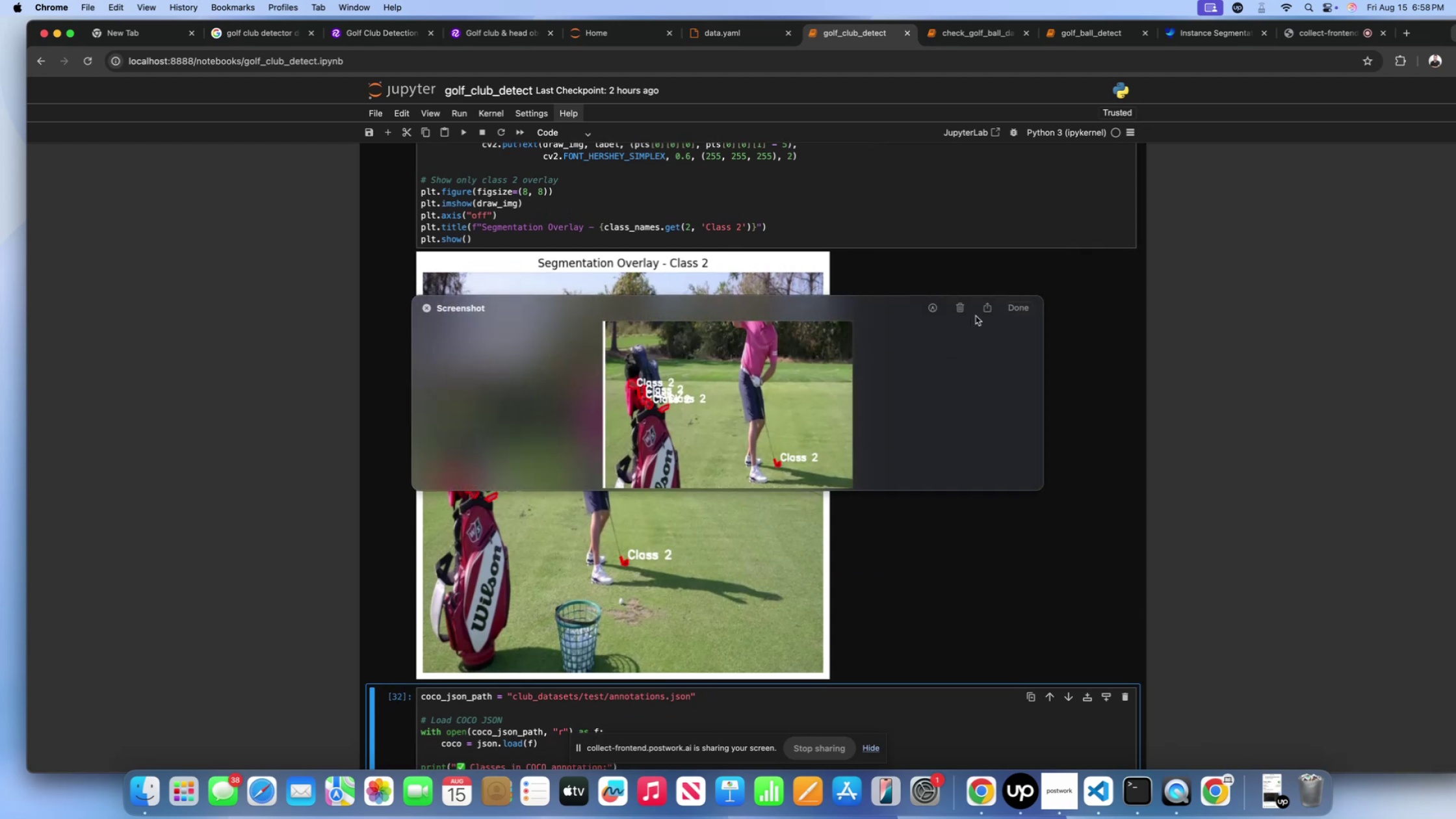 
left_click([982, 308])
 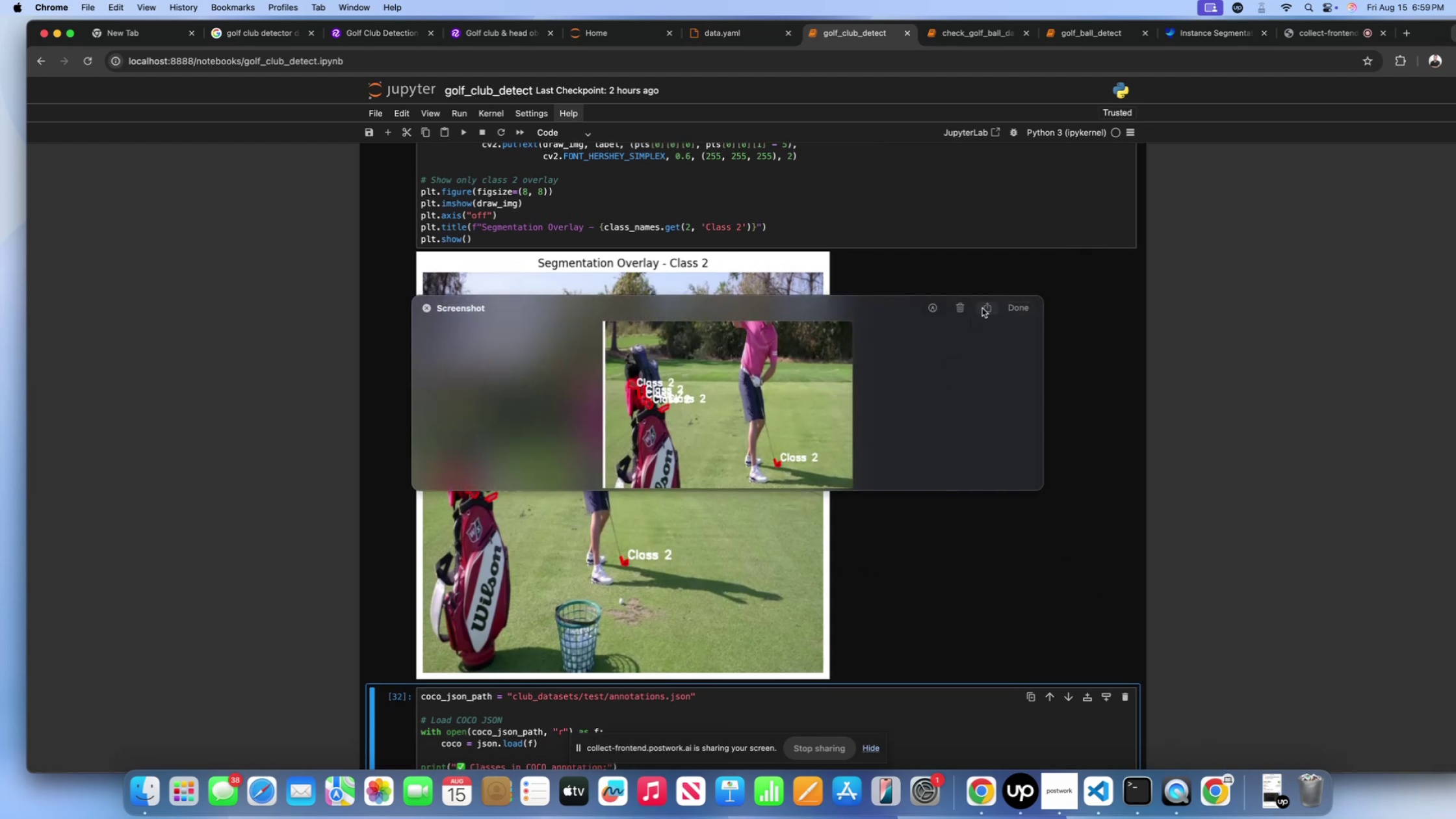 
scroll: coordinate [982, 308], scroll_direction: down, amount: 2.0
 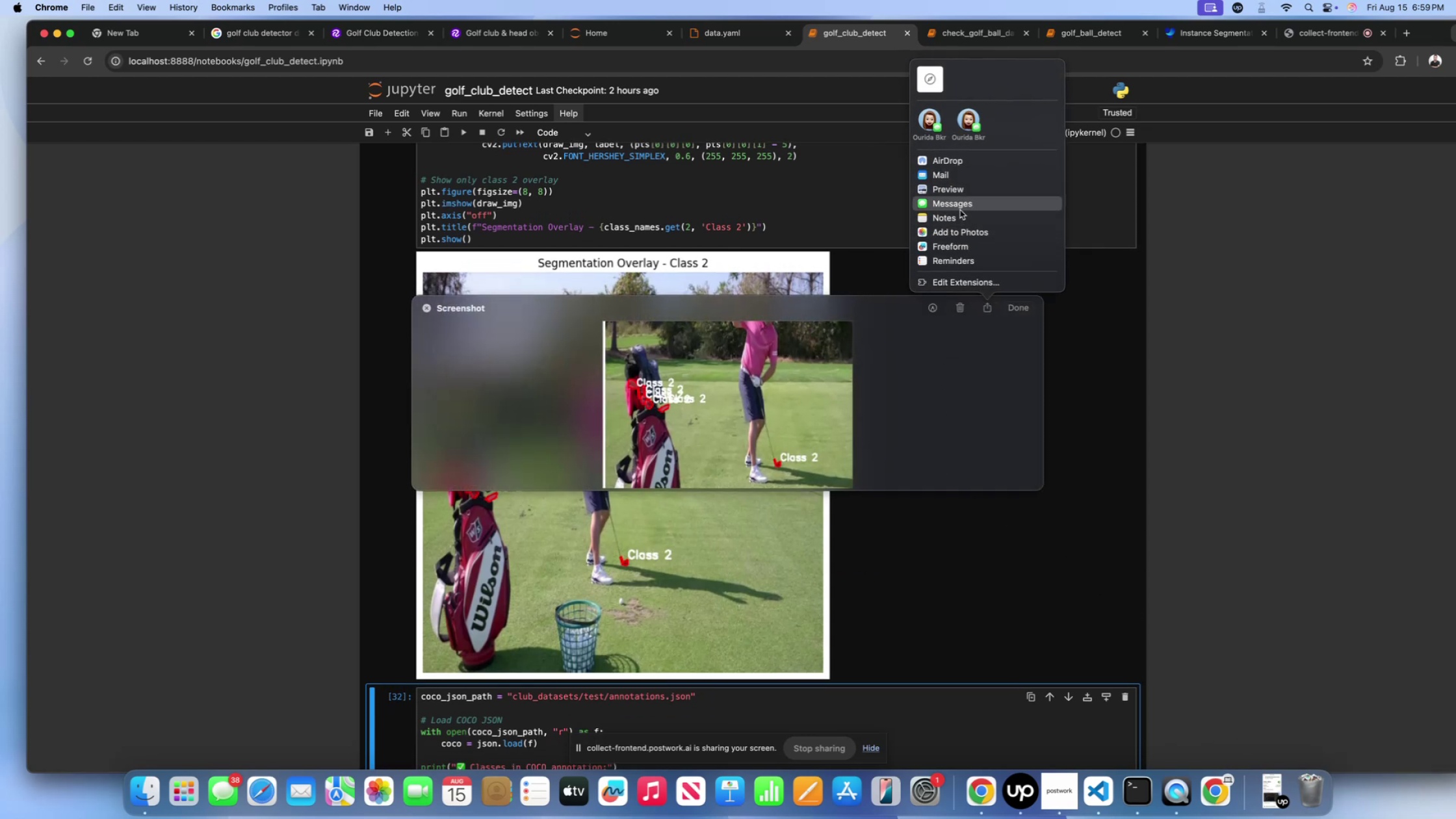 
left_click([961, 161])
 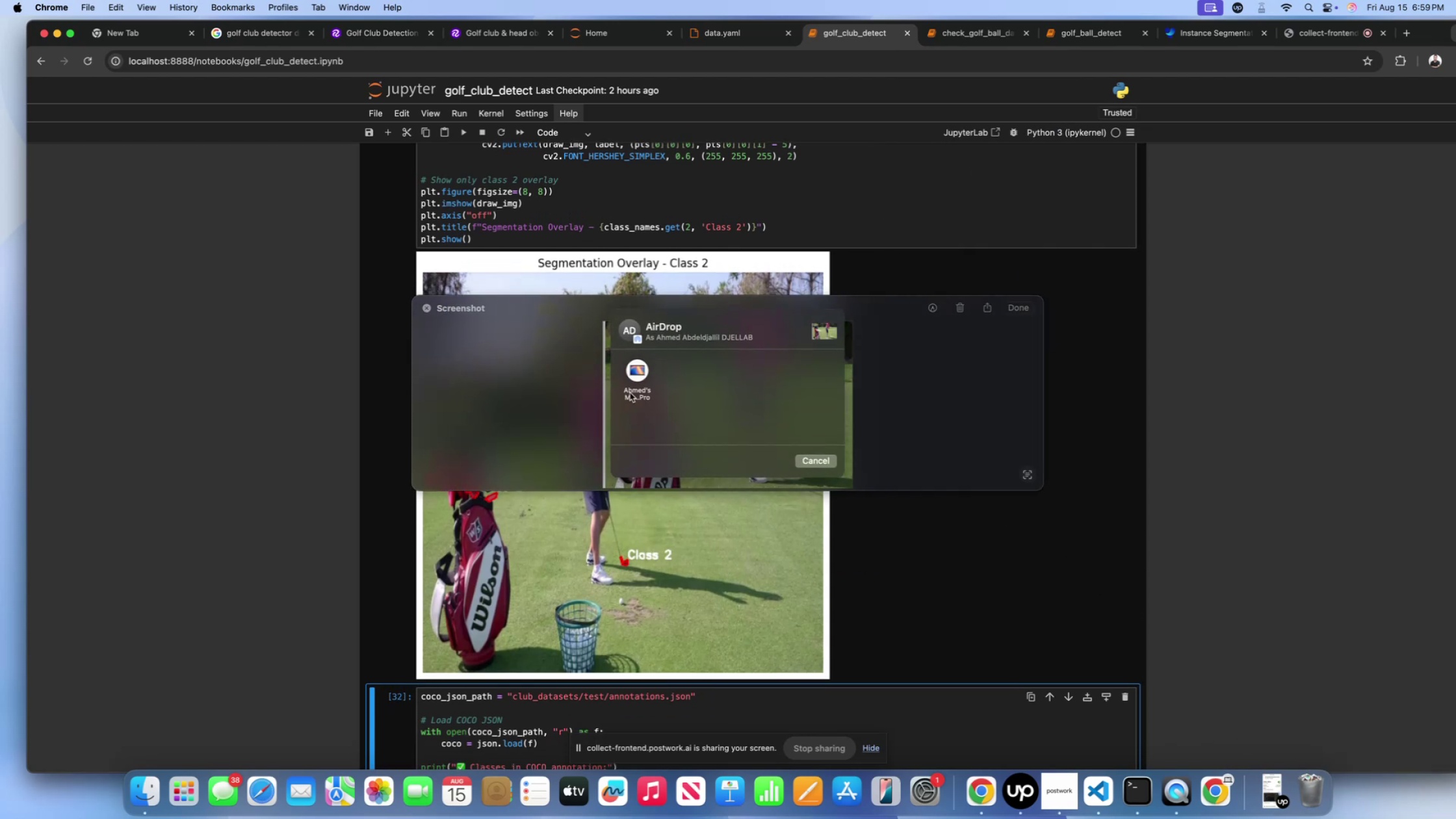 
left_click([637, 383])
 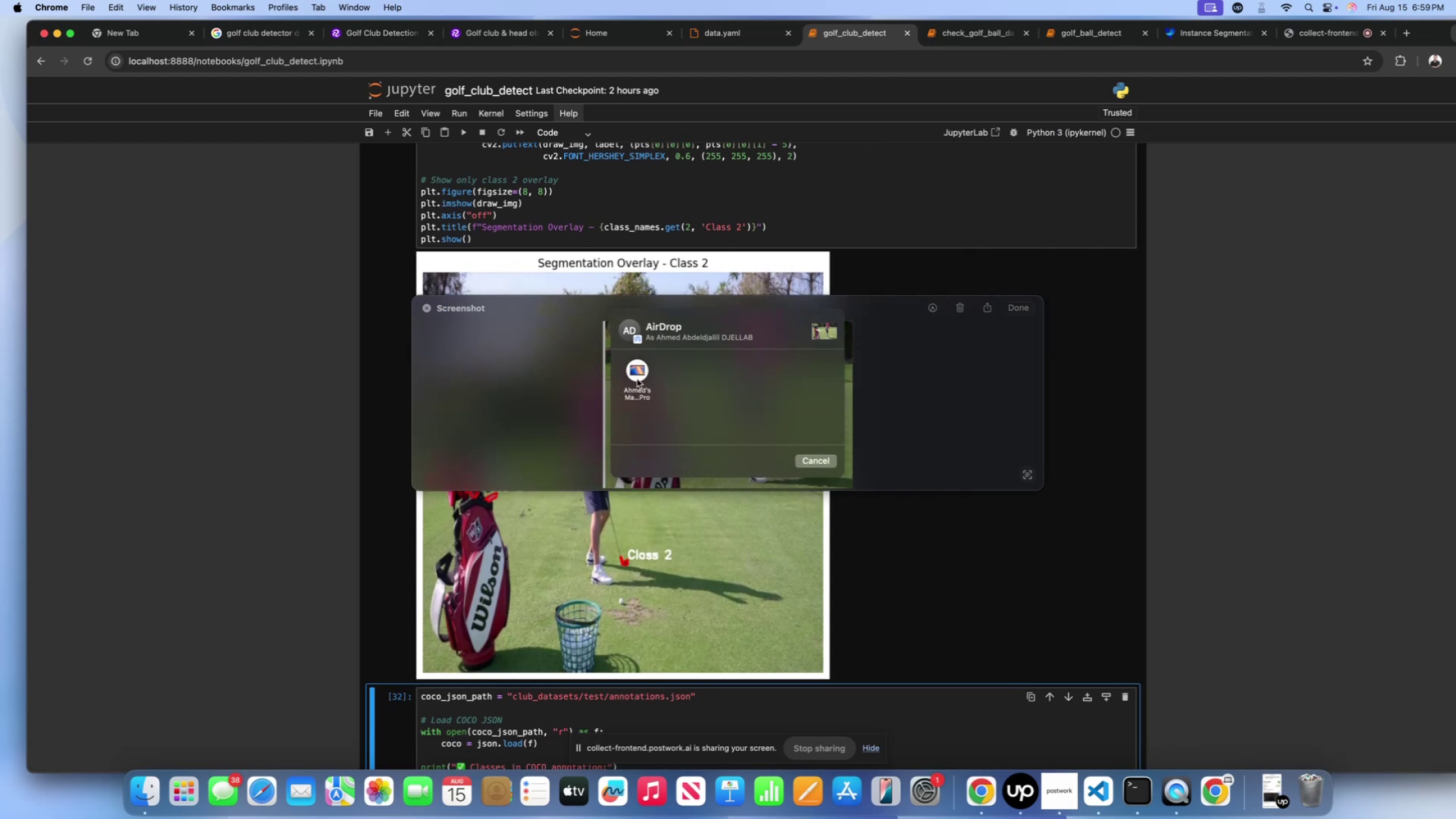 
left_click([637, 377])
 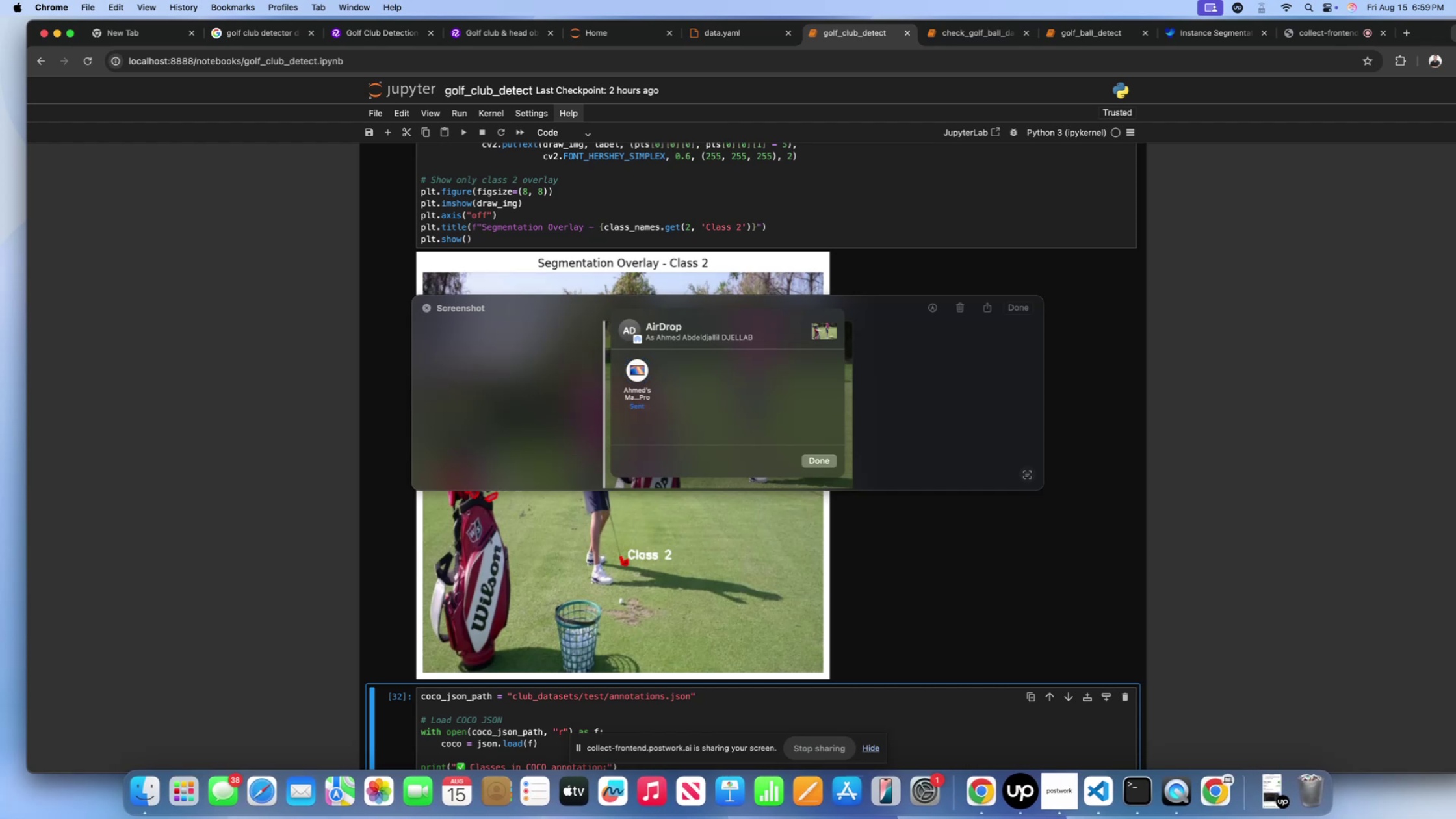 
wait(15.58)
 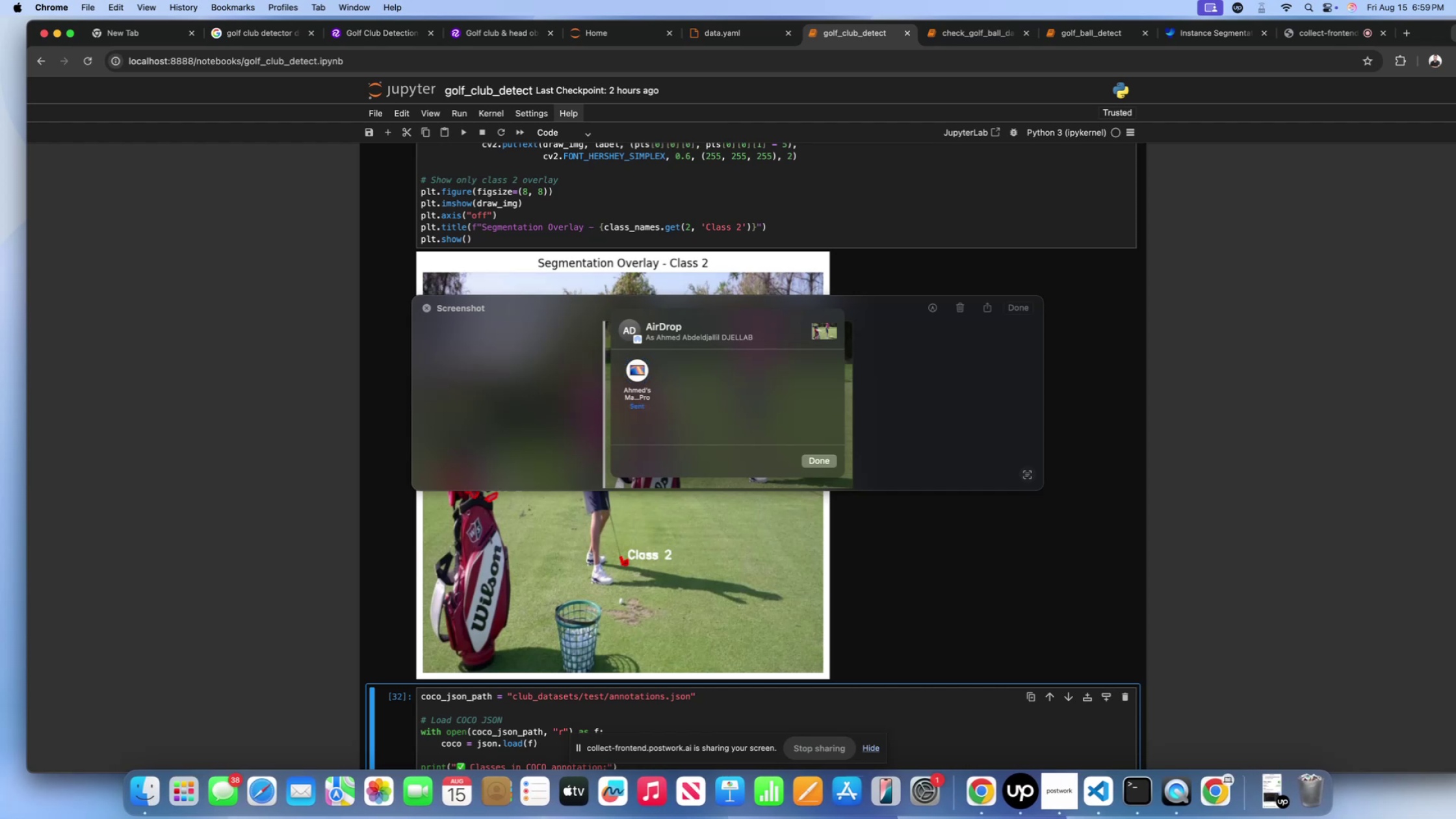 
double_click([992, 563])
 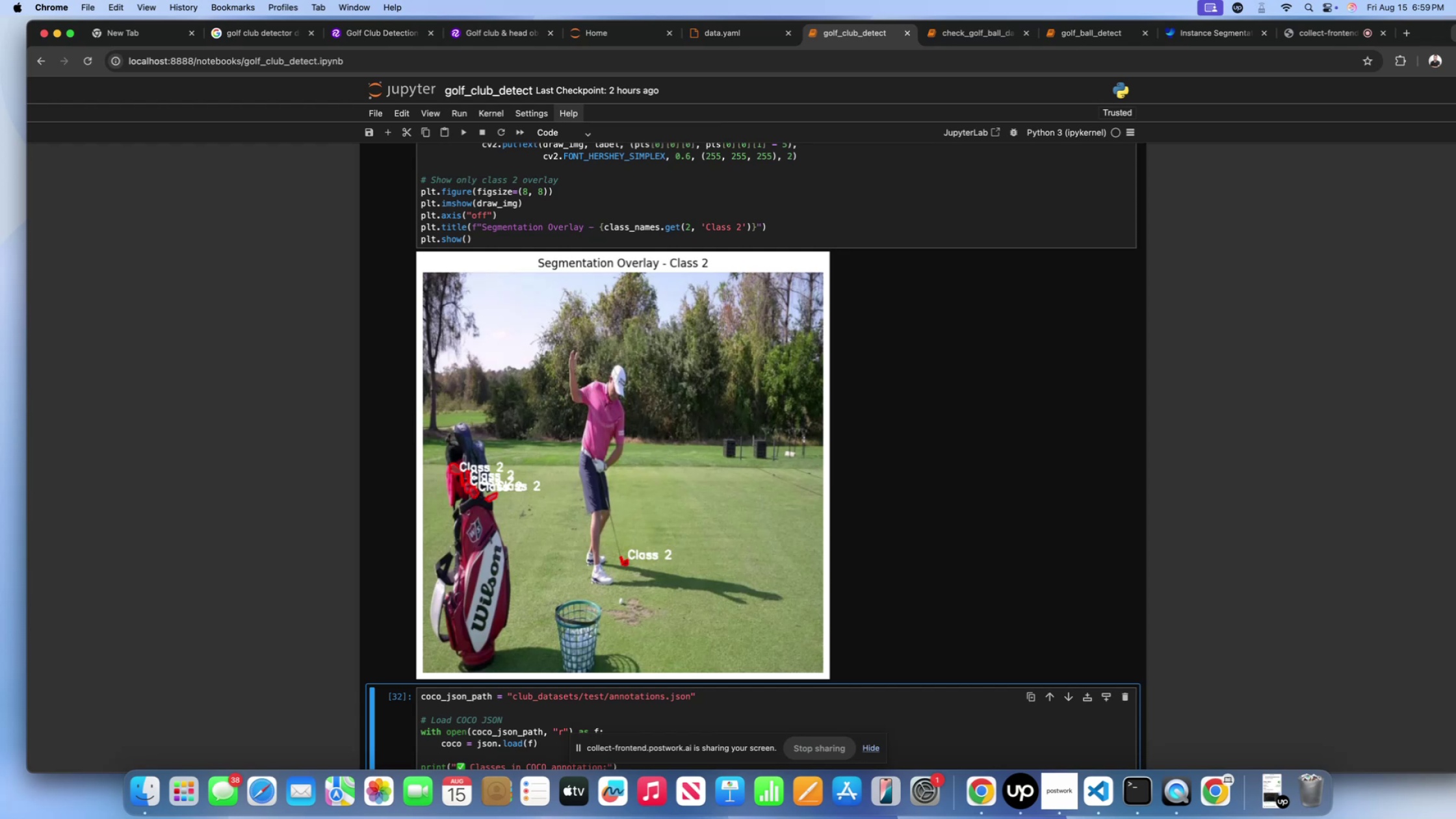 
wait(14.3)
 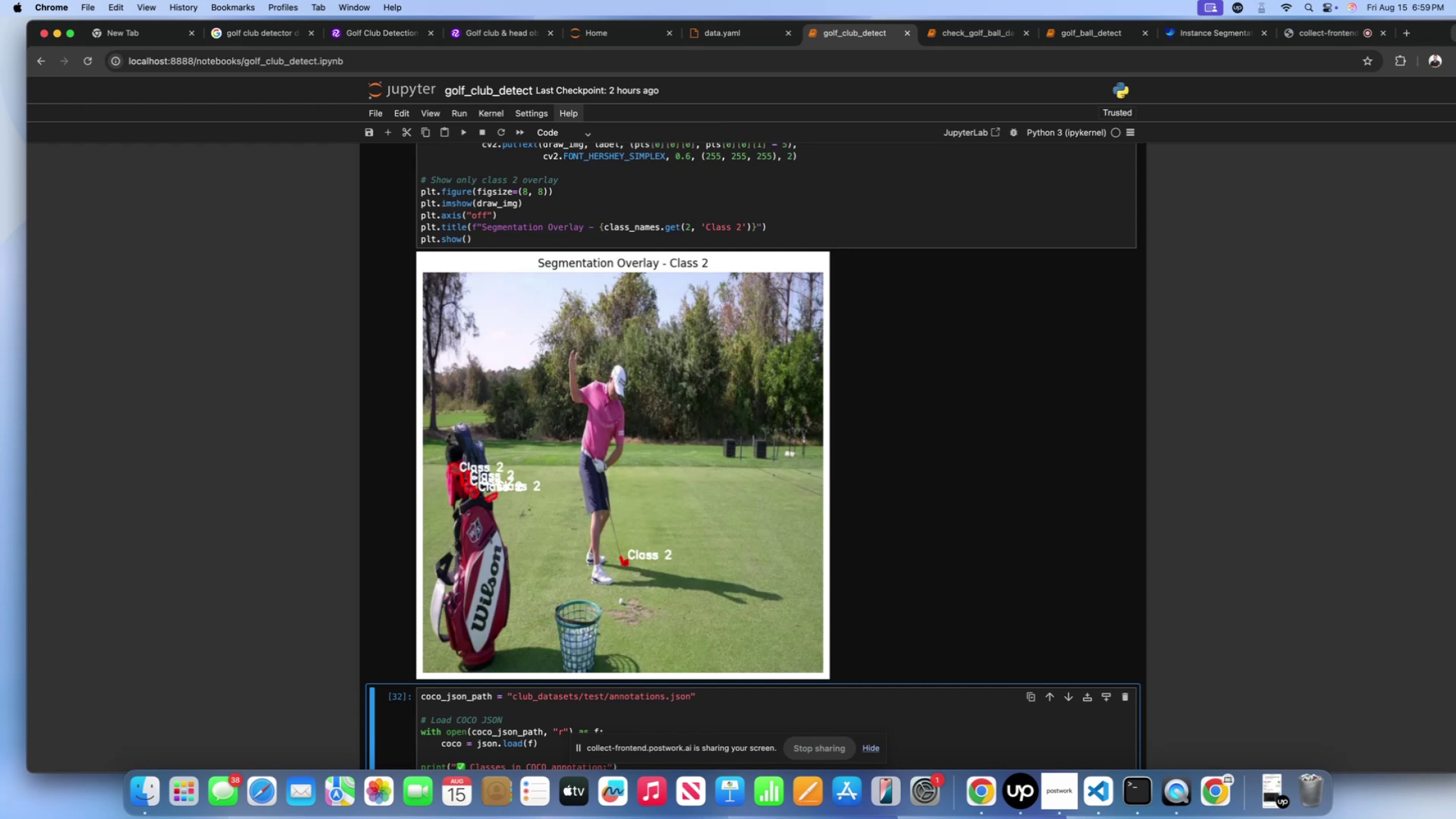 
scroll: coordinate [617, 368], scroll_direction: up, amount: 9.0
 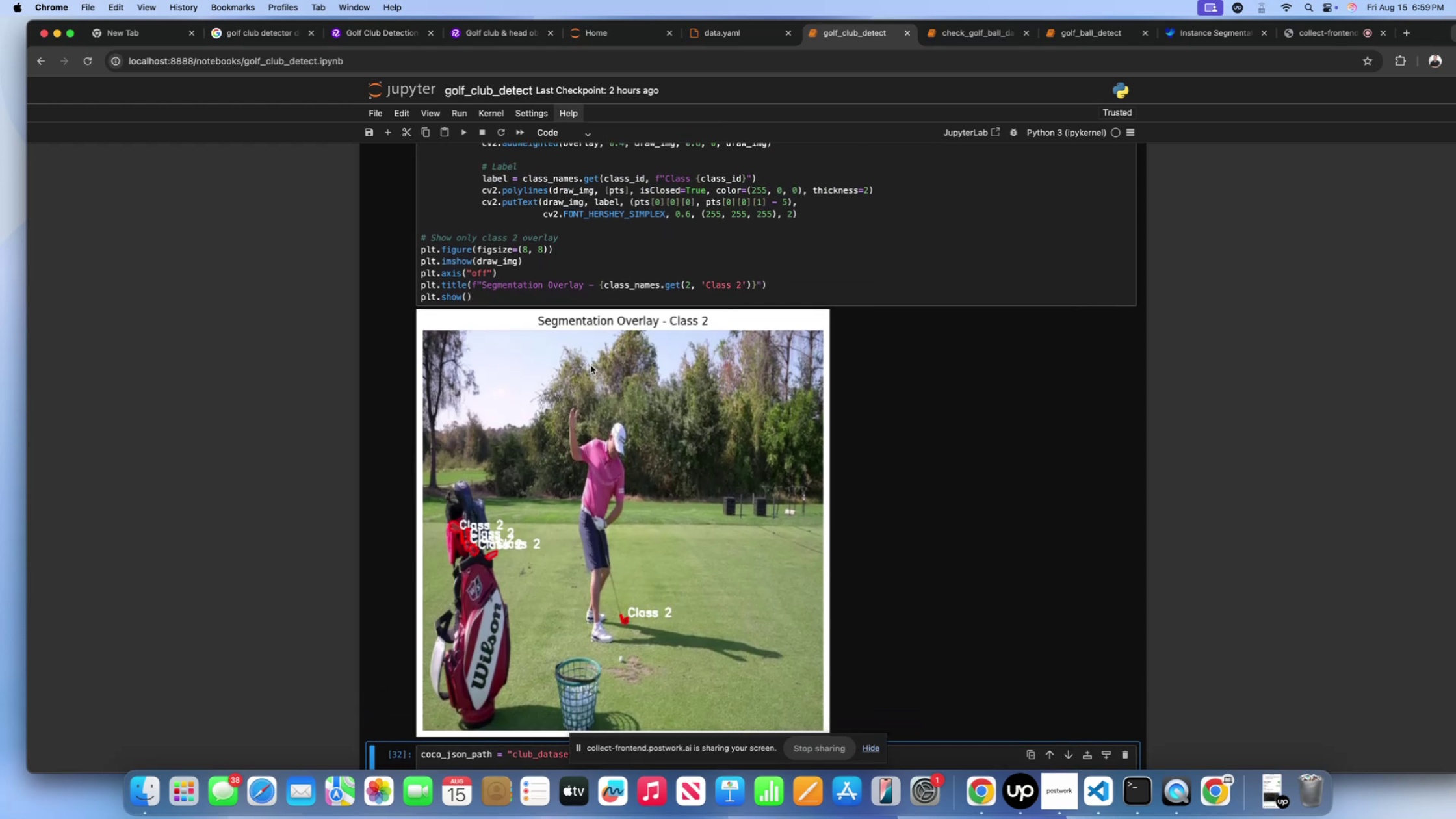 
left_click([591, 365])
 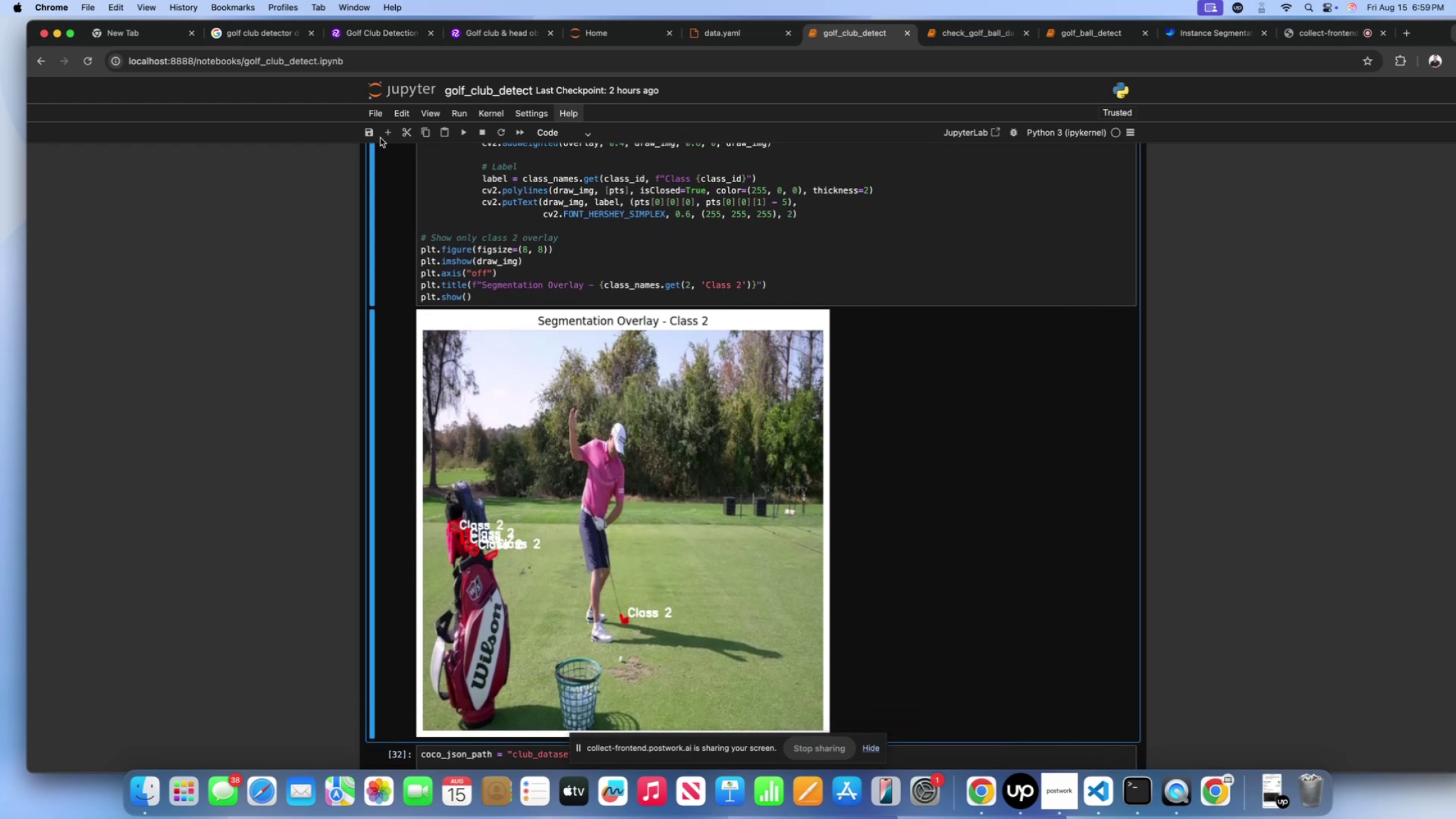 
left_click([387, 134])
 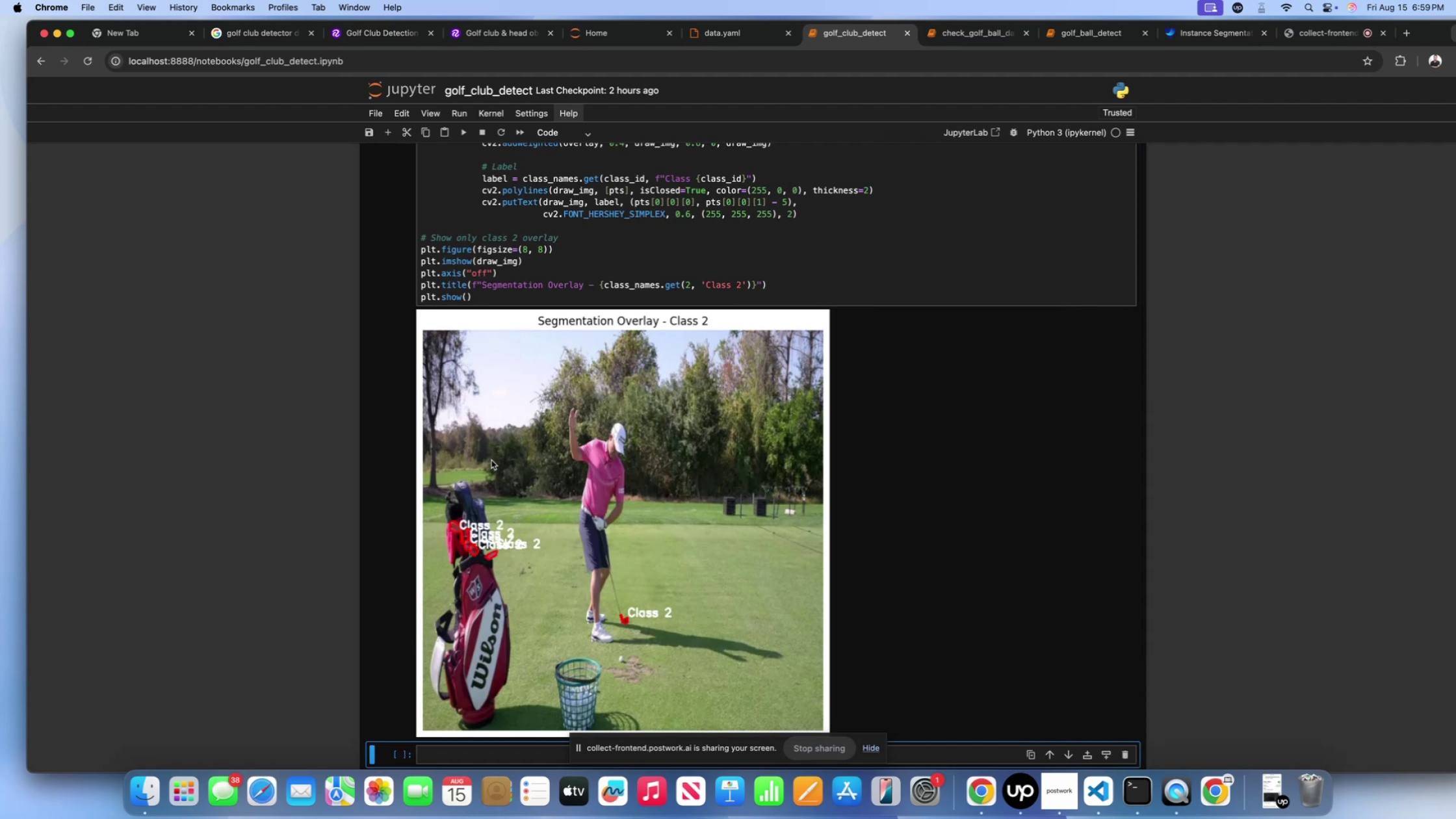 
scroll: coordinate [493, 476], scroll_direction: down, amount: 17.0
 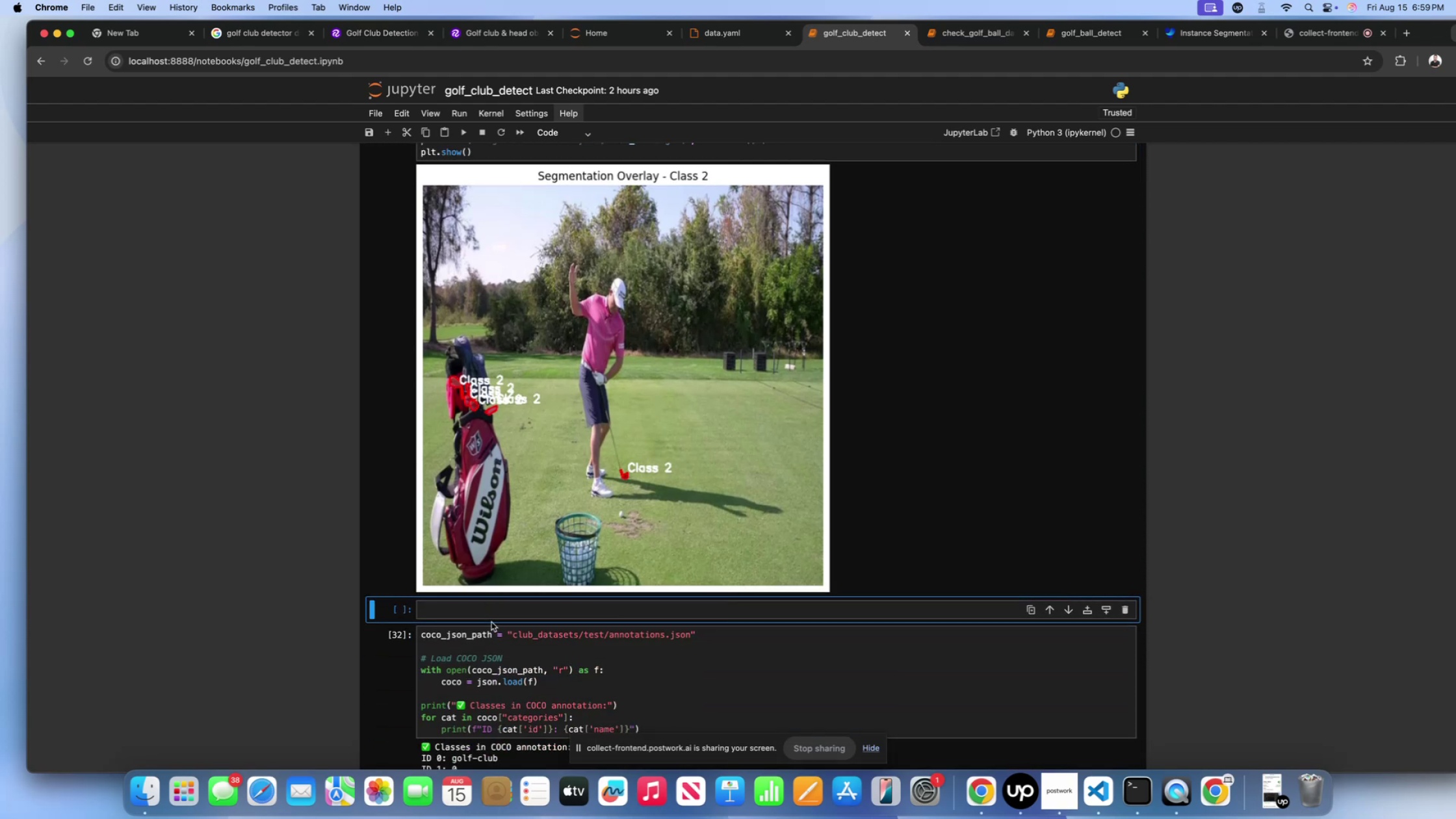 
left_click([493, 615])
 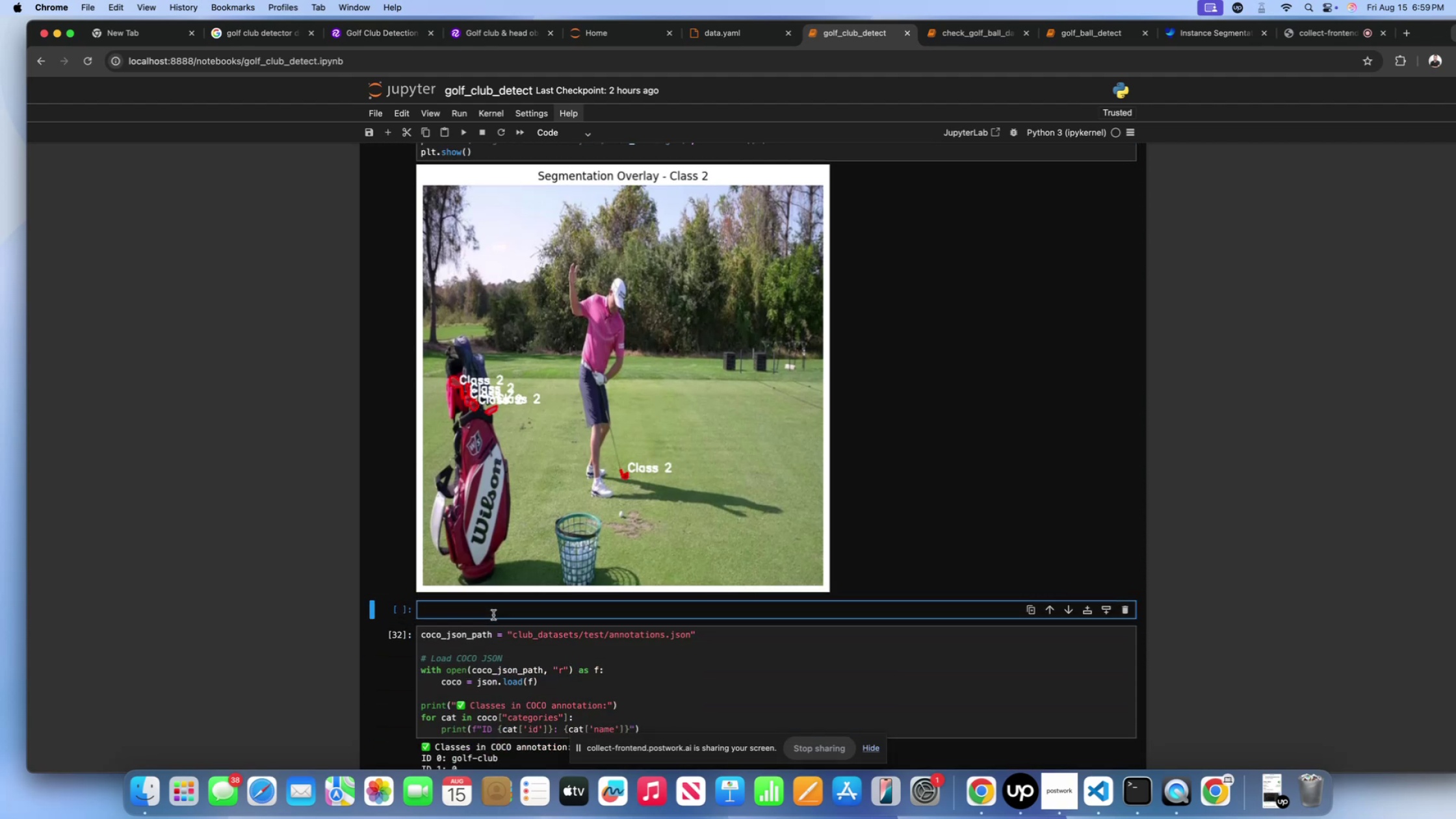 
key(Meta+CommandLeft)
 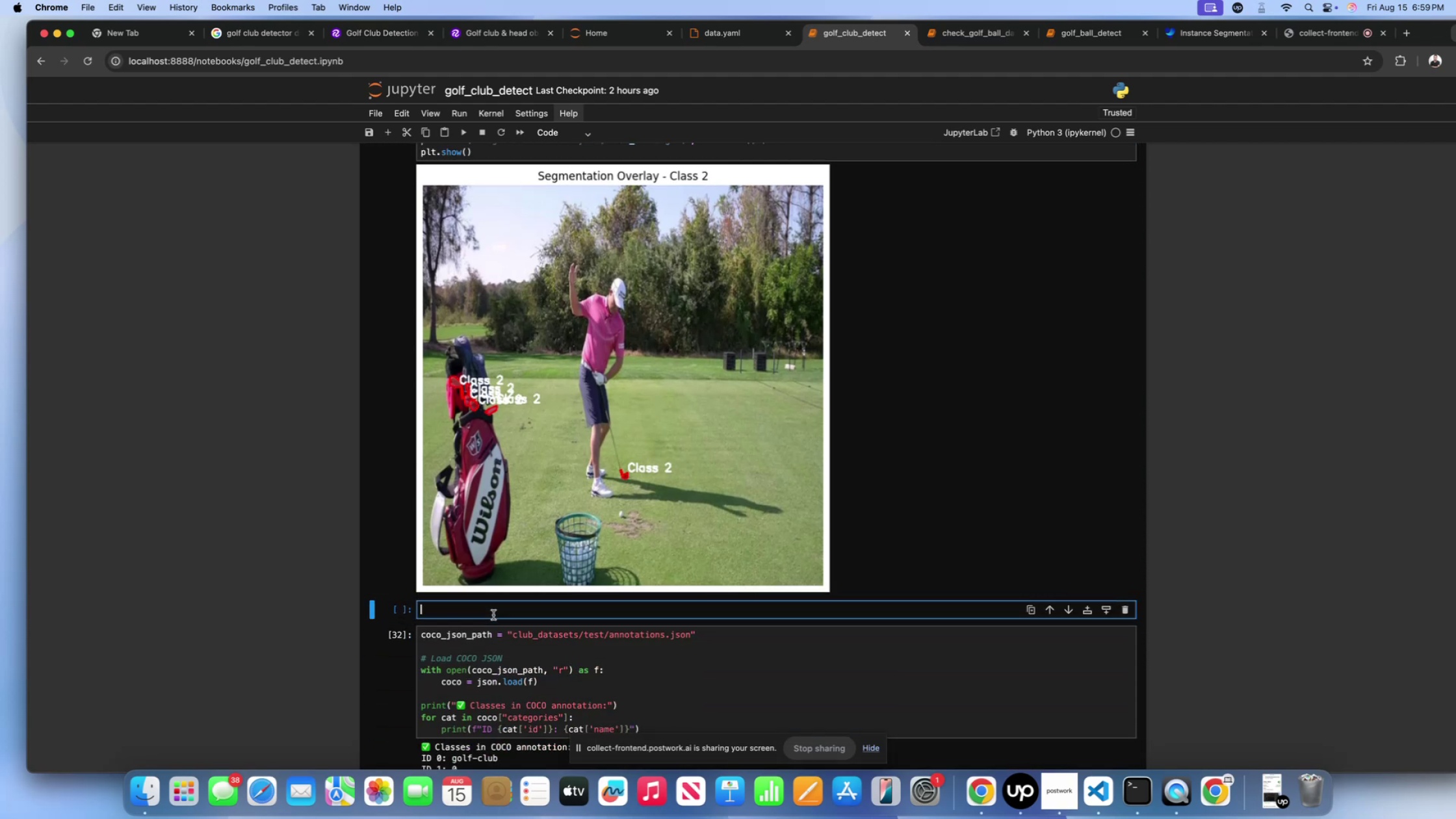 
key(Meta+V)
 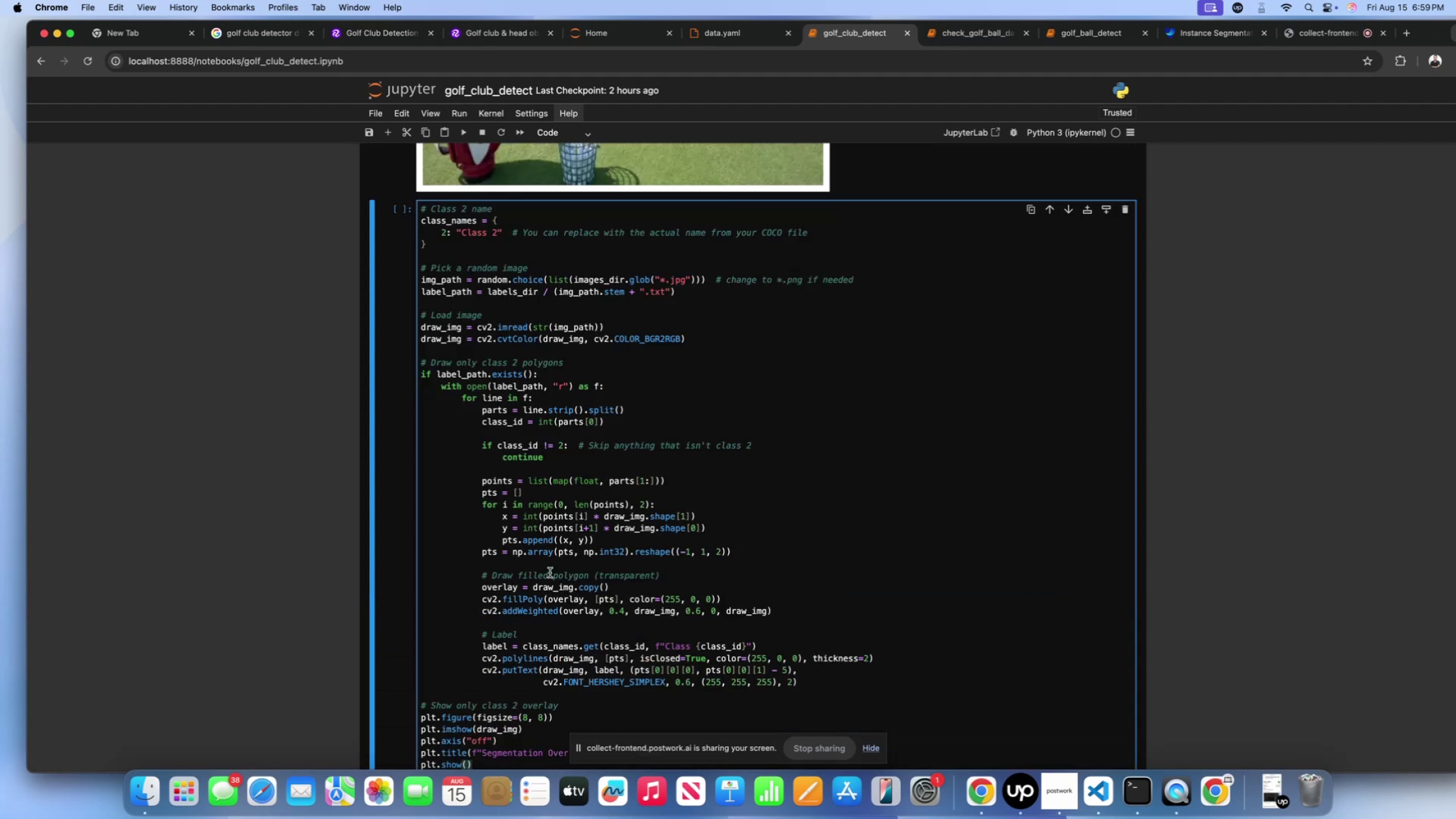 
scroll: coordinate [550, 573], scroll_direction: down, amount: 16.0
 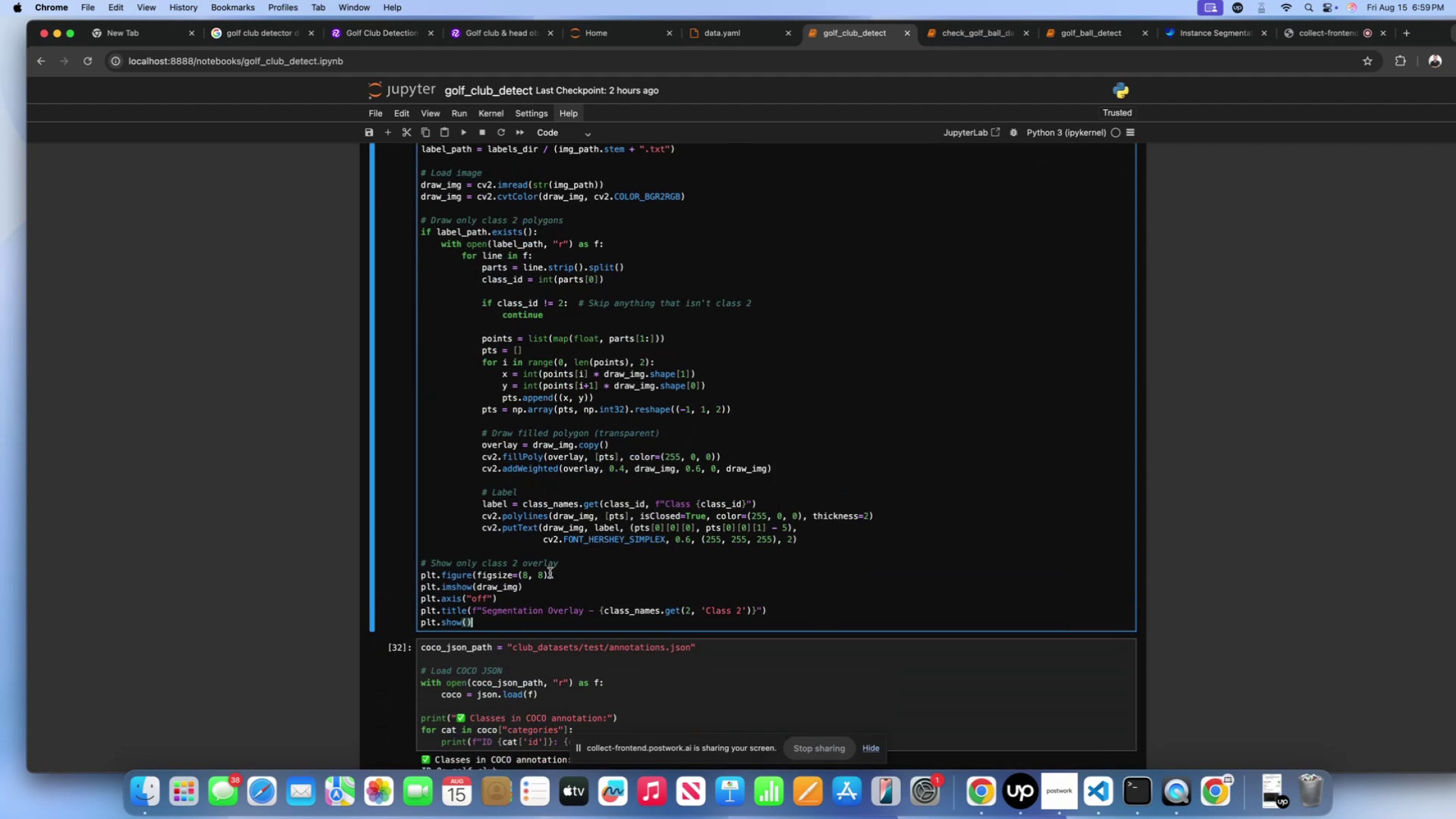 
key(Meta+Z)
 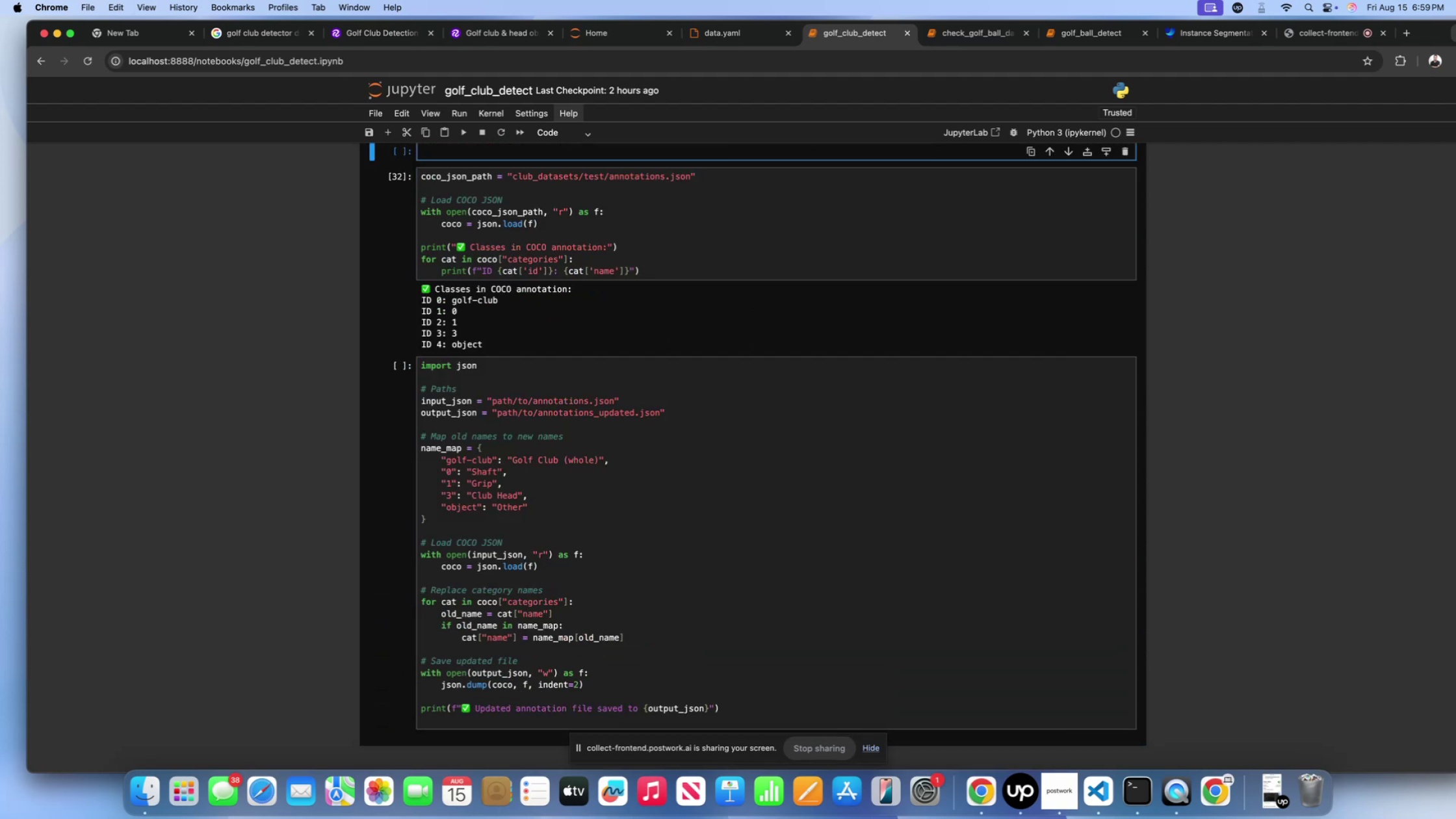 
left_click([560, 603])
 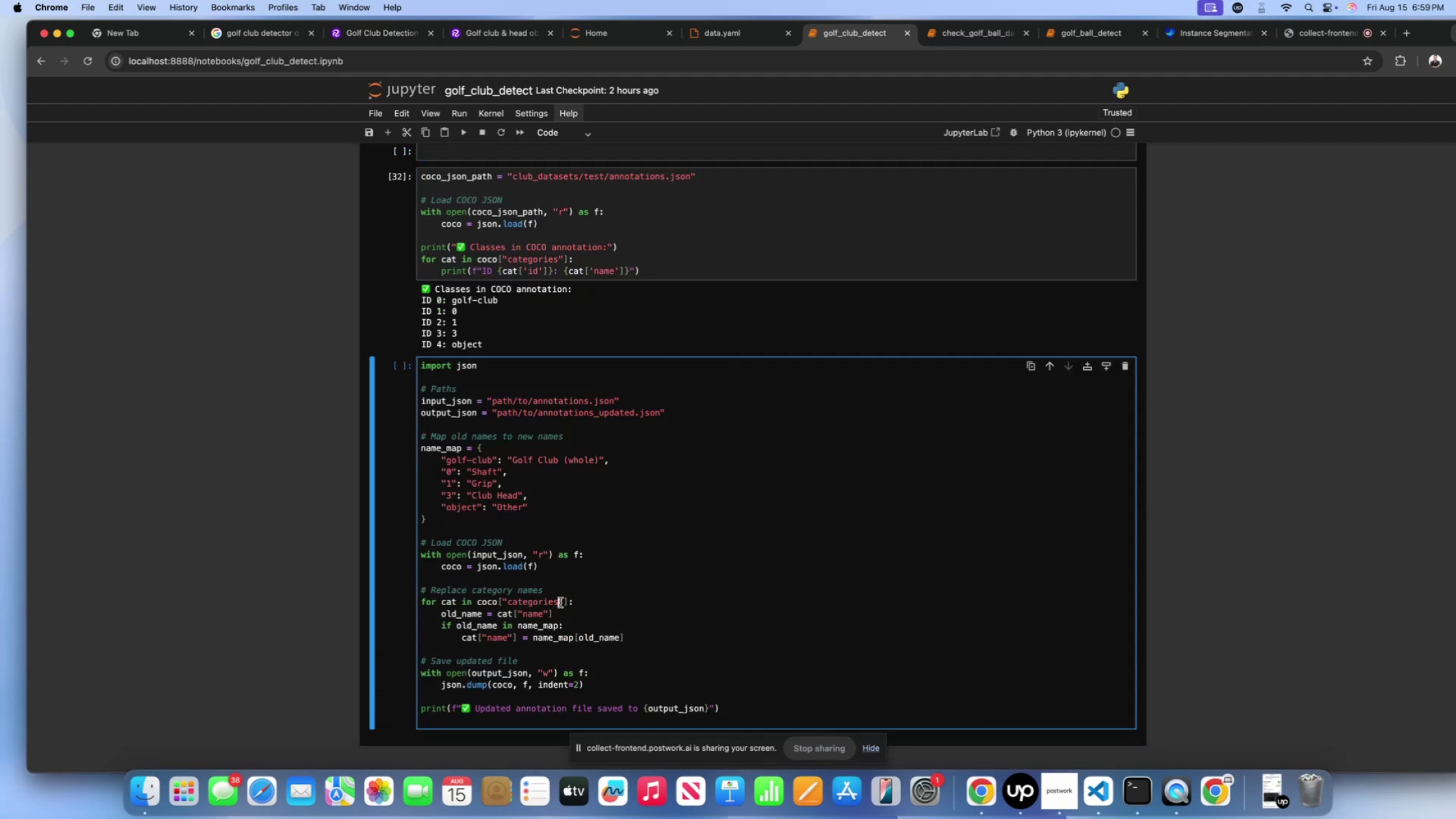 
scroll: coordinate [573, 546], scroll_direction: up, amount: 36.0
 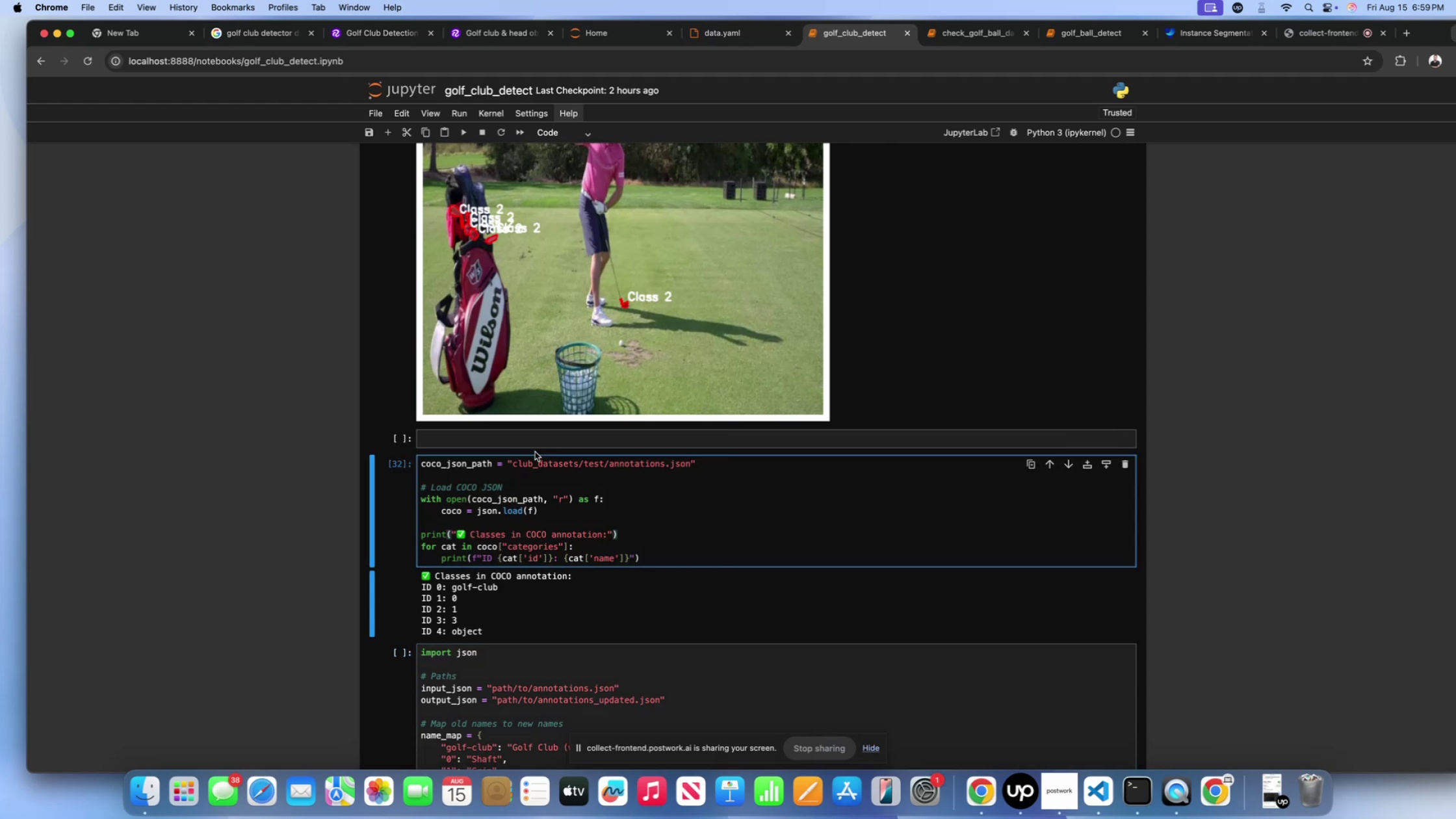 
double_click([534, 446])
 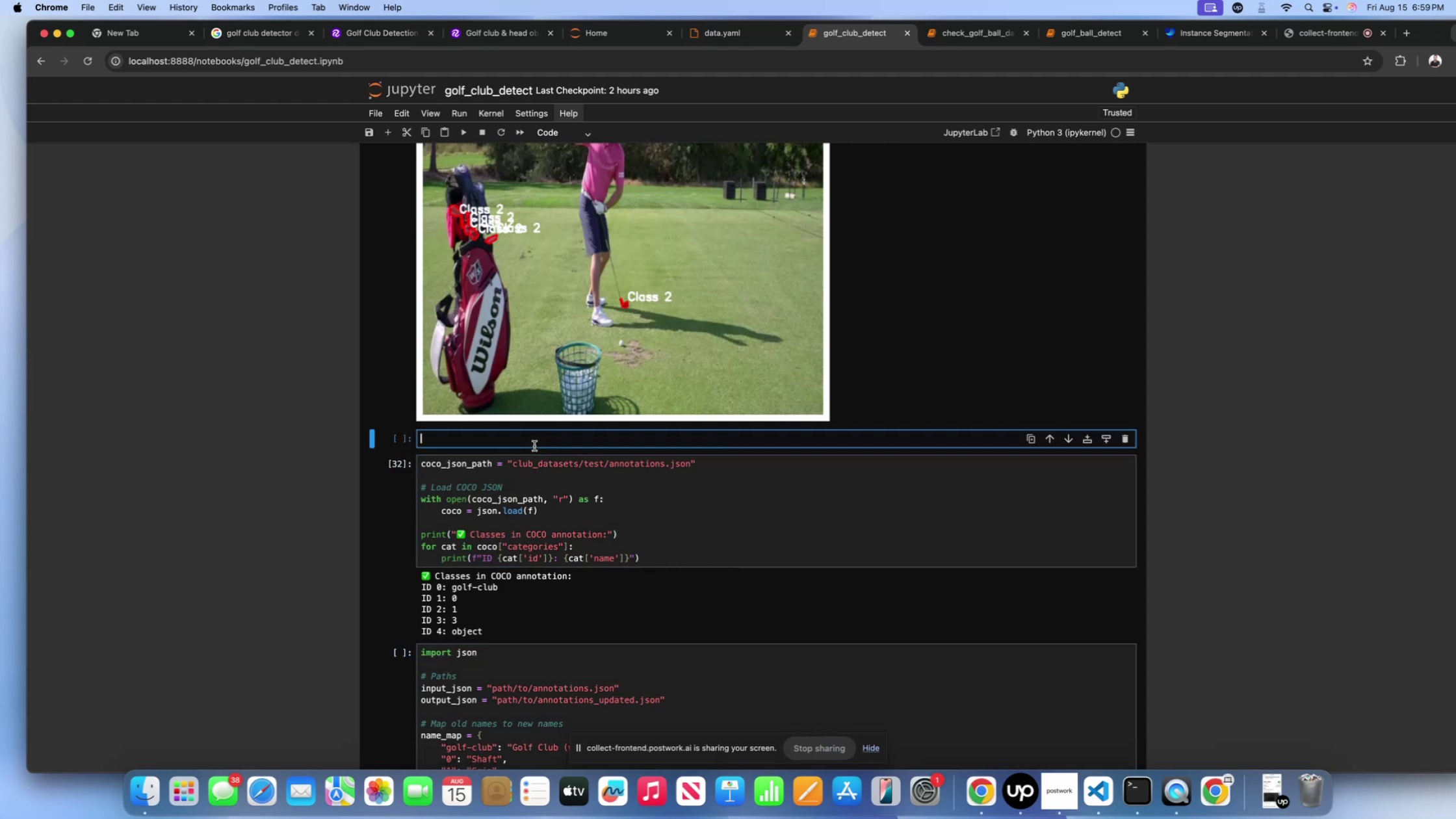 
key(Meta+CommandLeft)
 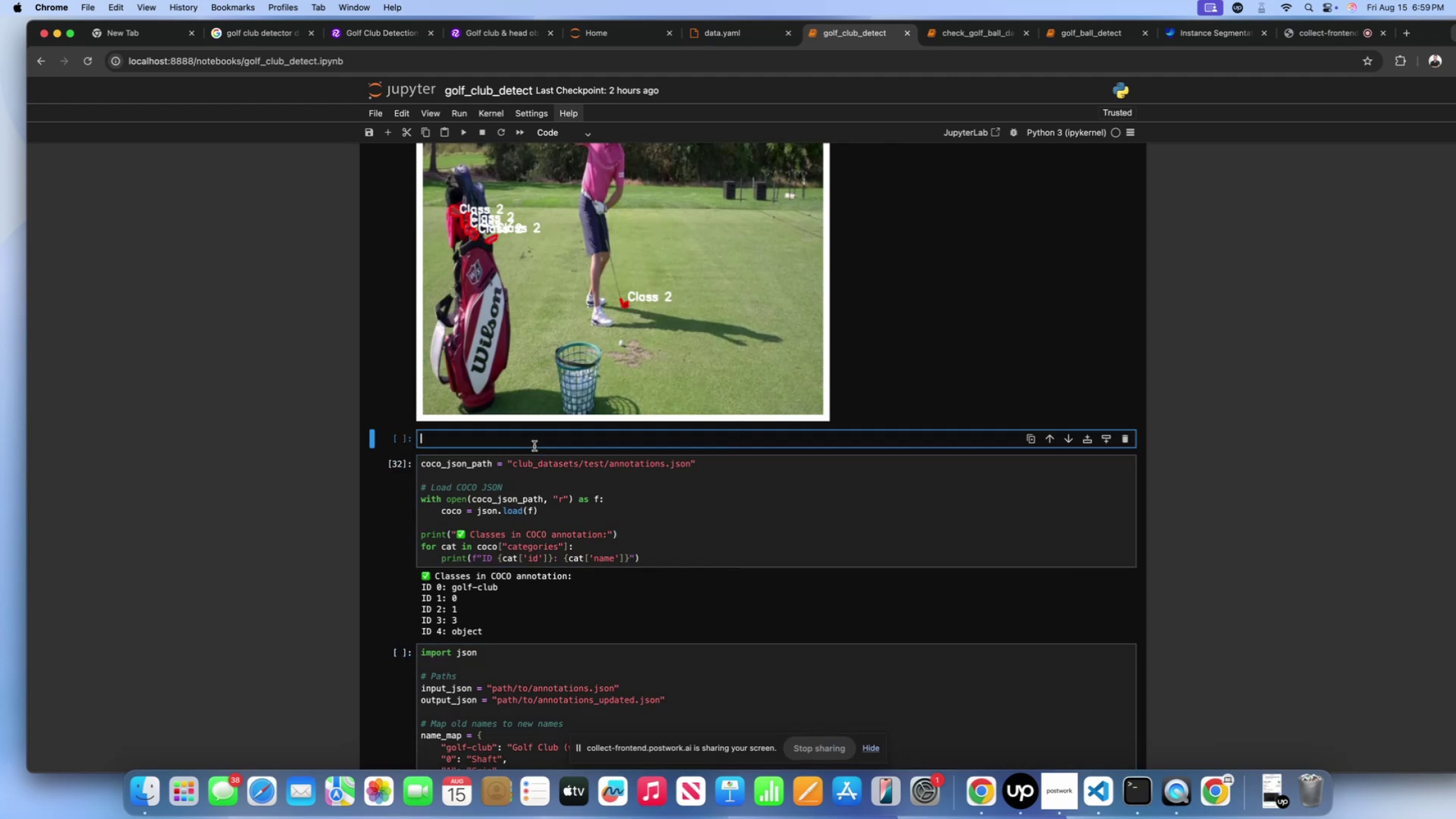 
key(Meta+V)
 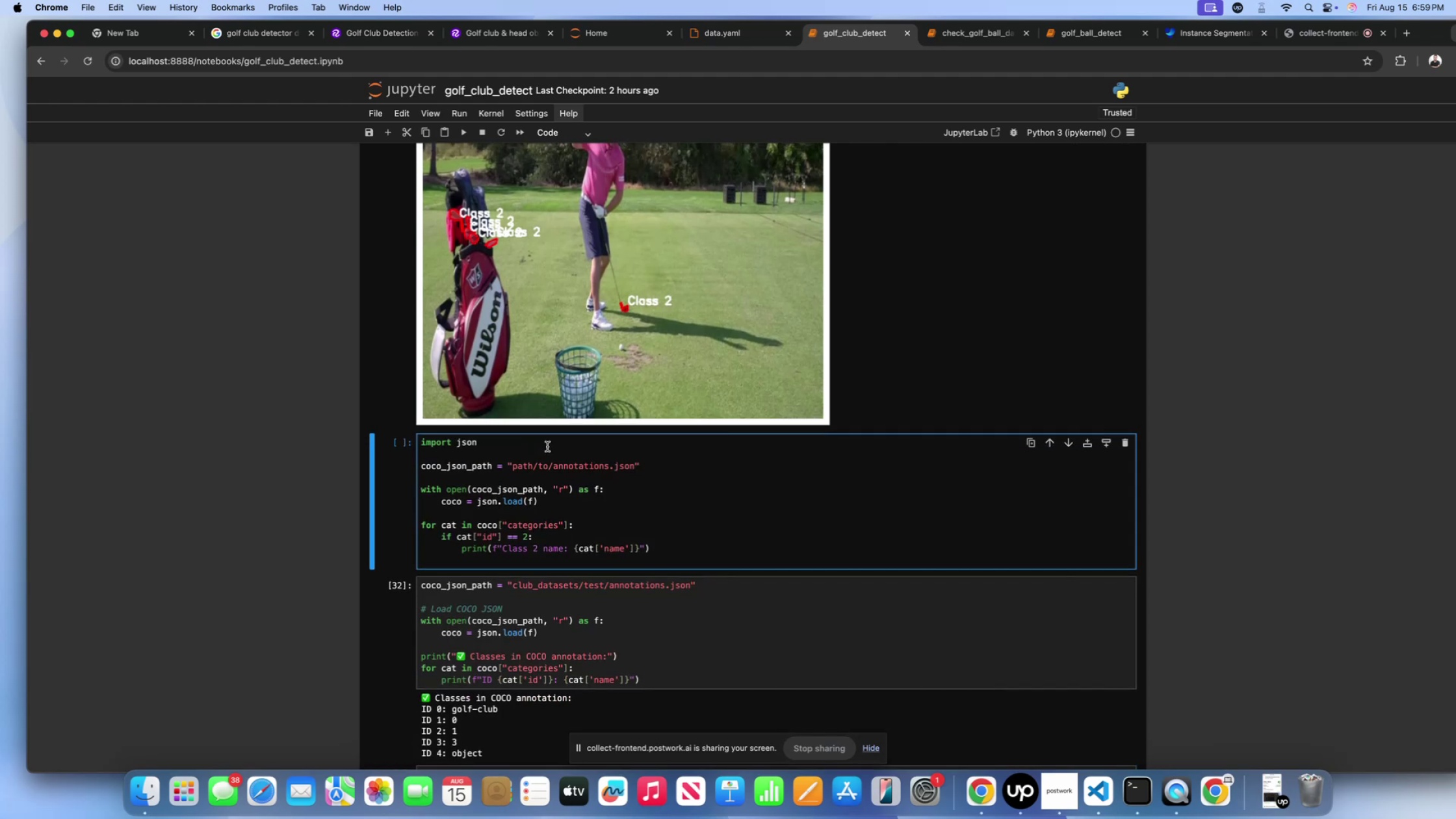 
scroll: coordinate [572, 451], scroll_direction: up, amount: 303.0
 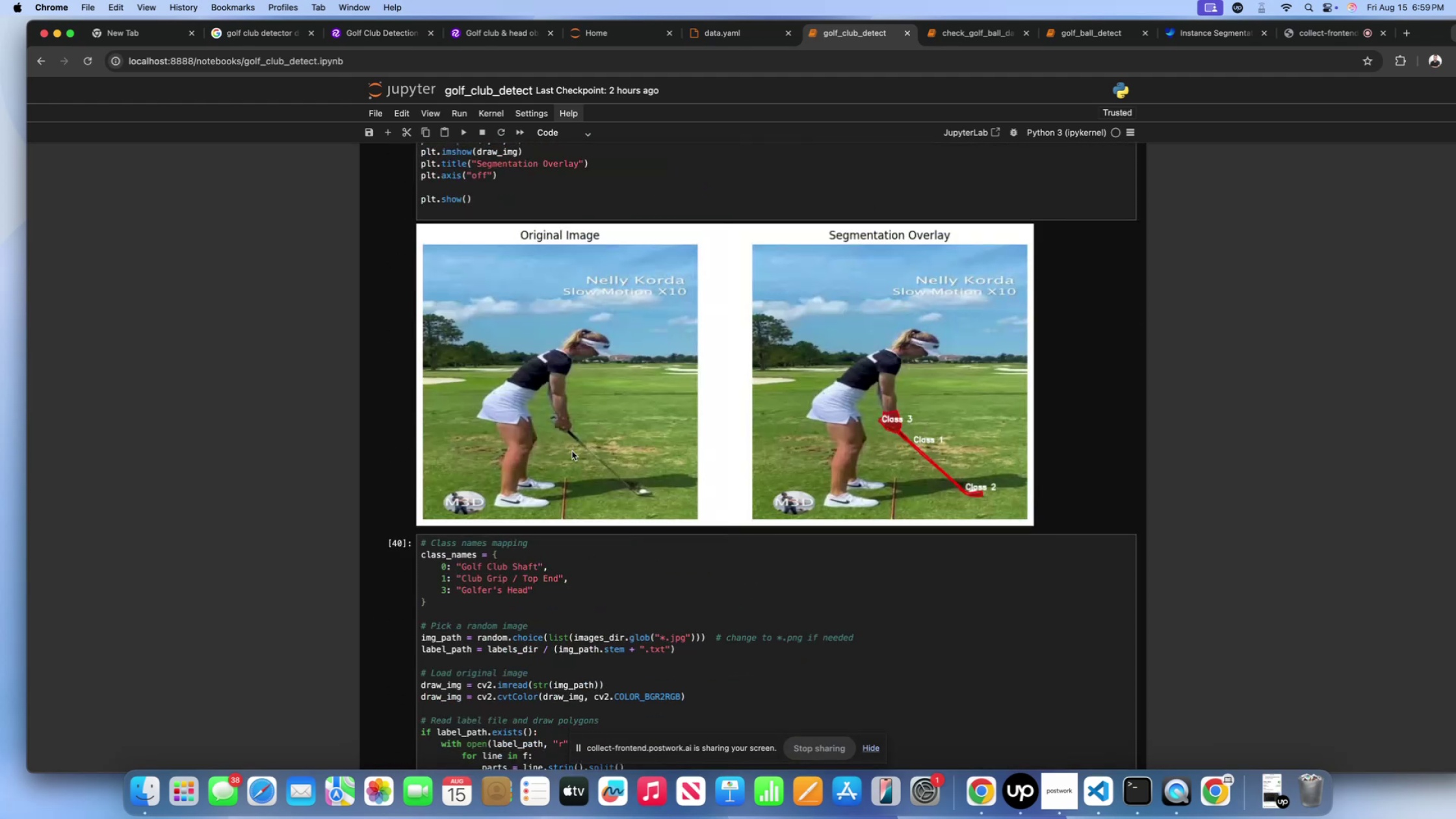 
scroll: coordinate [572, 451], scroll_direction: down, amount: 19.0
 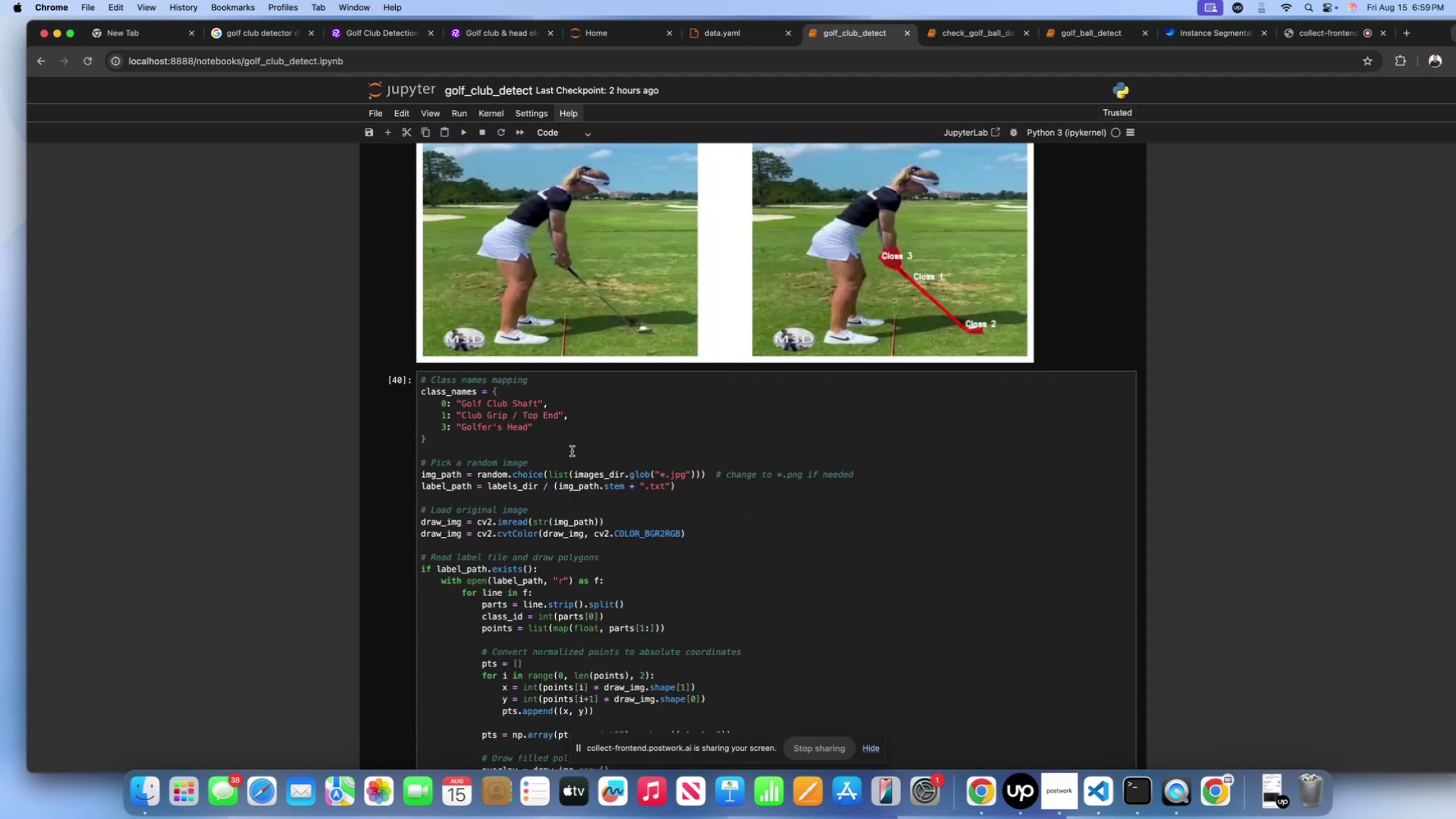 
scroll: coordinate [572, 451], scroll_direction: up, amount: 177.0
 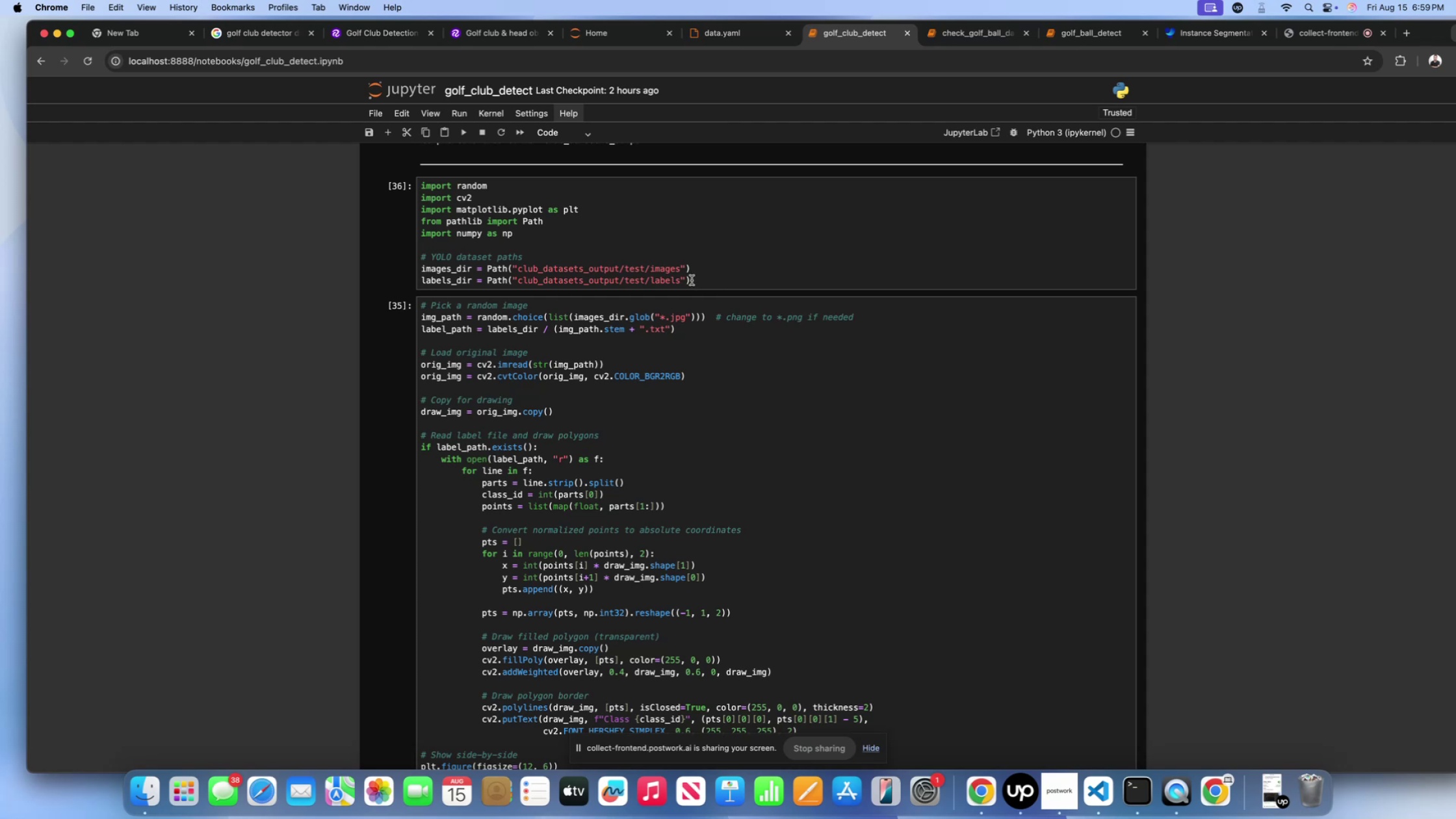 
wait(5.14)
 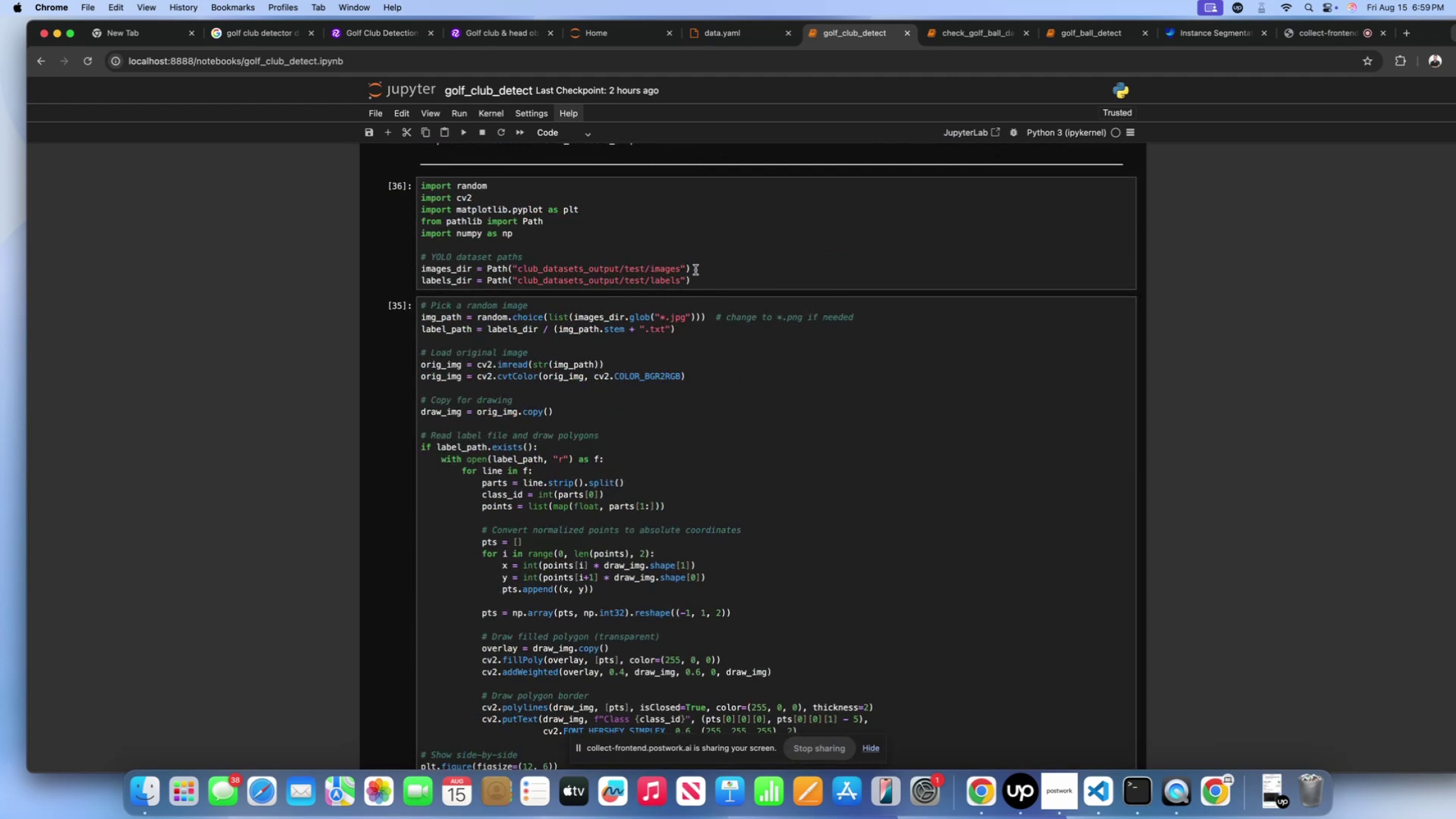 
scroll: coordinate [676, 361], scroll_direction: up, amount: 61.0
 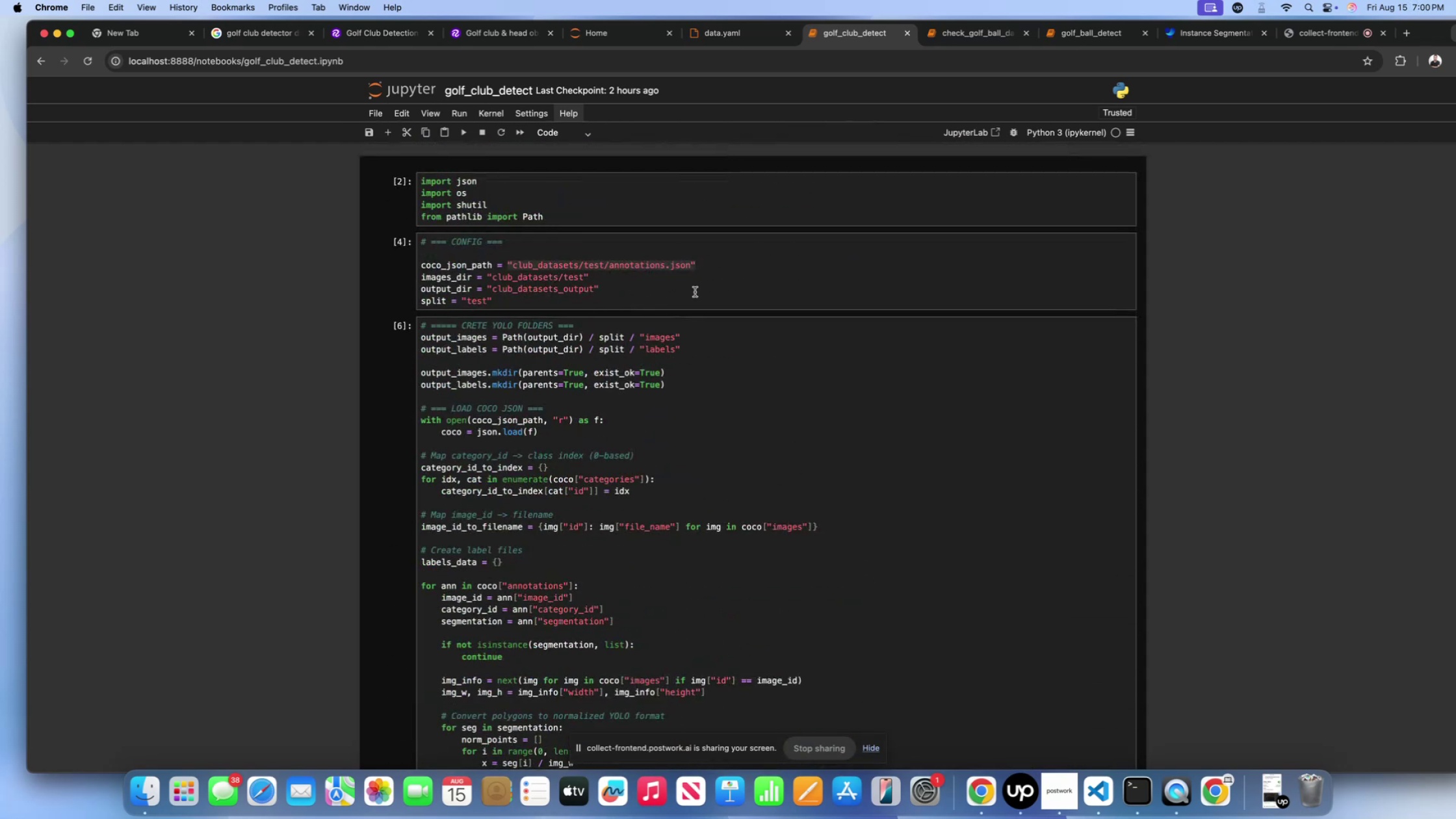 
left_click([696, 287])
 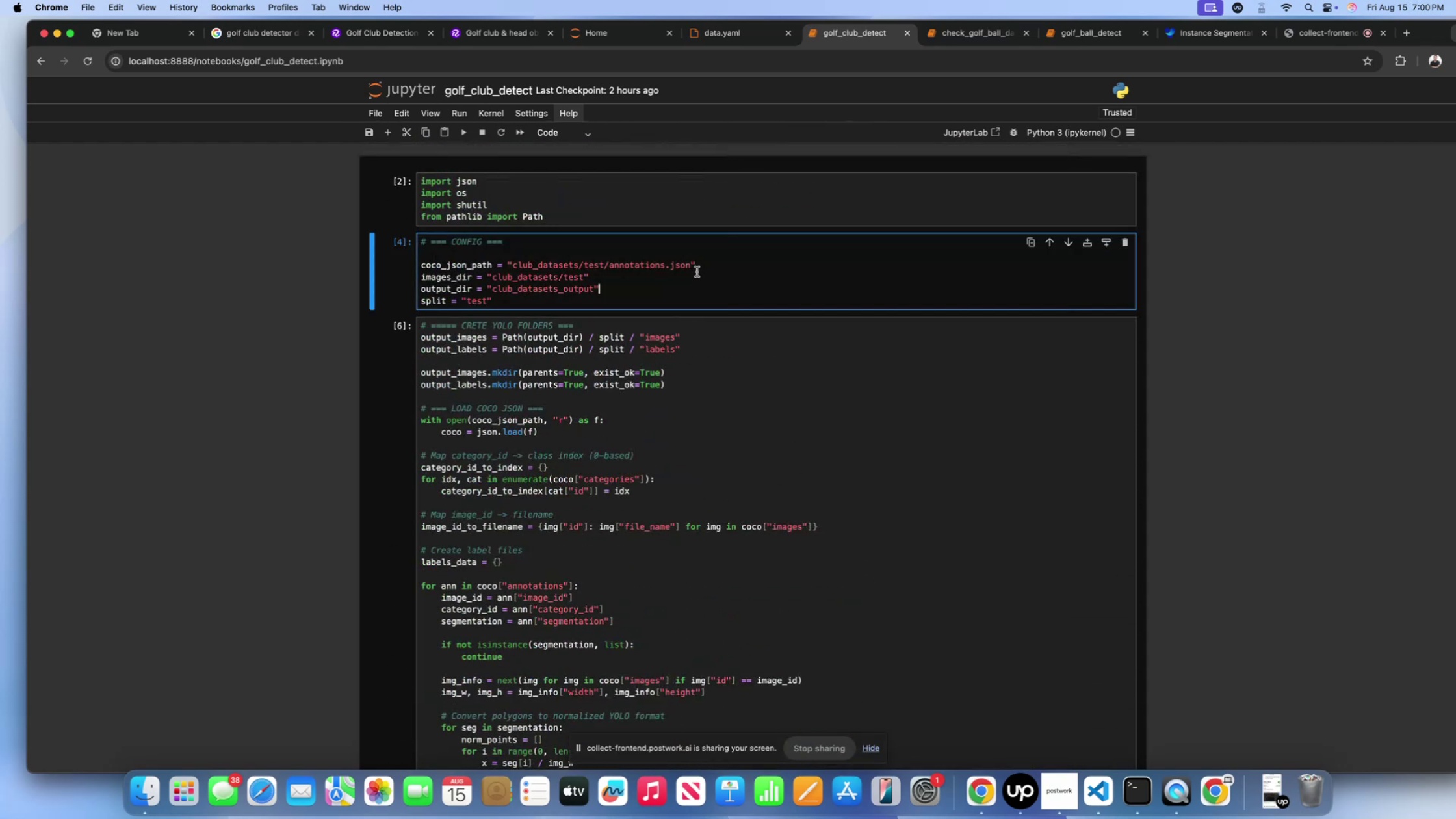 
left_click_drag(start_coordinate=[698, 267], to_coordinate=[508, 270])
 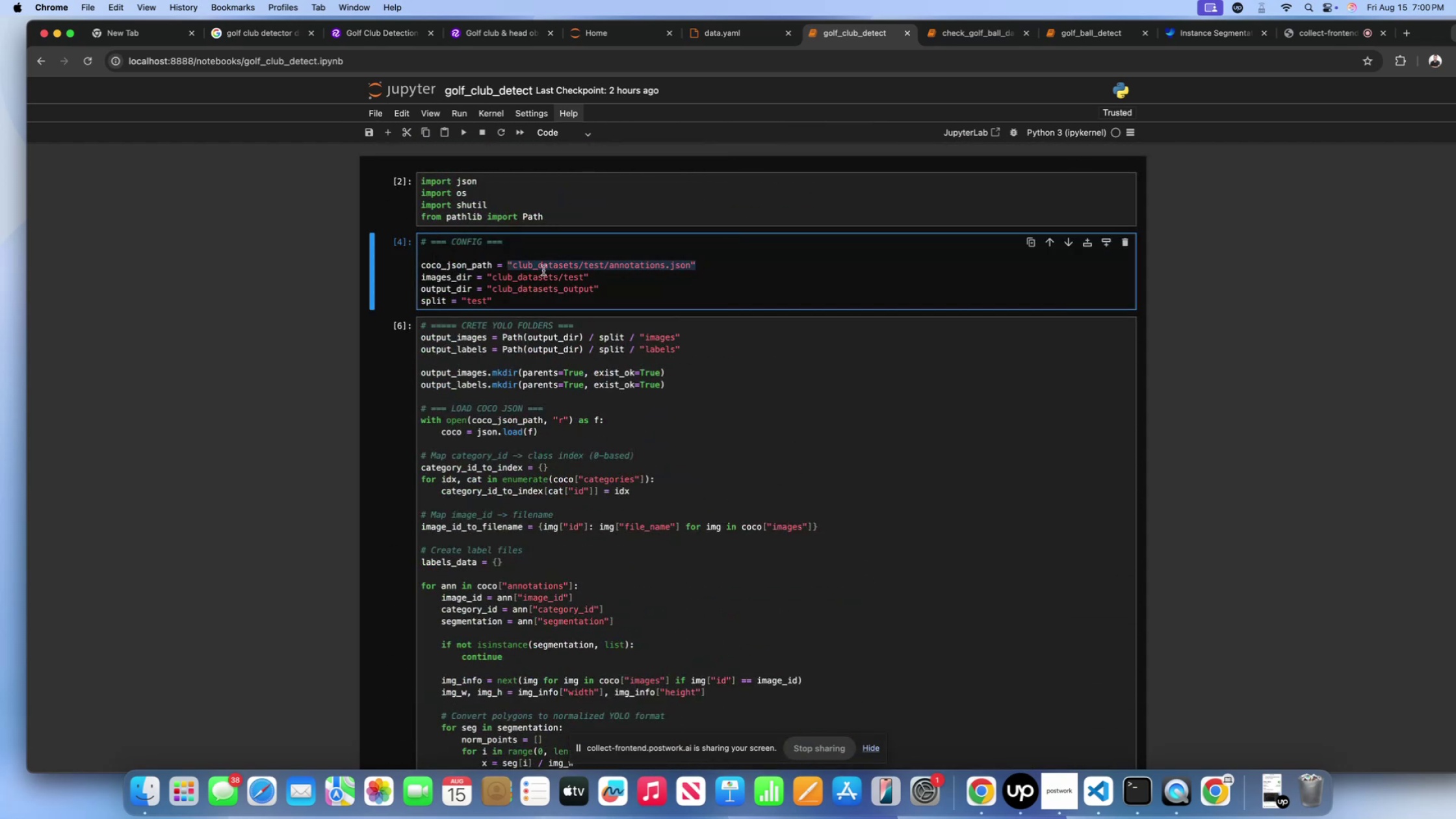 
key(Meta+C)
 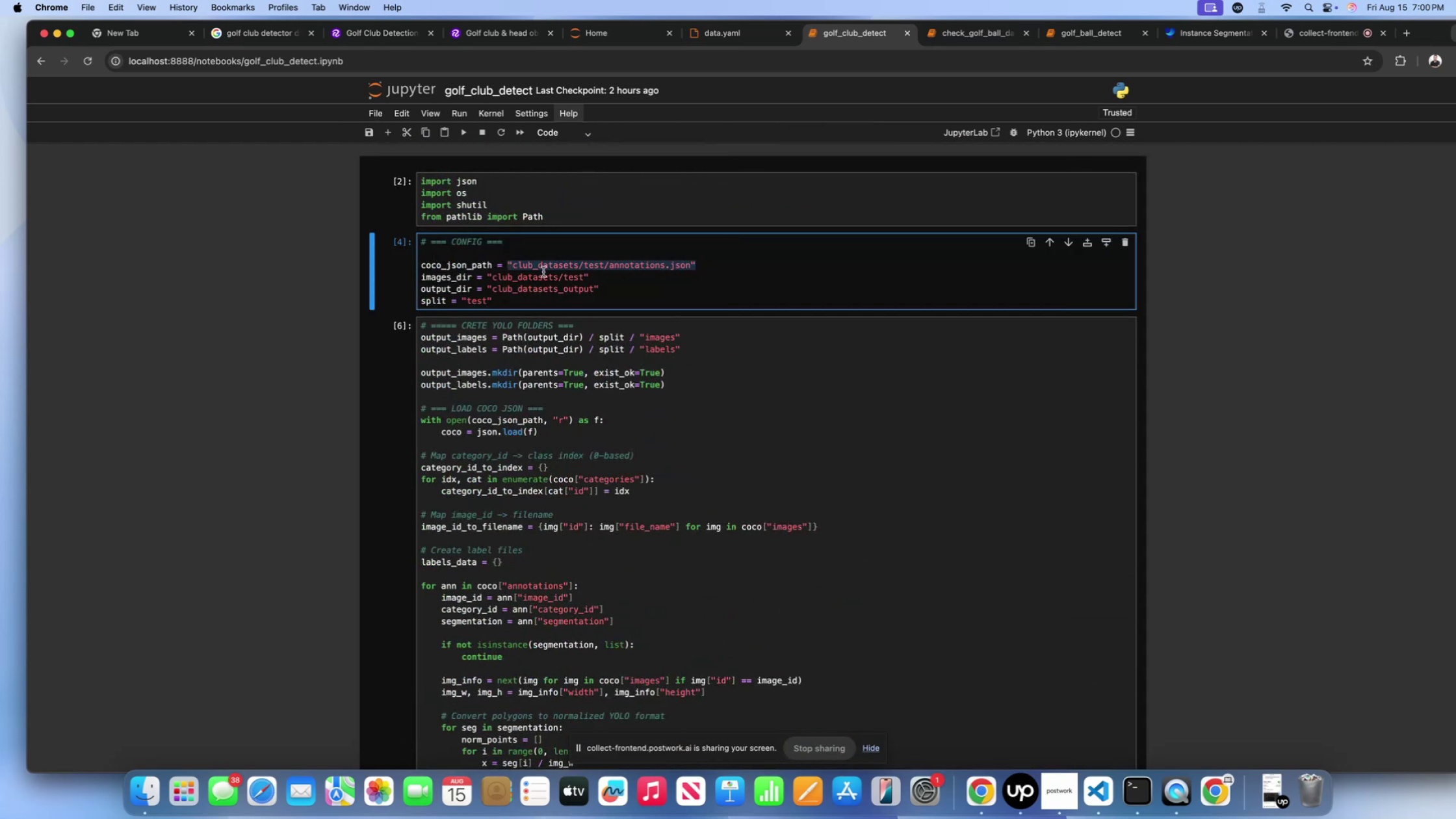 
scroll: coordinate [528, 636], scroll_direction: down, amount: 698.0
 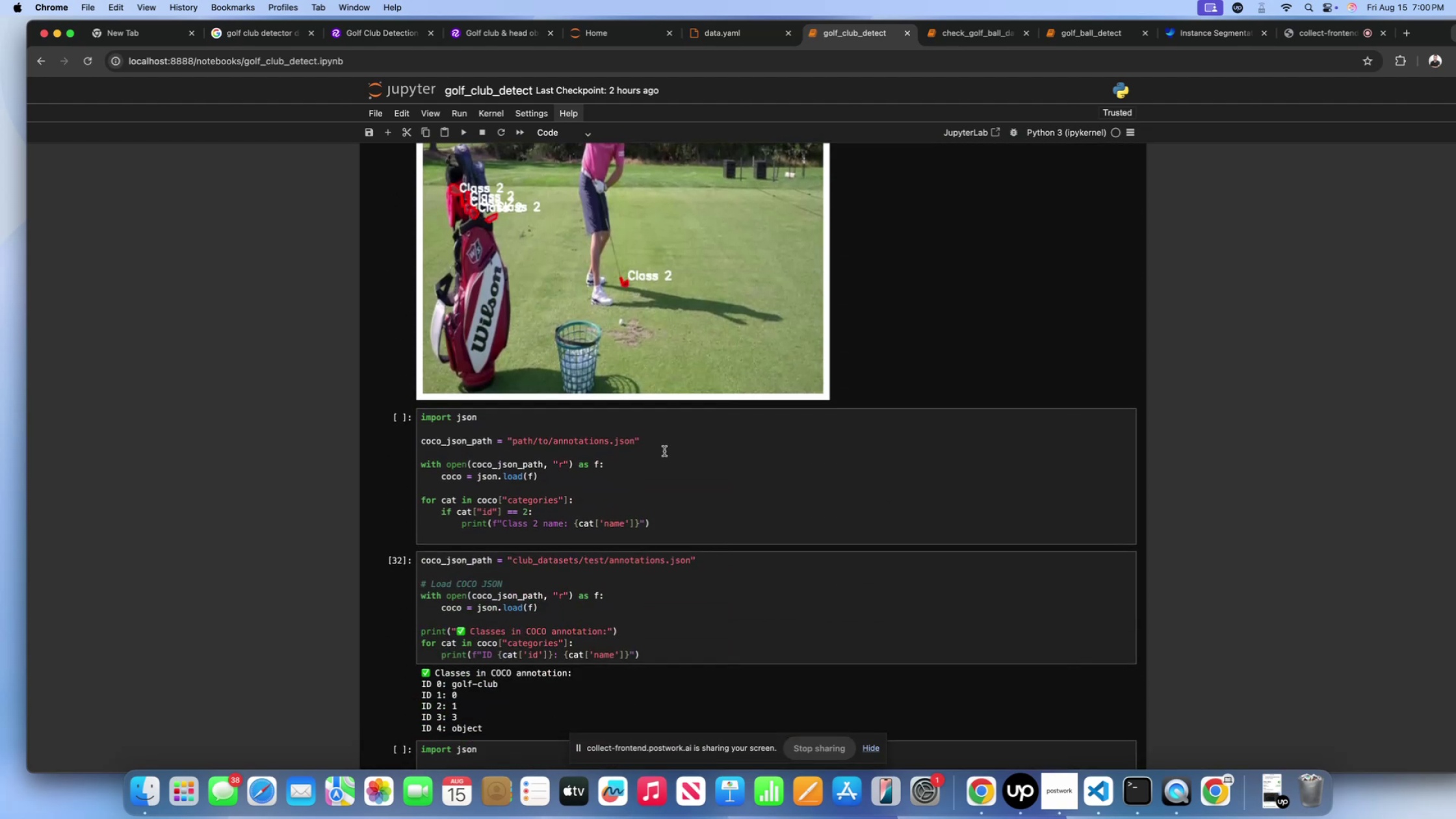 
left_click([675, 437])
 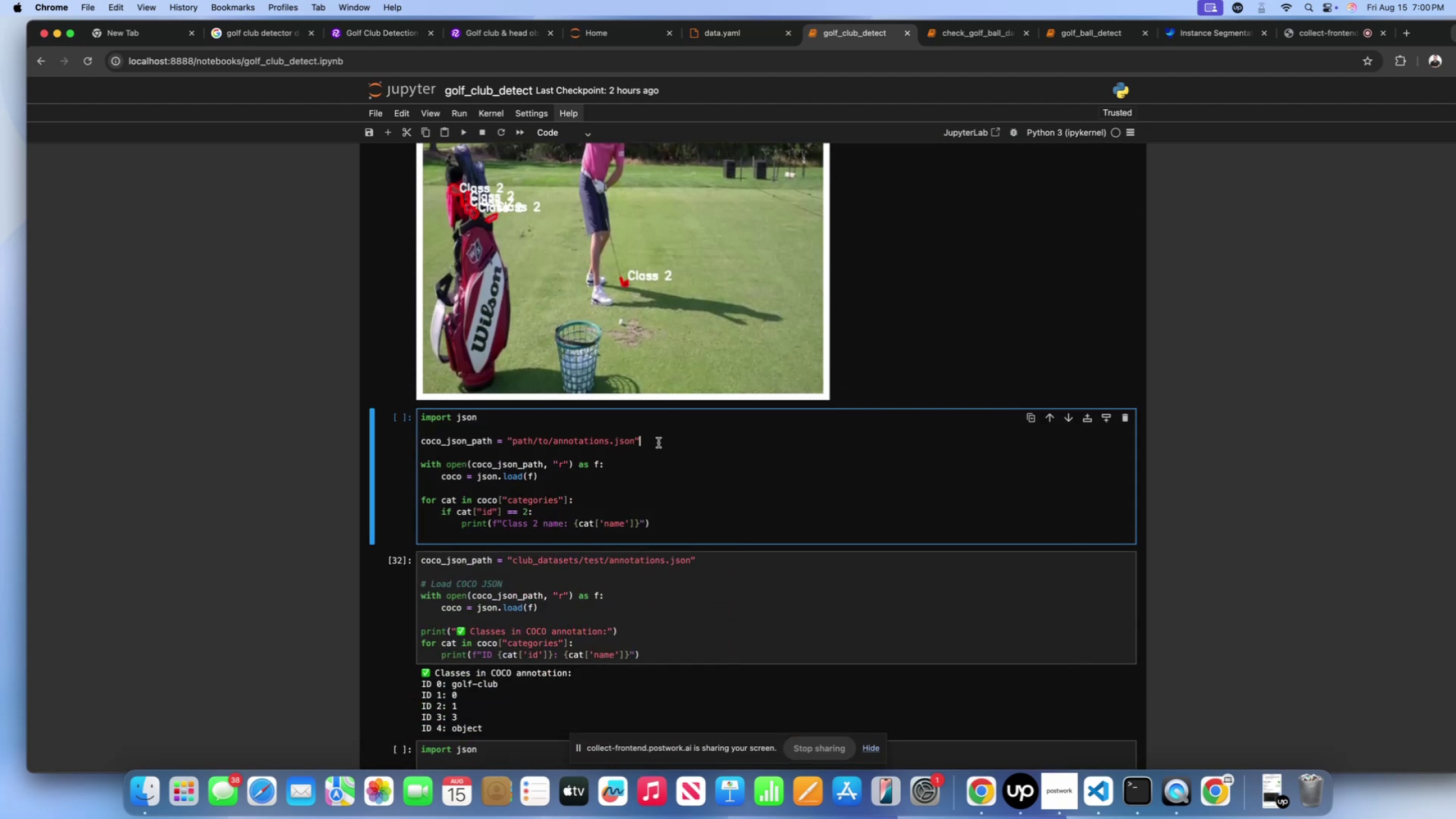 
left_click_drag(start_coordinate=[658, 443], to_coordinate=[510, 446])
 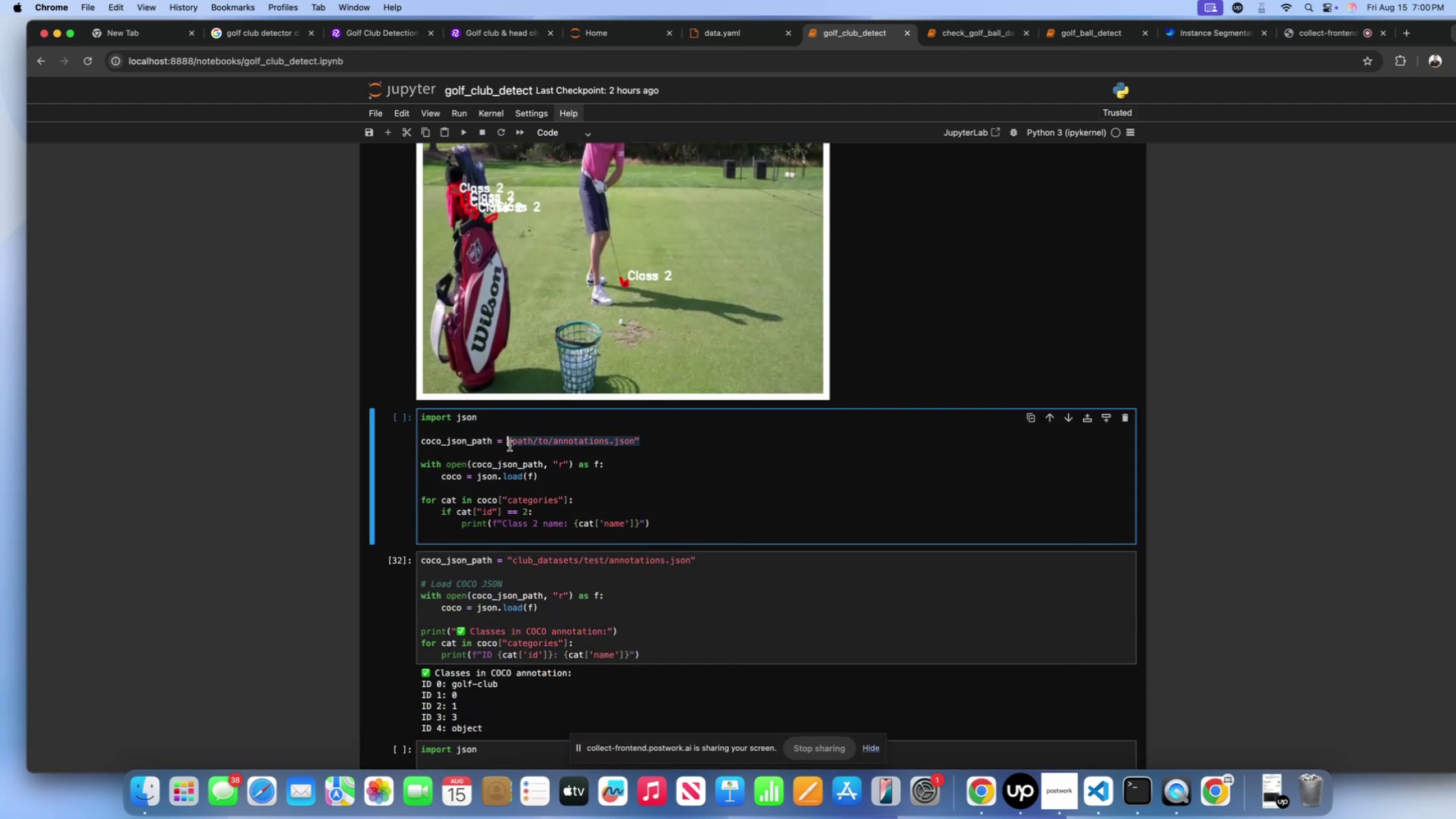 
key(Meta+V)
 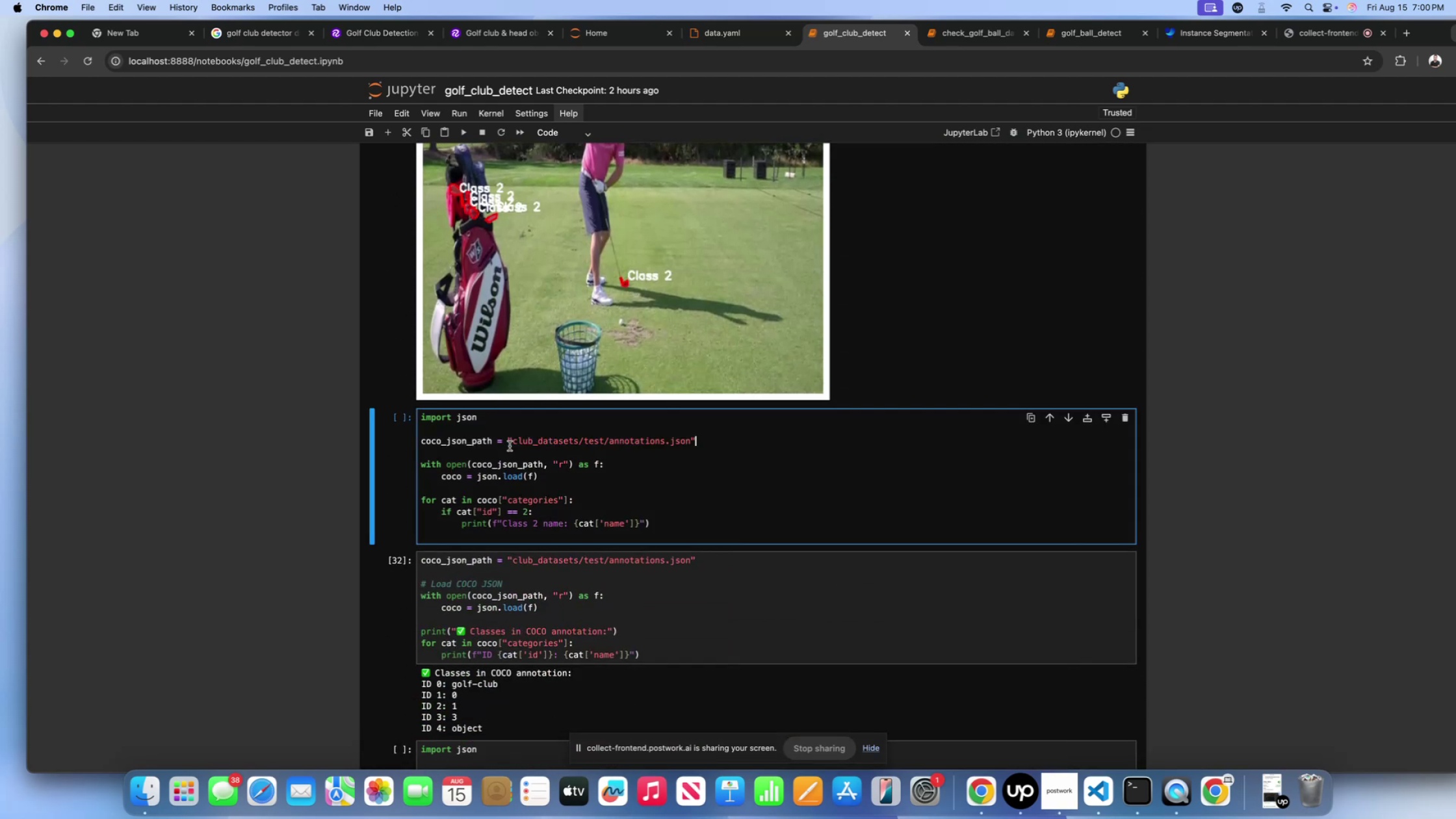 
key(Shift+Enter)
 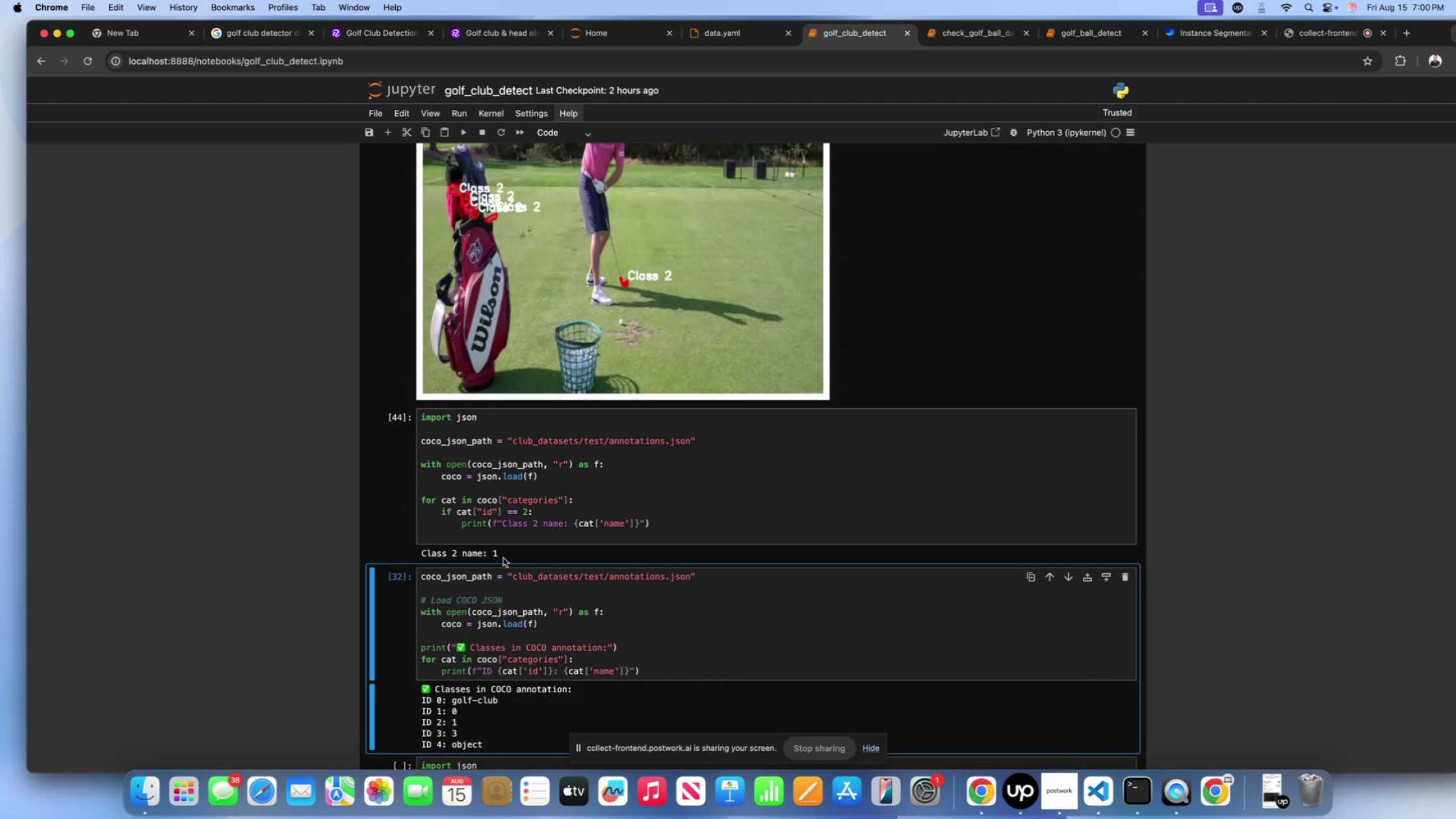 
left_click_drag(start_coordinate=[503, 555], to_coordinate=[421, 553])
 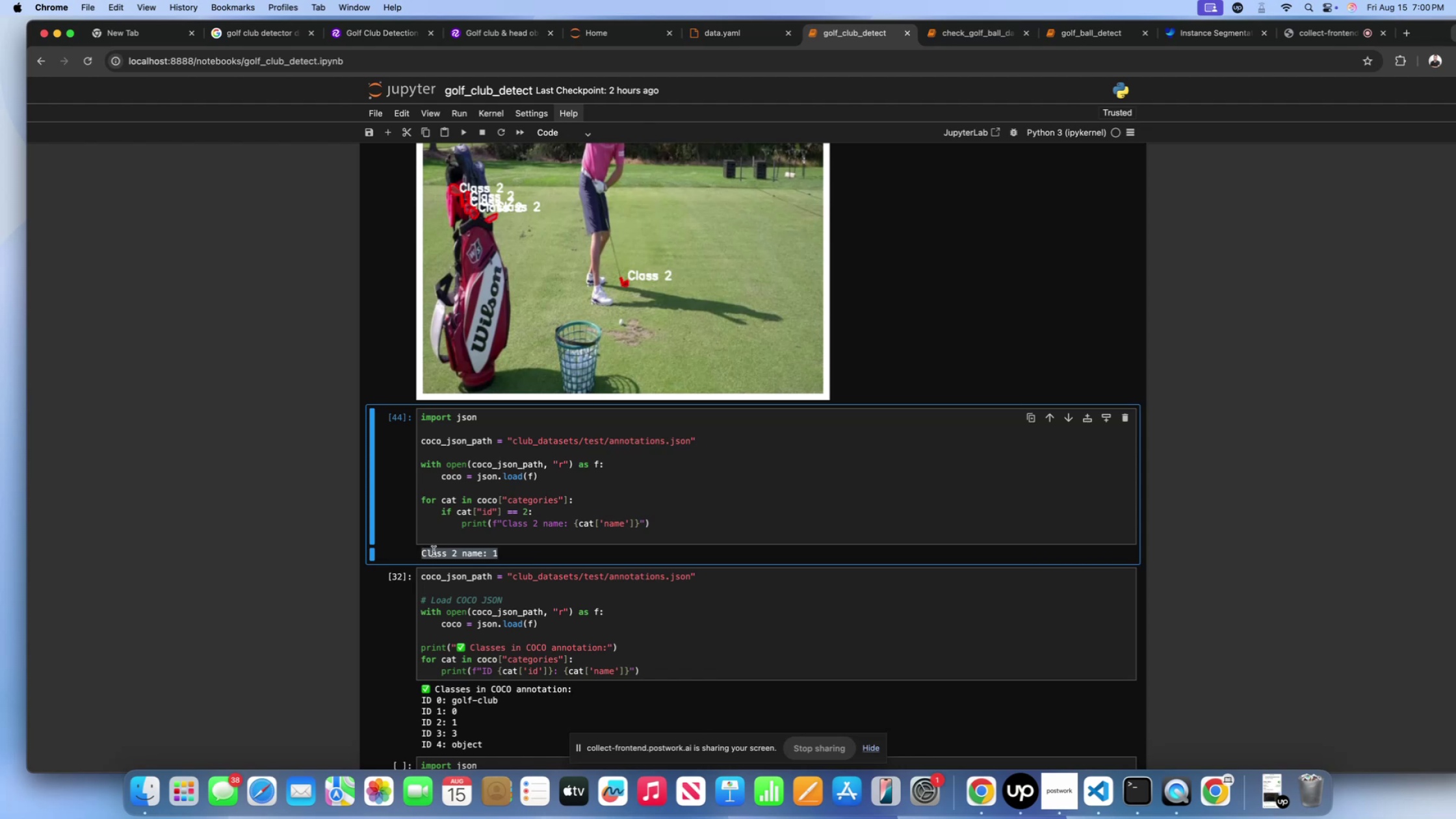 
key(Meta+C)
 